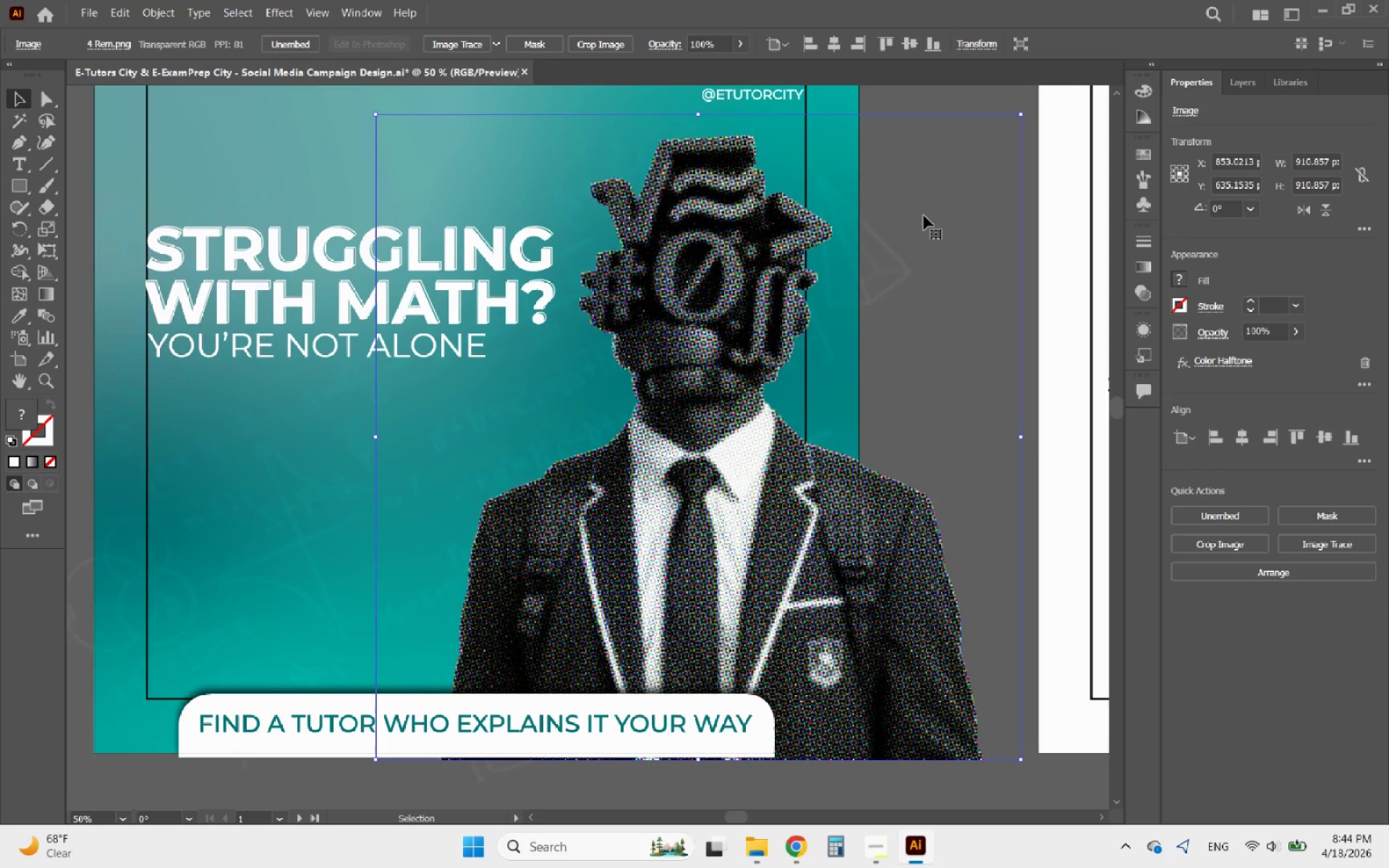 
hold_key(key=AltLeft, duration=0.42)
scroll: coordinate [924, 216], scroll_direction: down, amount: 2.0
 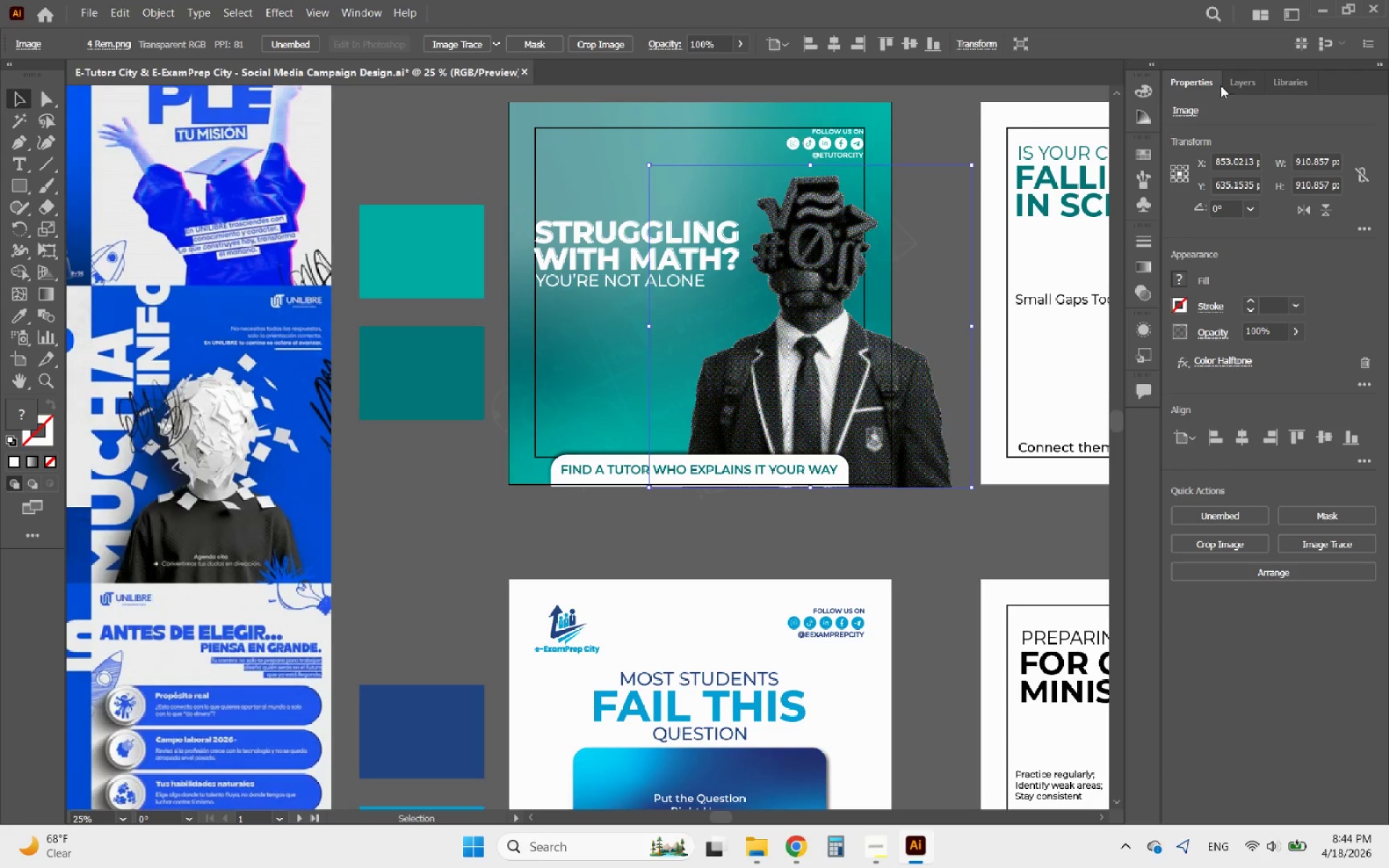 
left_click([1234, 82])
 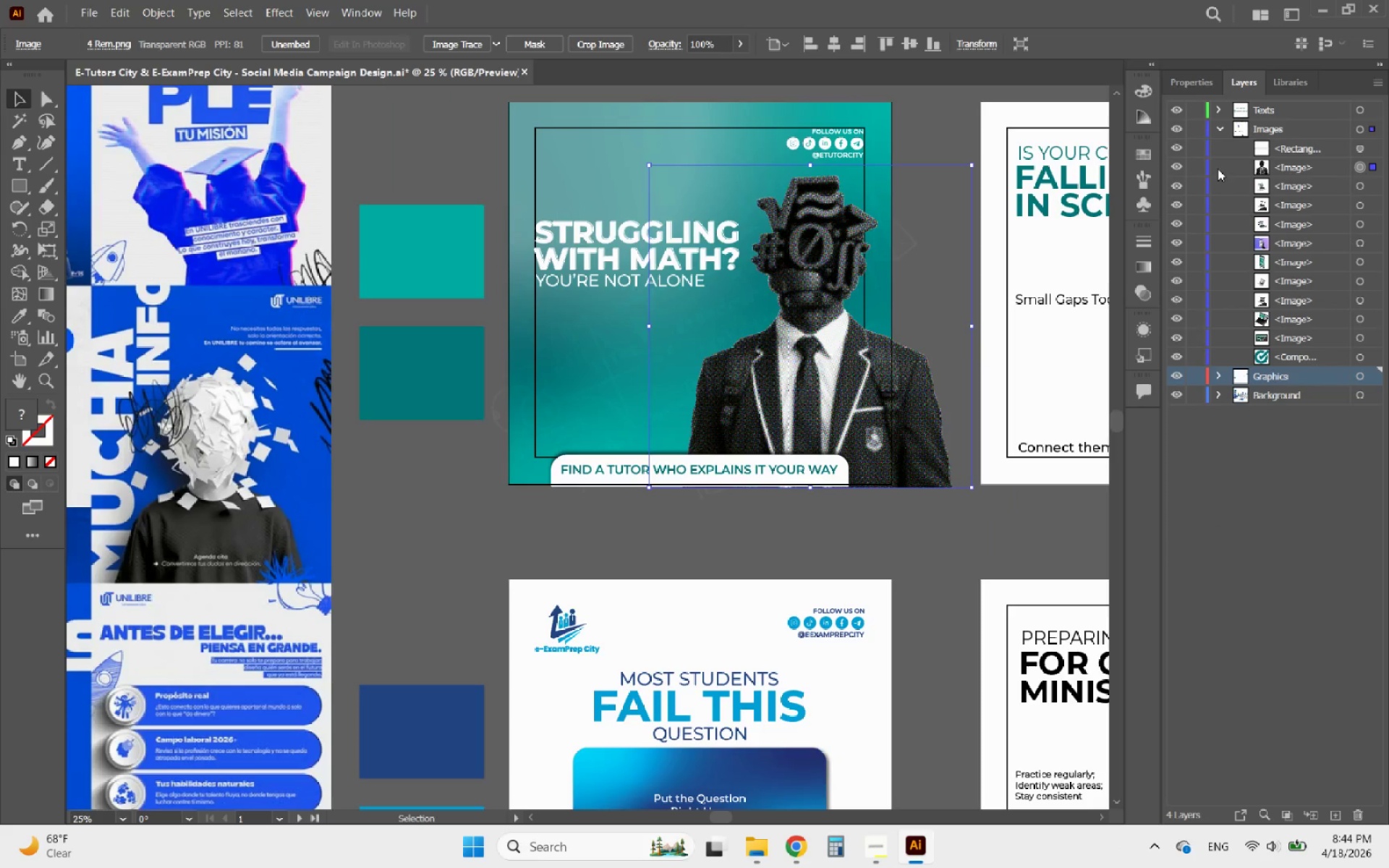 
left_click([1200, 166])
 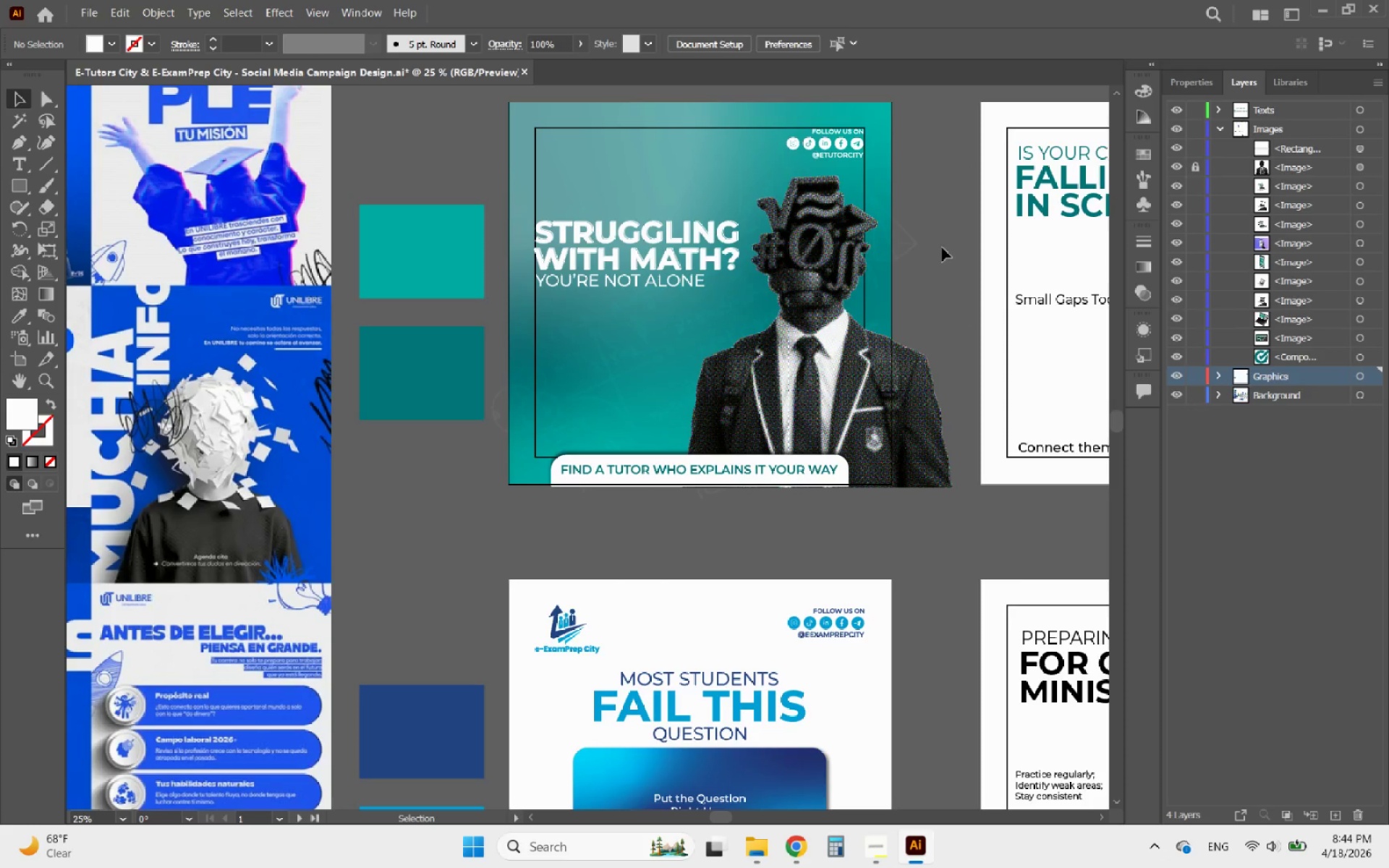 
hold_key(key=AltLeft, duration=2.03)
scroll: coordinate [509, 245], scroll_direction: none, amount: 0.0
 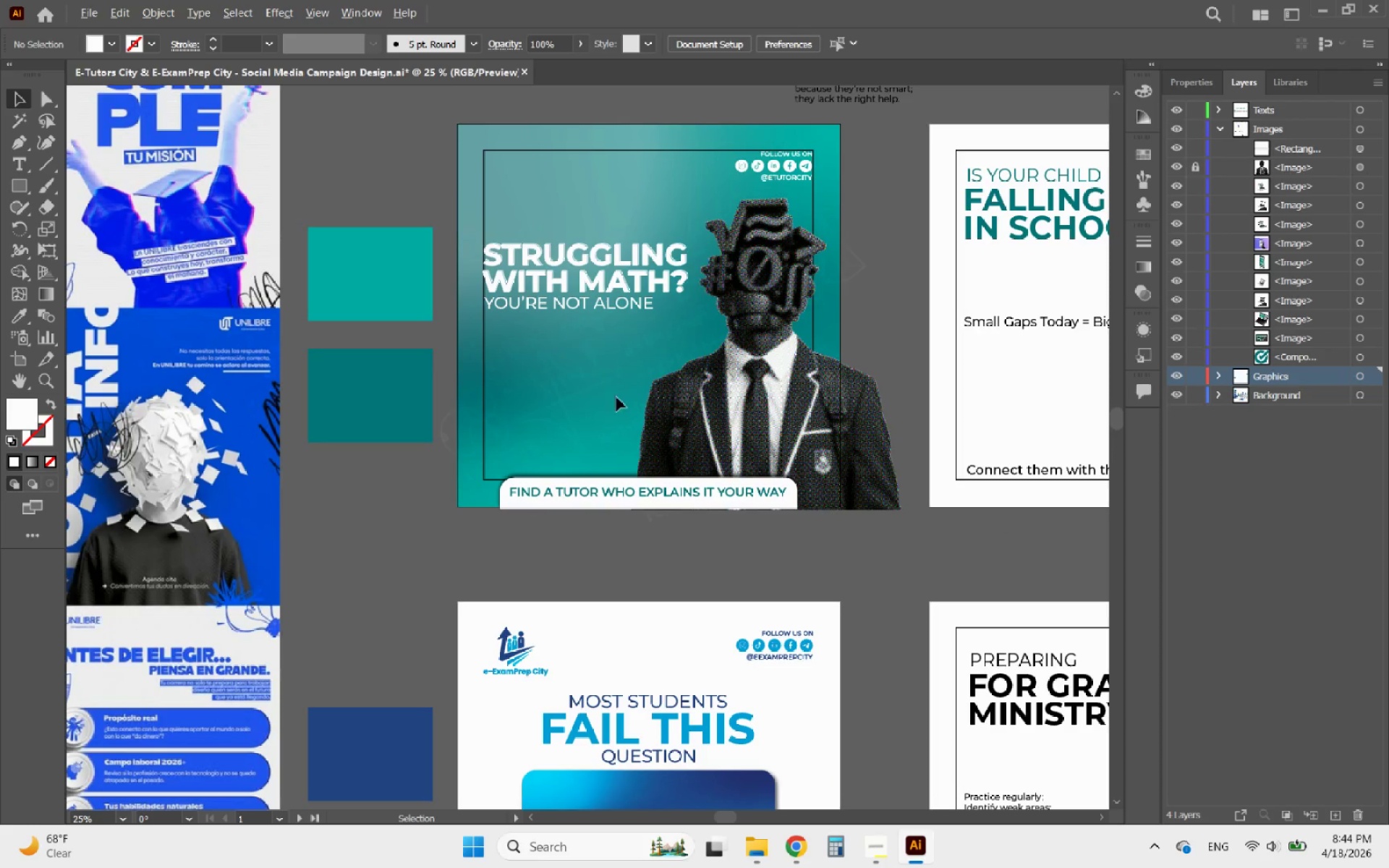 
scroll: coordinate [554, 425], scroll_direction: up, amount: 1.0
 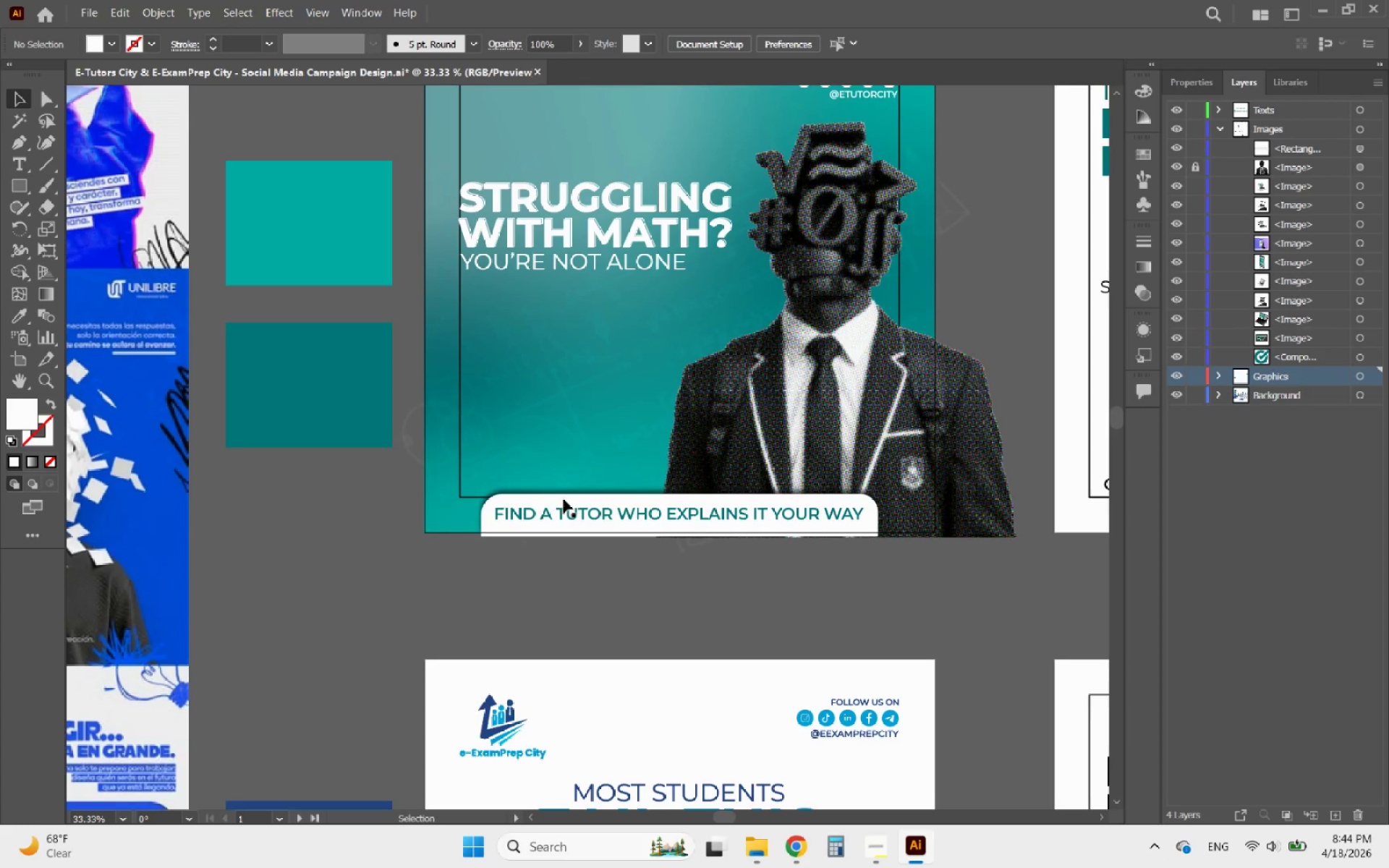 
left_click([564, 500])
 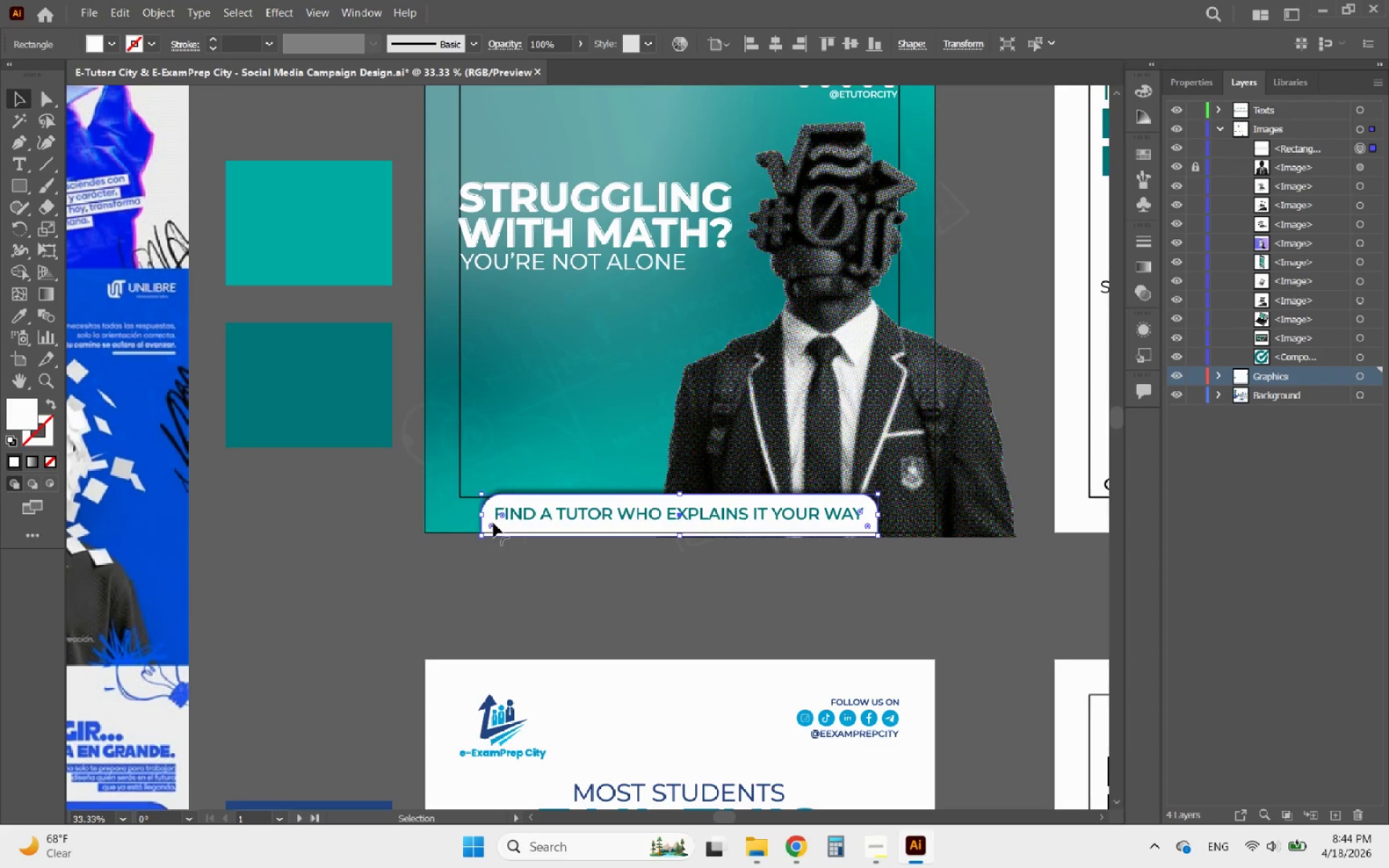 
left_click_drag(start_coordinate=[503, 519], to_coordinate=[405, 418])
 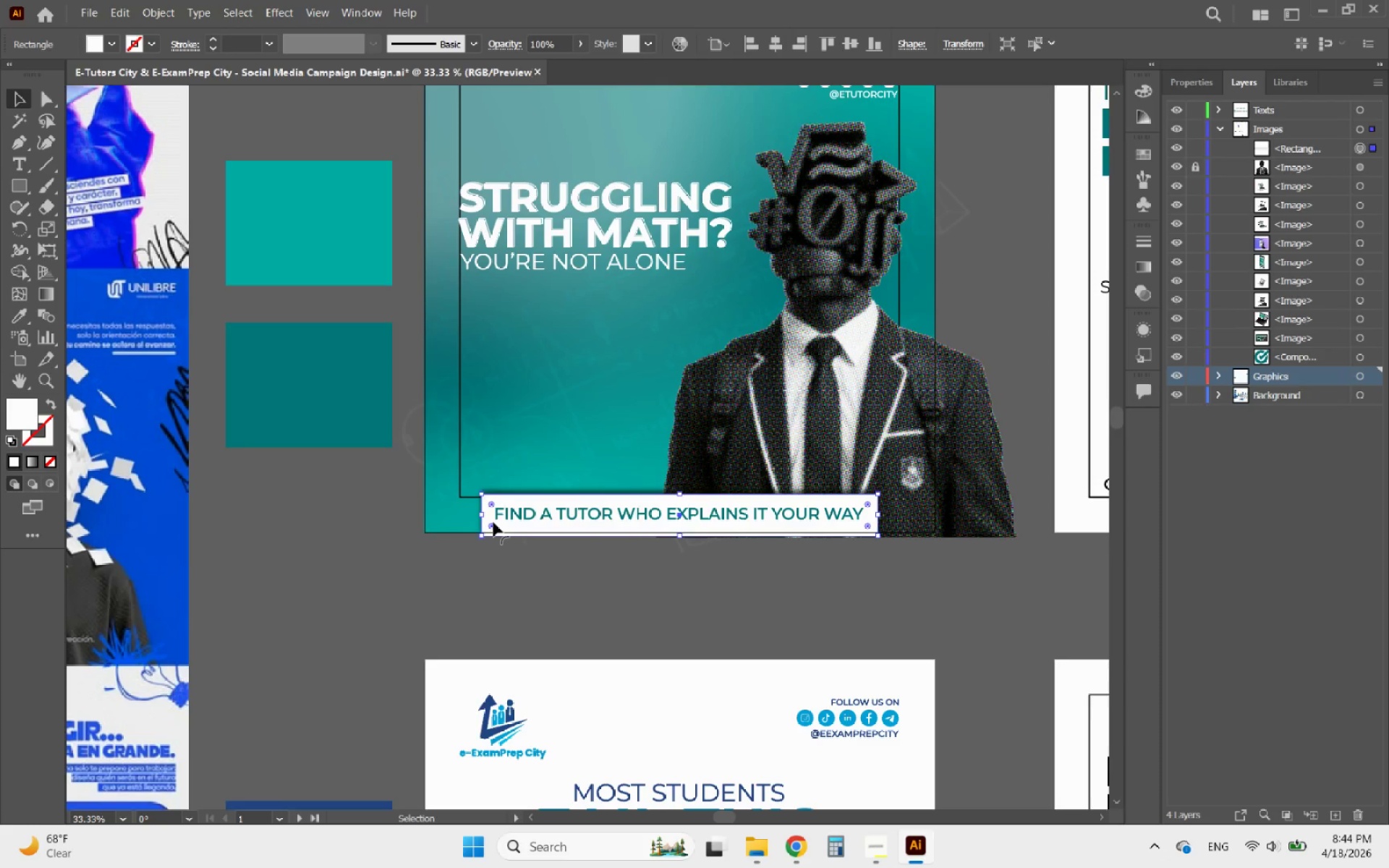 
left_click_drag(start_coordinate=[493, 522], to_coordinate=[585, 511])
 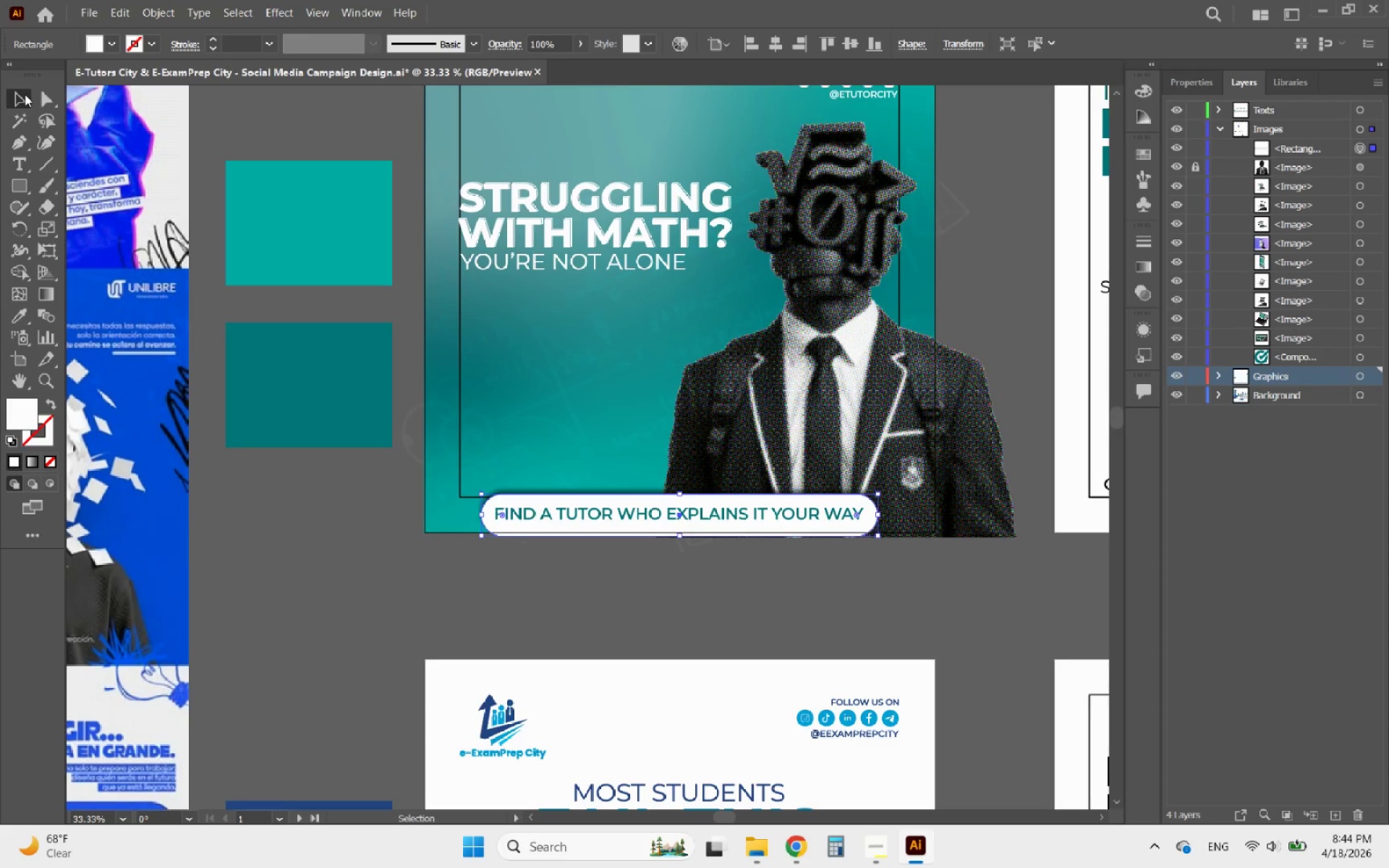 
left_click([25, 95])
 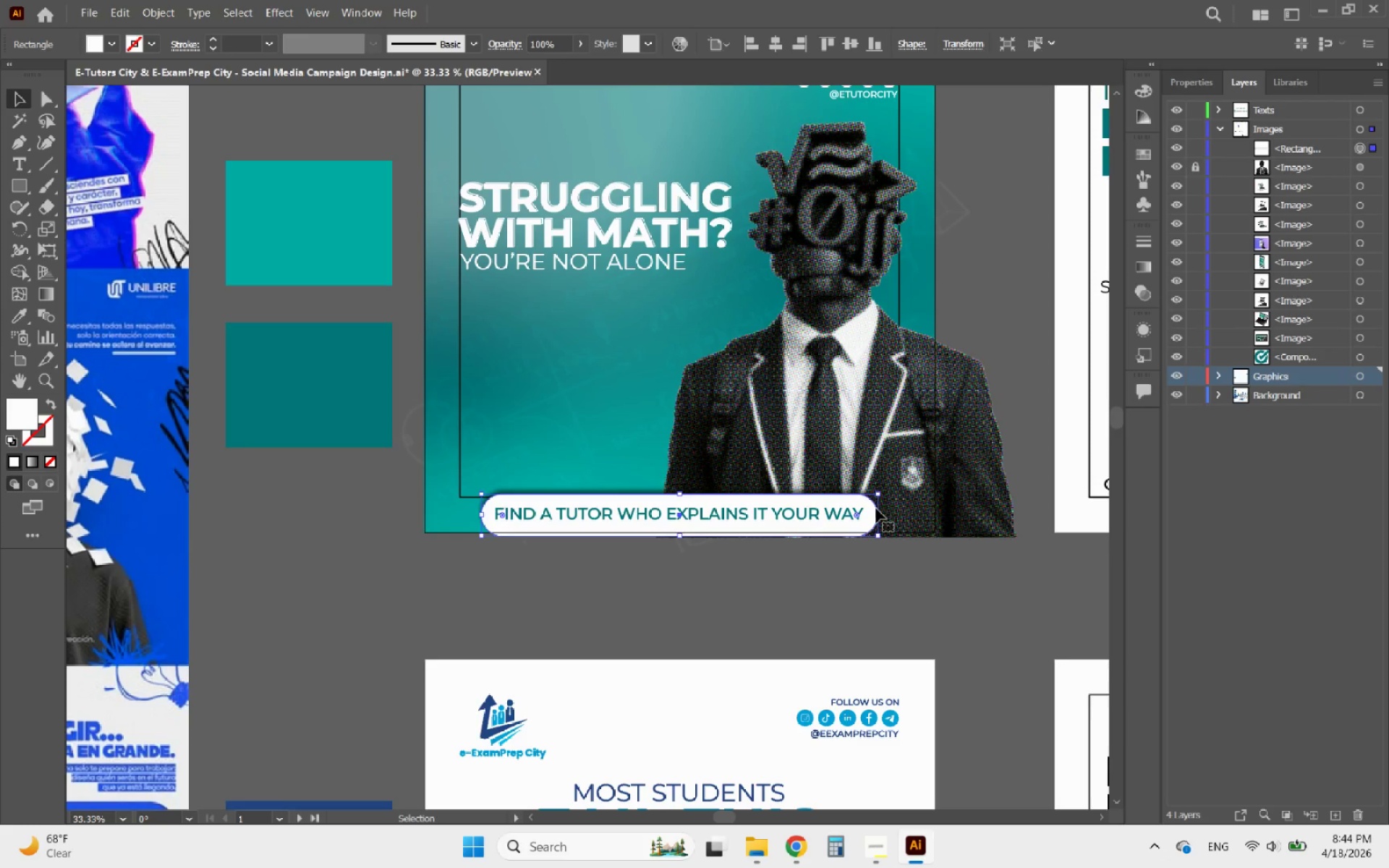 
left_click_drag(start_coordinate=[879, 511], to_coordinate=[654, 504])
 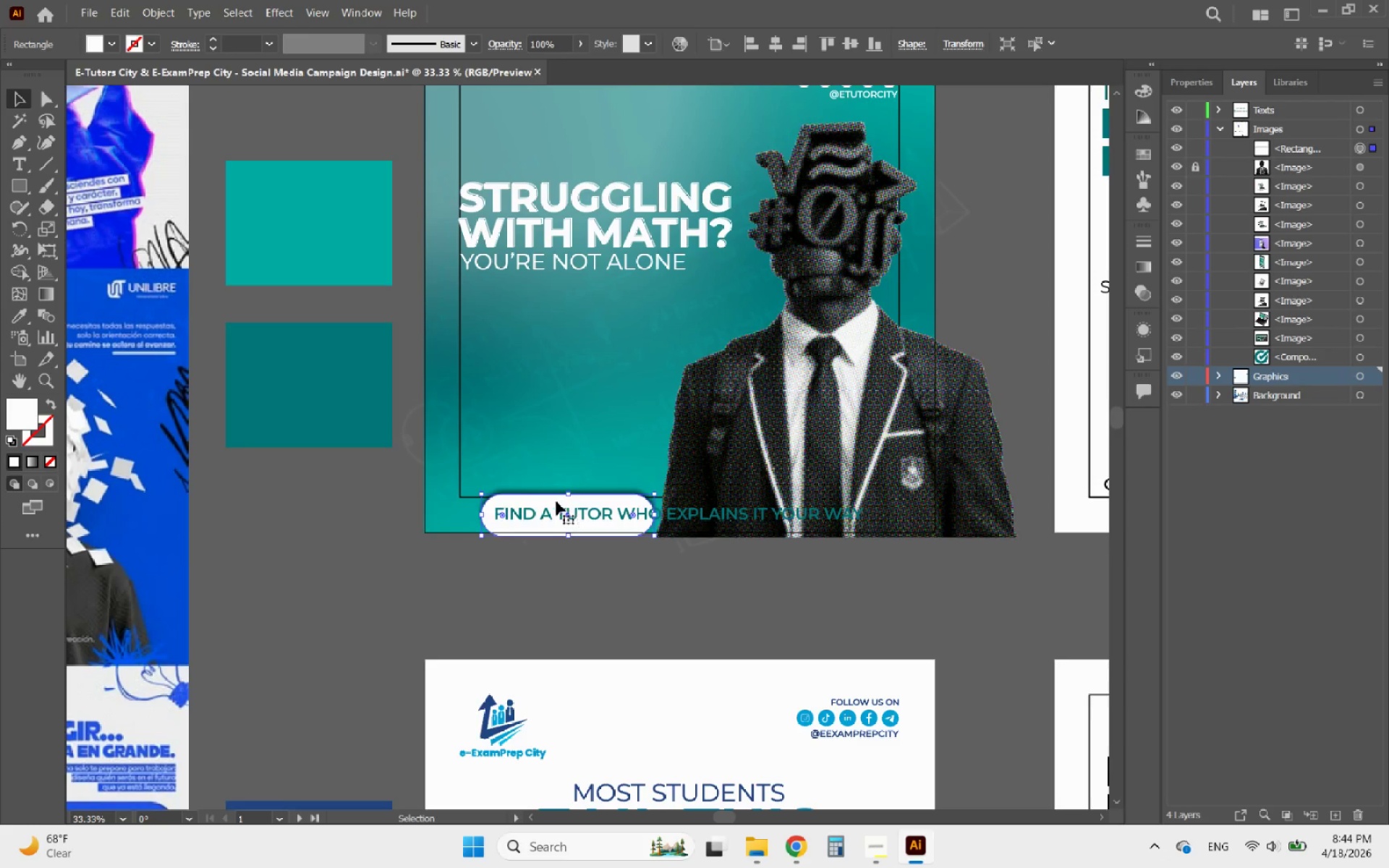 
left_click_drag(start_coordinate=[551, 501], to_coordinate=[531, 412])
 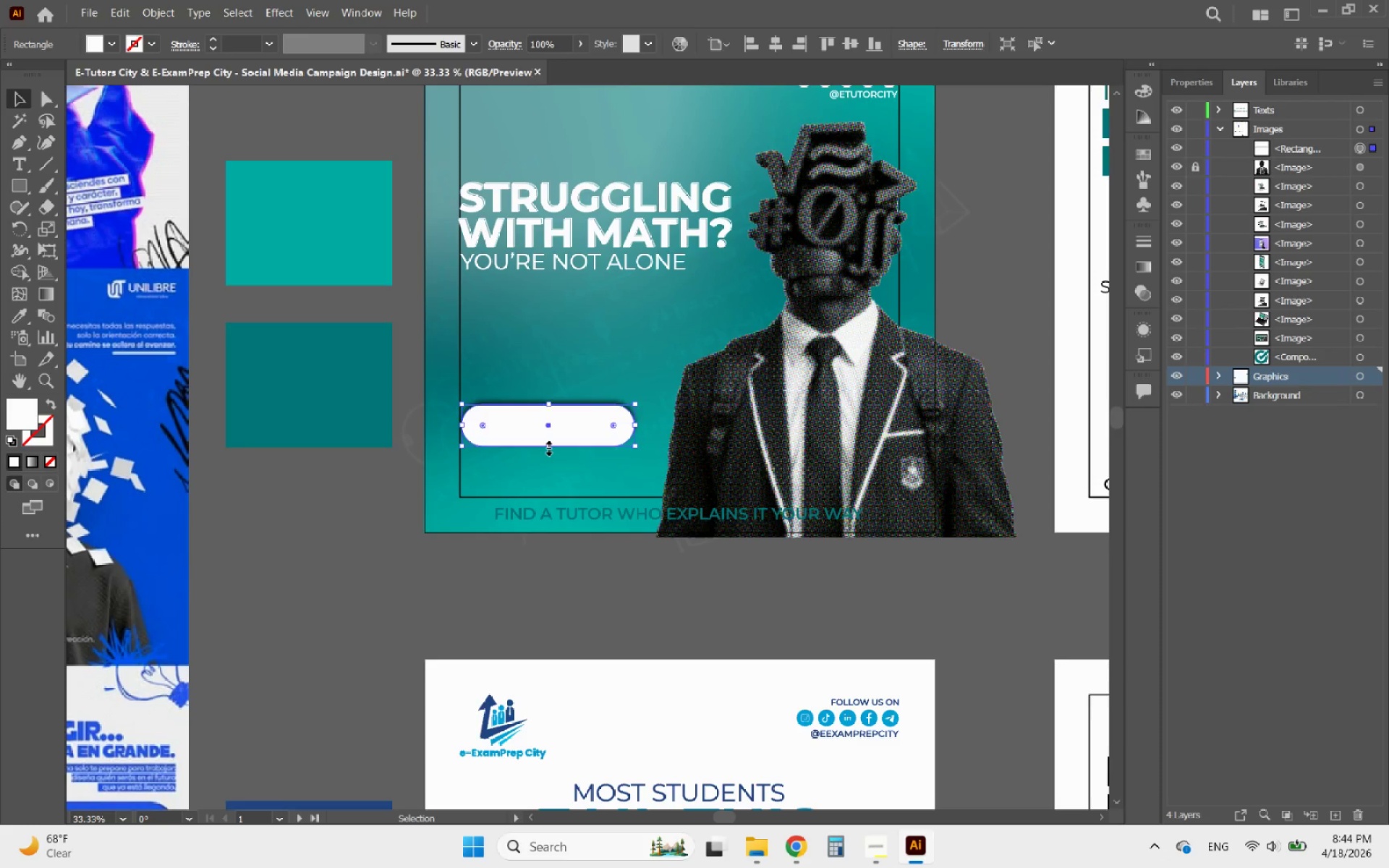 
left_click_drag(start_coordinate=[547, 446], to_coordinate=[532, 473])
 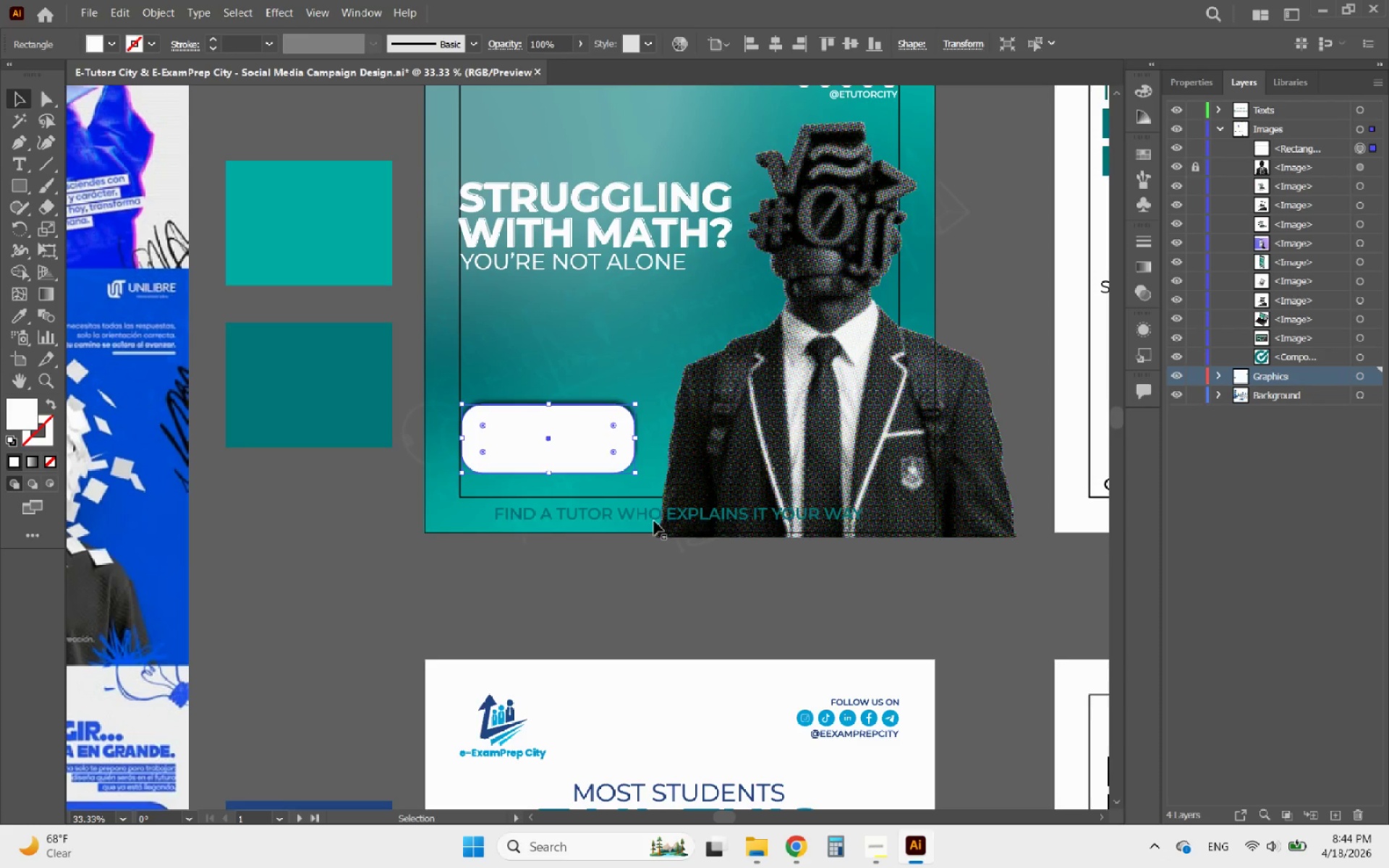 
left_click([654, 521])
 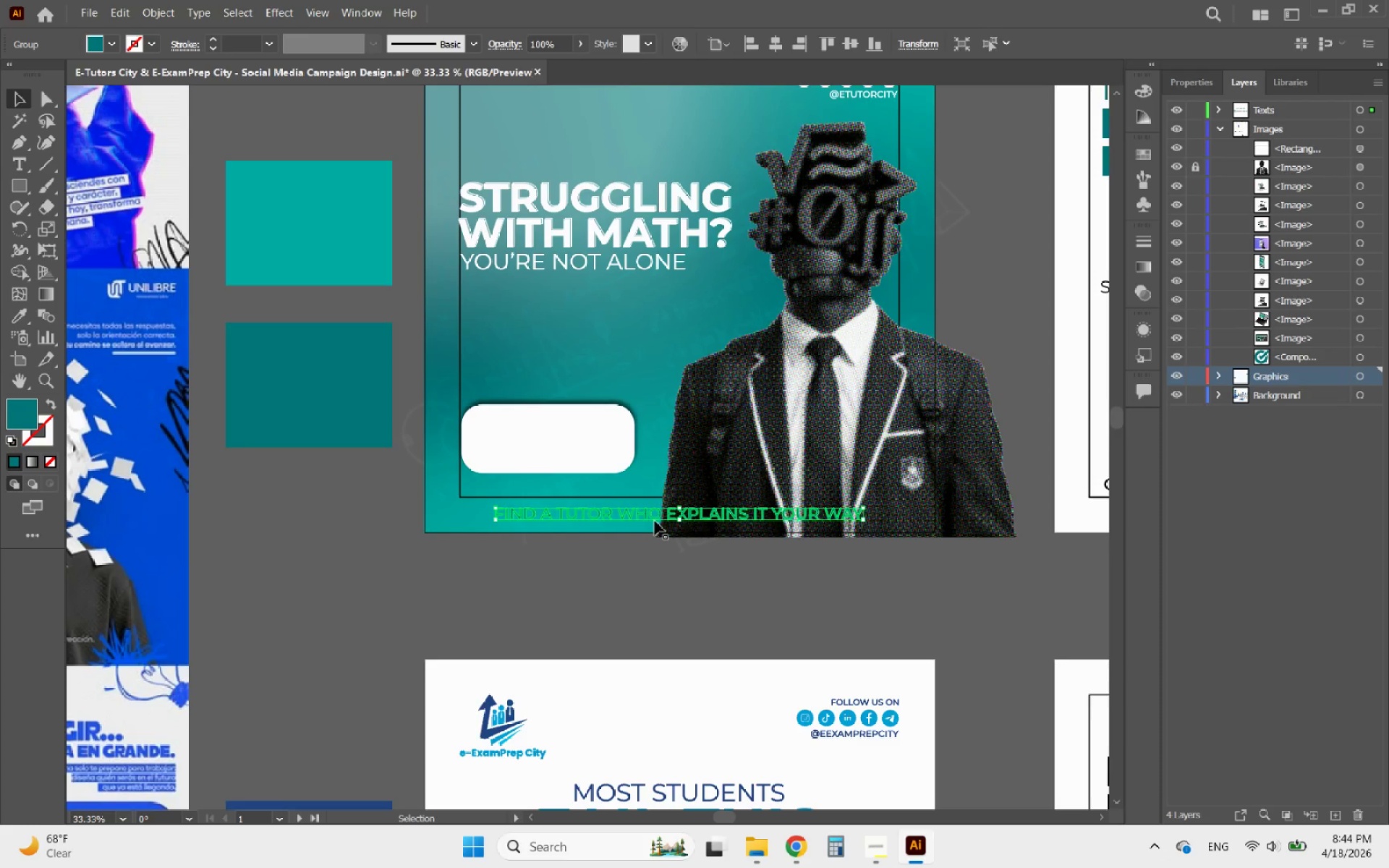 
left_click_drag(start_coordinate=[655, 521], to_coordinate=[646, 428])
 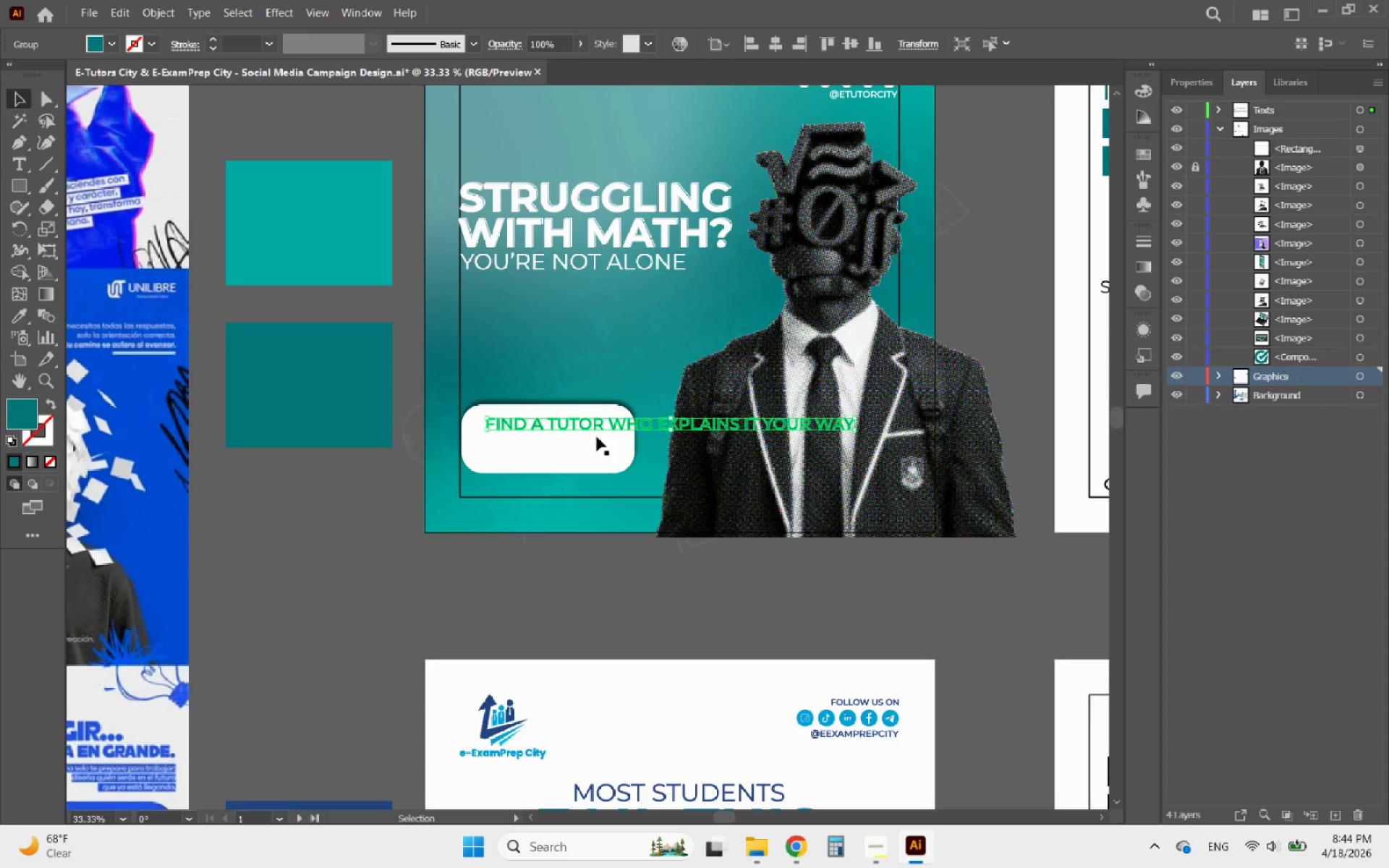 
hold_key(key=AltLeft, duration=1.52)
scroll: coordinate [557, 435], scroll_direction: up, amount: 4.0
 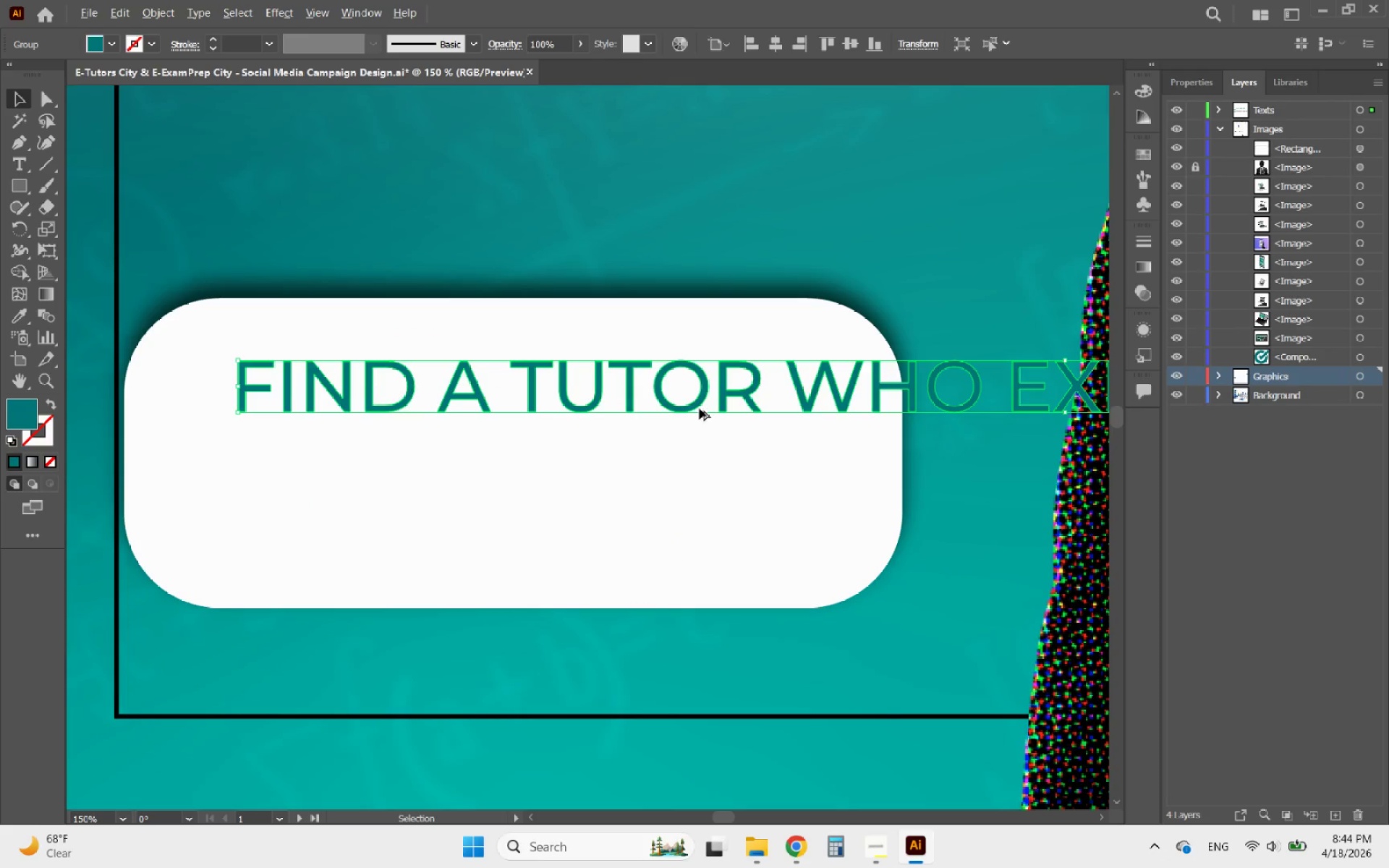 
scroll: coordinate [783, 399], scroll_direction: down, amount: 1.0
 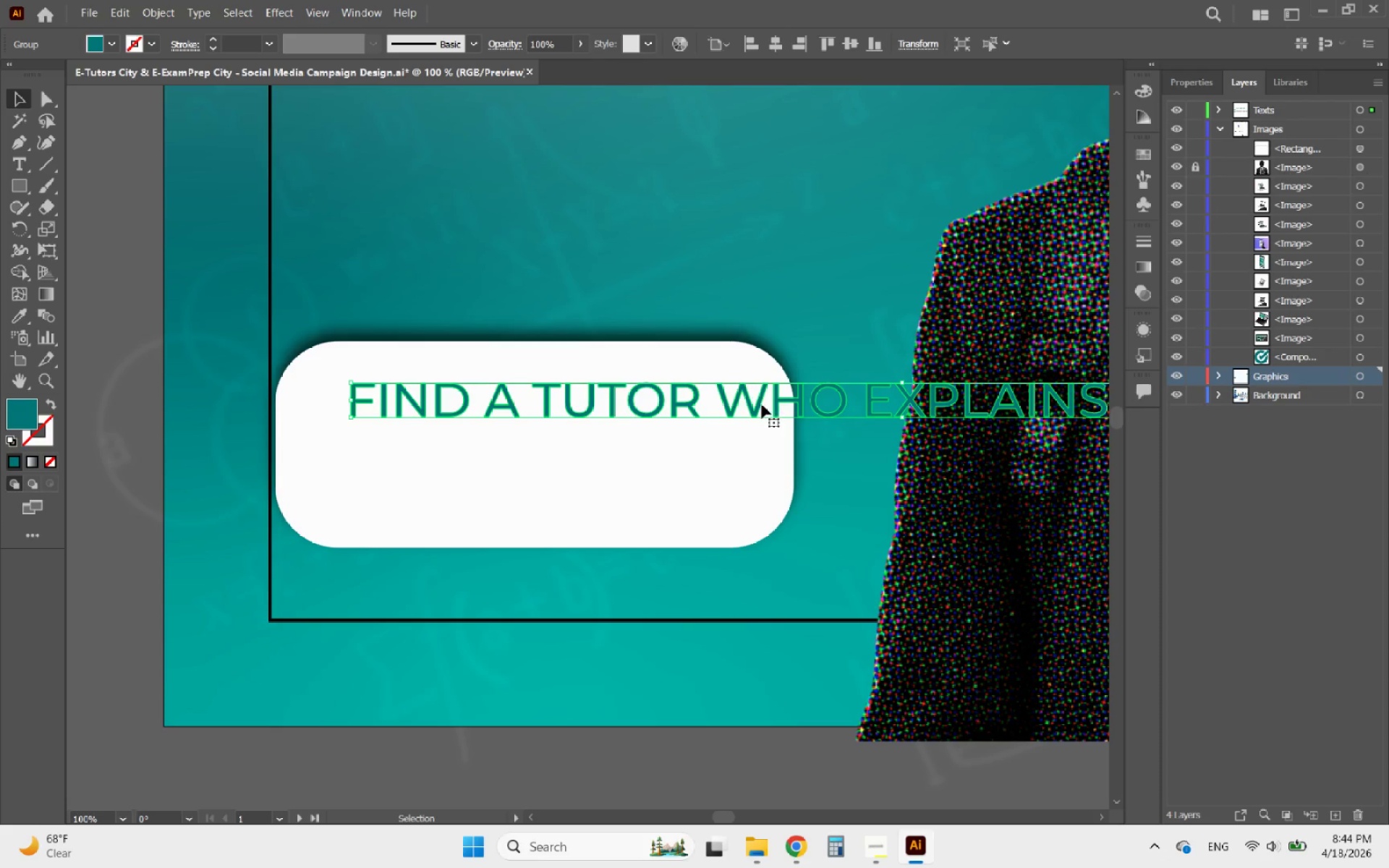 
left_click([760, 404])
 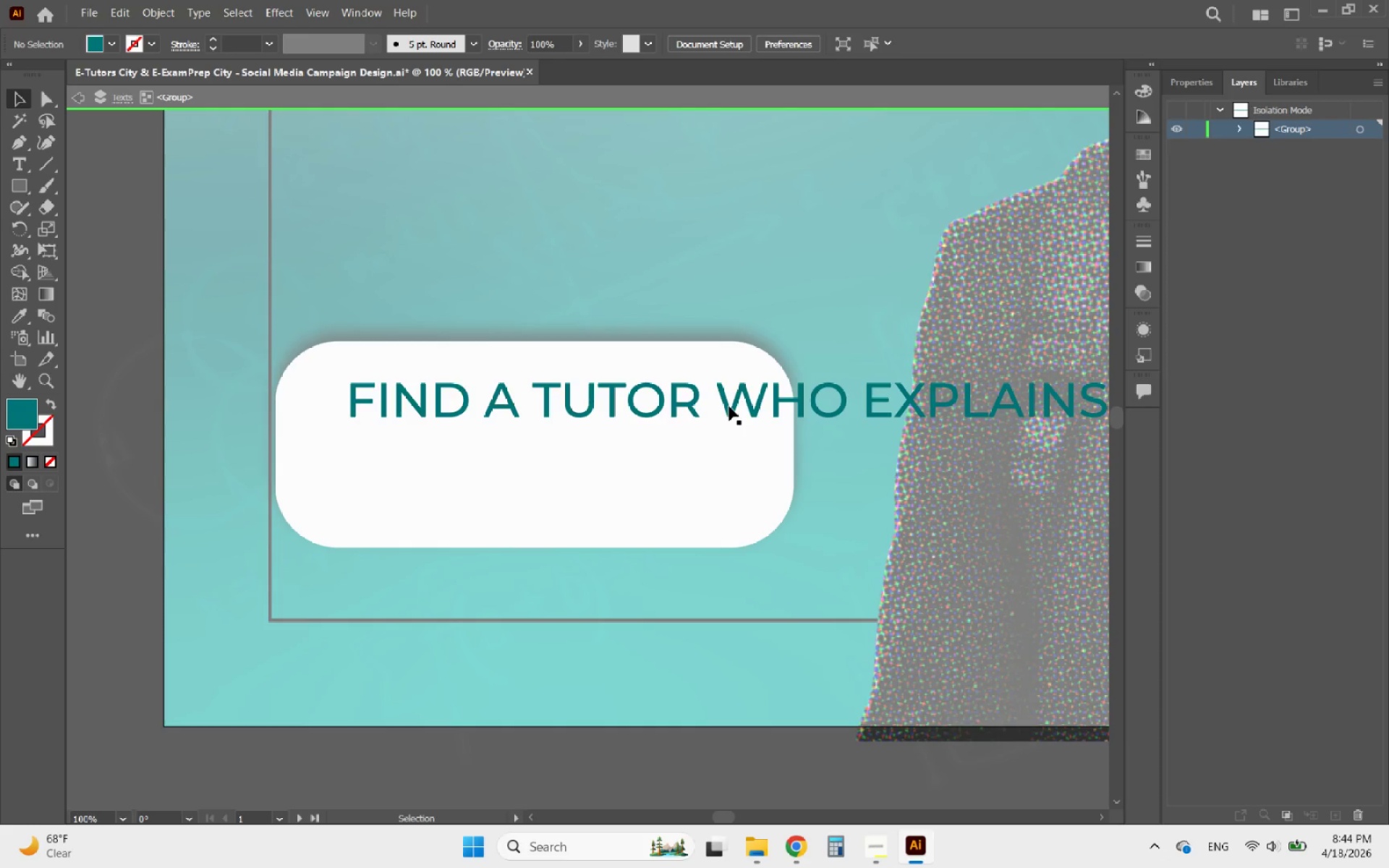 
left_click([729, 407])
 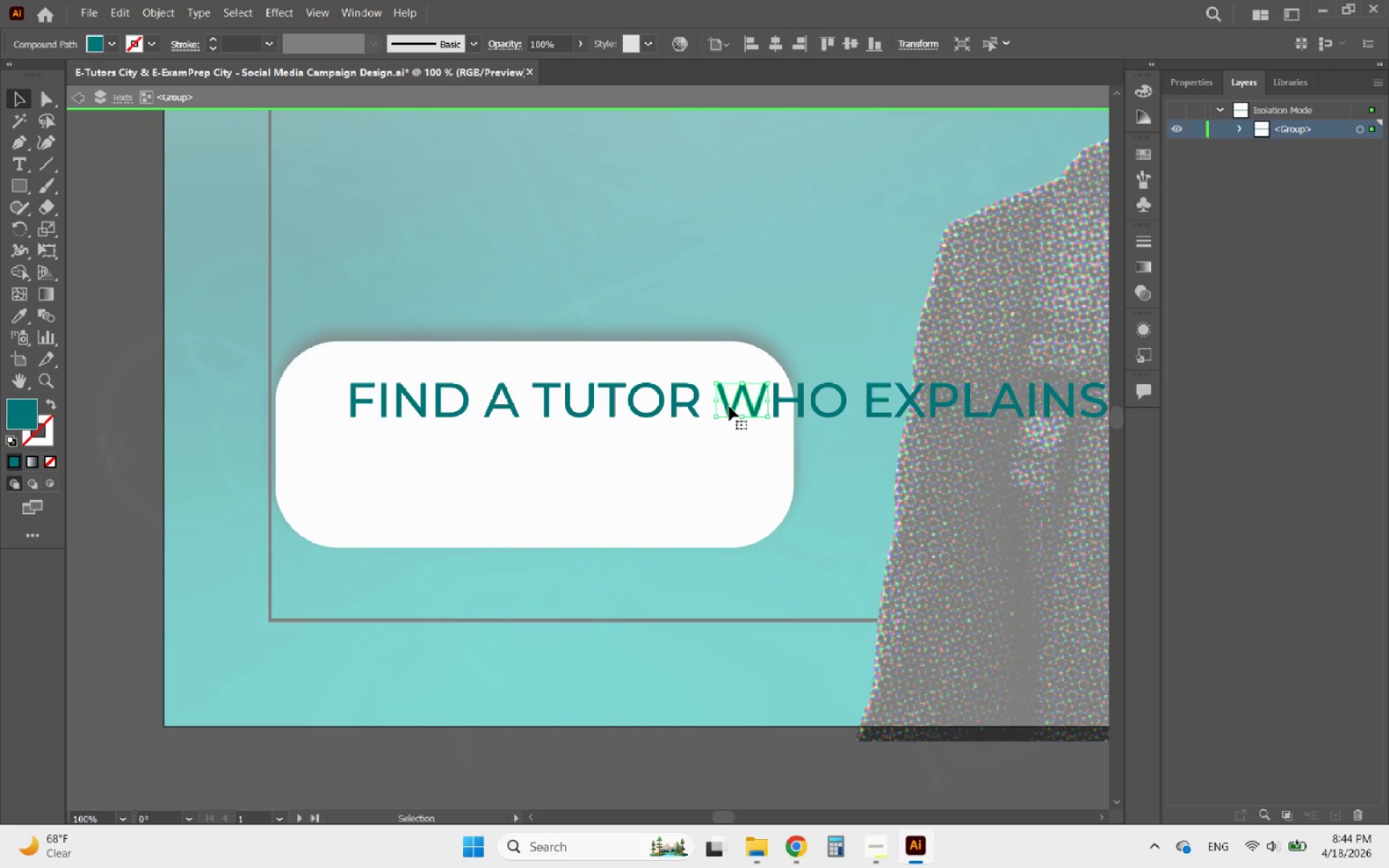 
hold_key(key=AltLeft, duration=1.65)
scroll: coordinate [691, 414], scroll_direction: down, amount: 2.0
 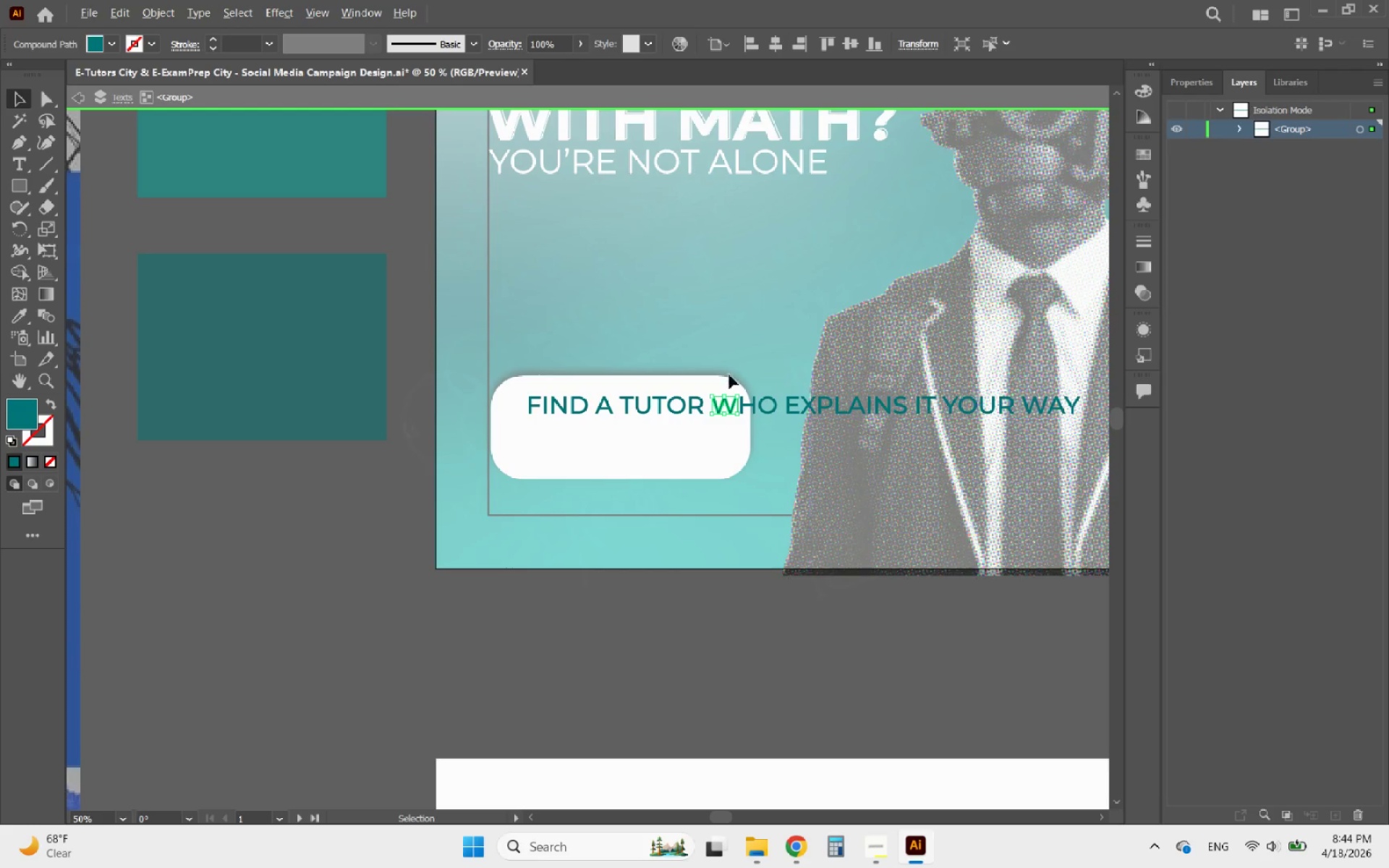 
scroll: coordinate [902, 402], scroll_direction: none, amount: 0.0
 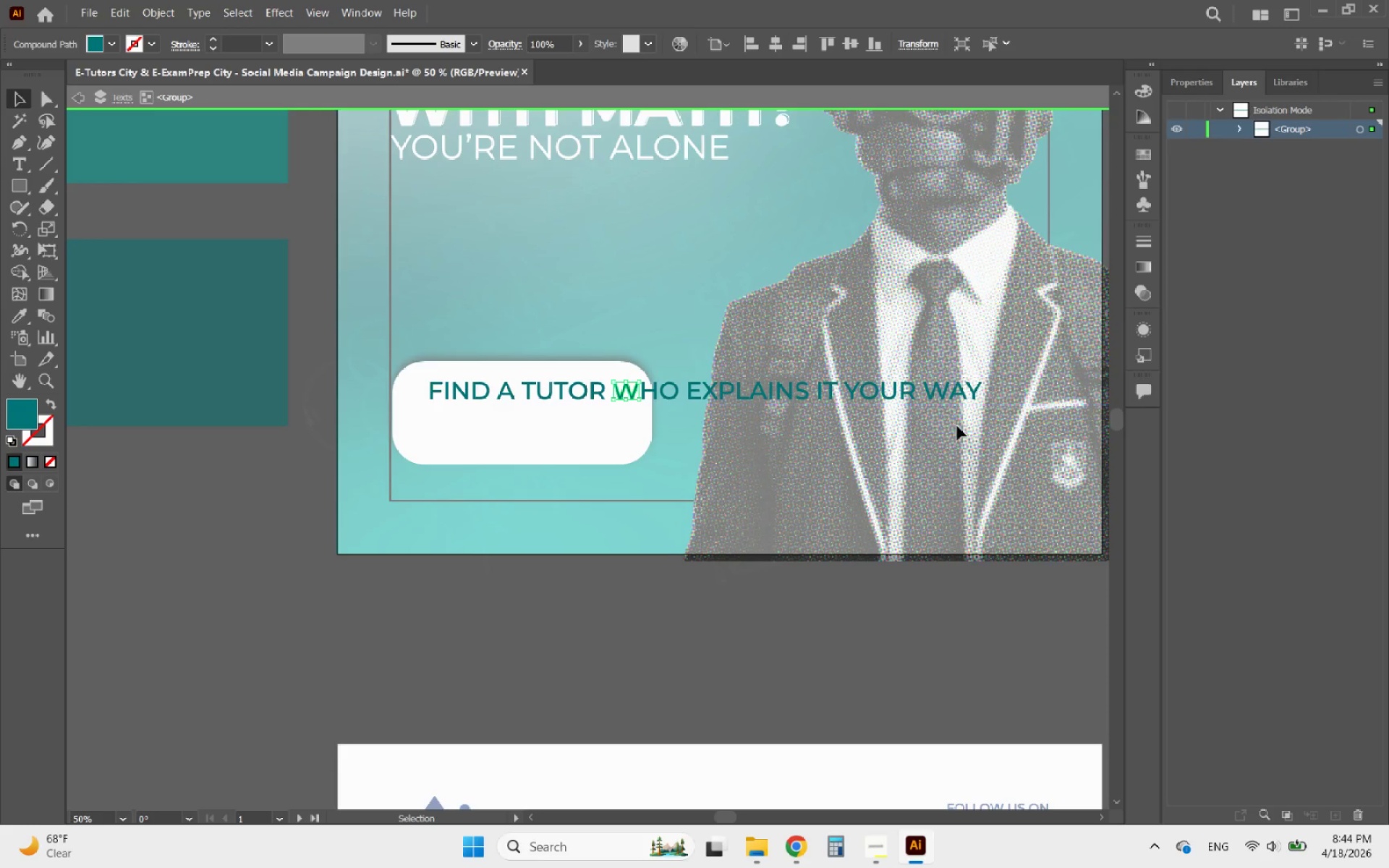 
left_click_drag(start_coordinate=[964, 427], to_coordinate=[887, 438])
 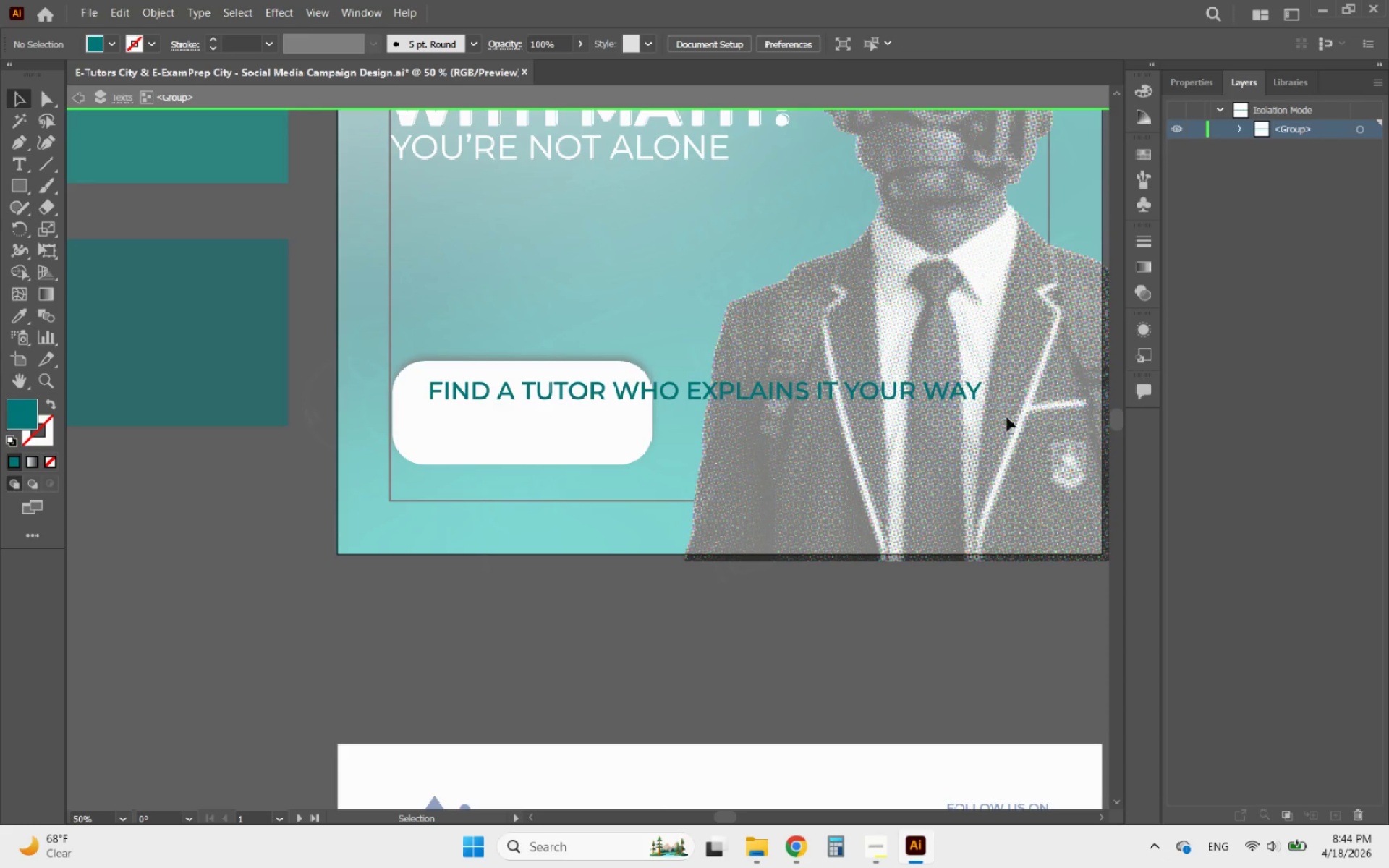 
left_click_drag(start_coordinate=[998, 421], to_coordinate=[630, 365])
 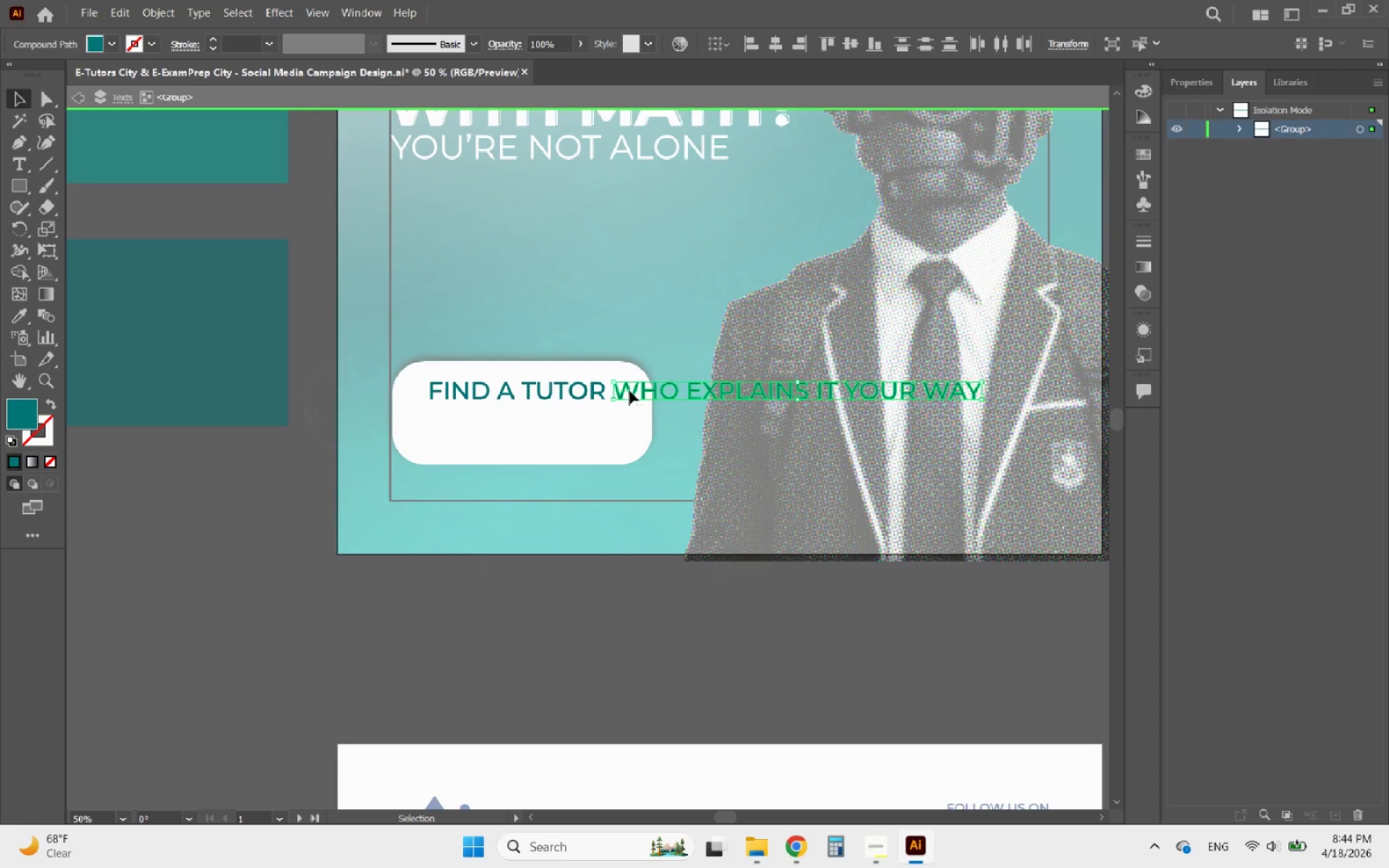 
left_click_drag(start_coordinate=[629, 391], to_coordinate=[446, 416])
 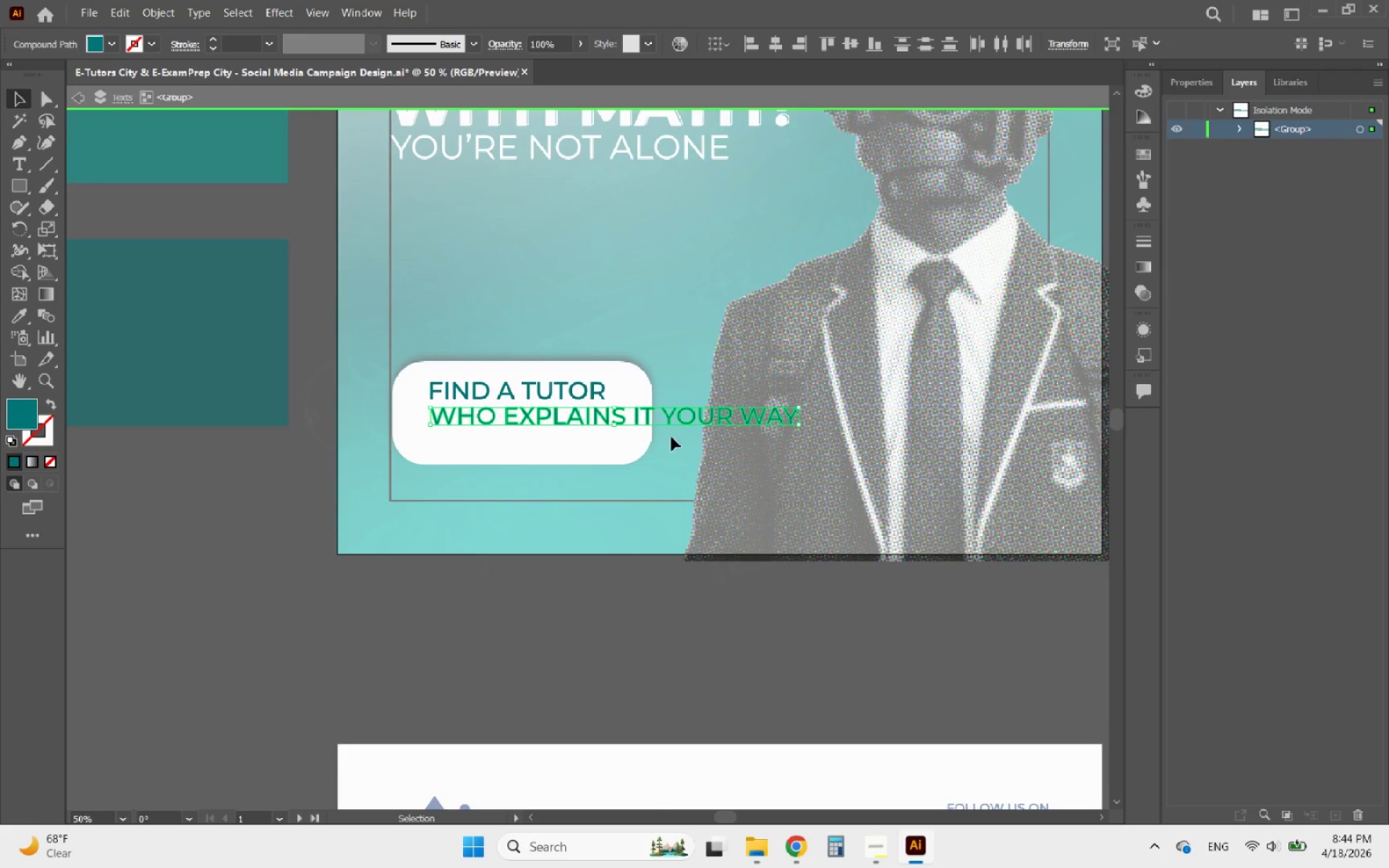 
left_click([679, 437])
 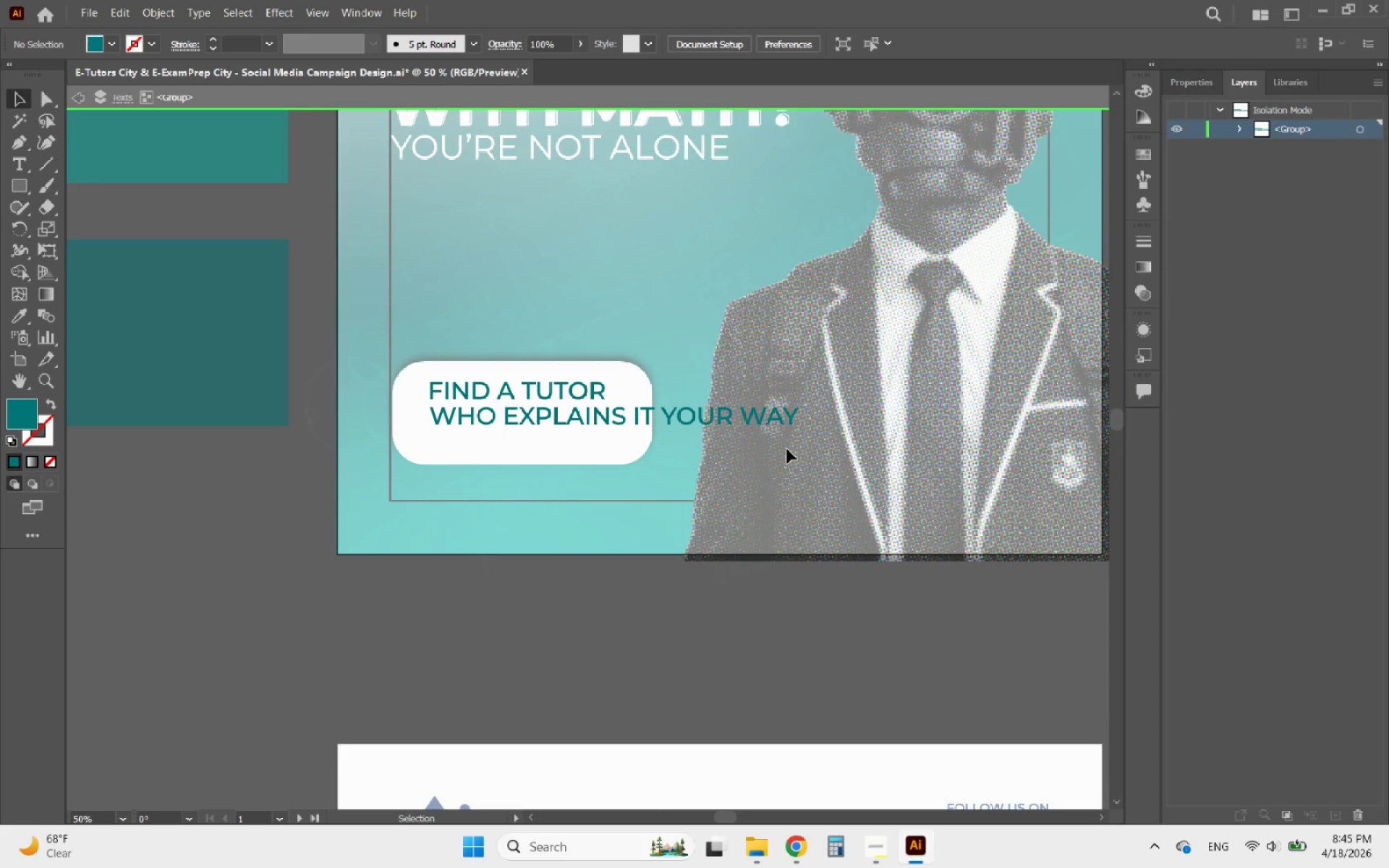 
left_click_drag(start_coordinate=[798, 448], to_coordinate=[635, 369])
 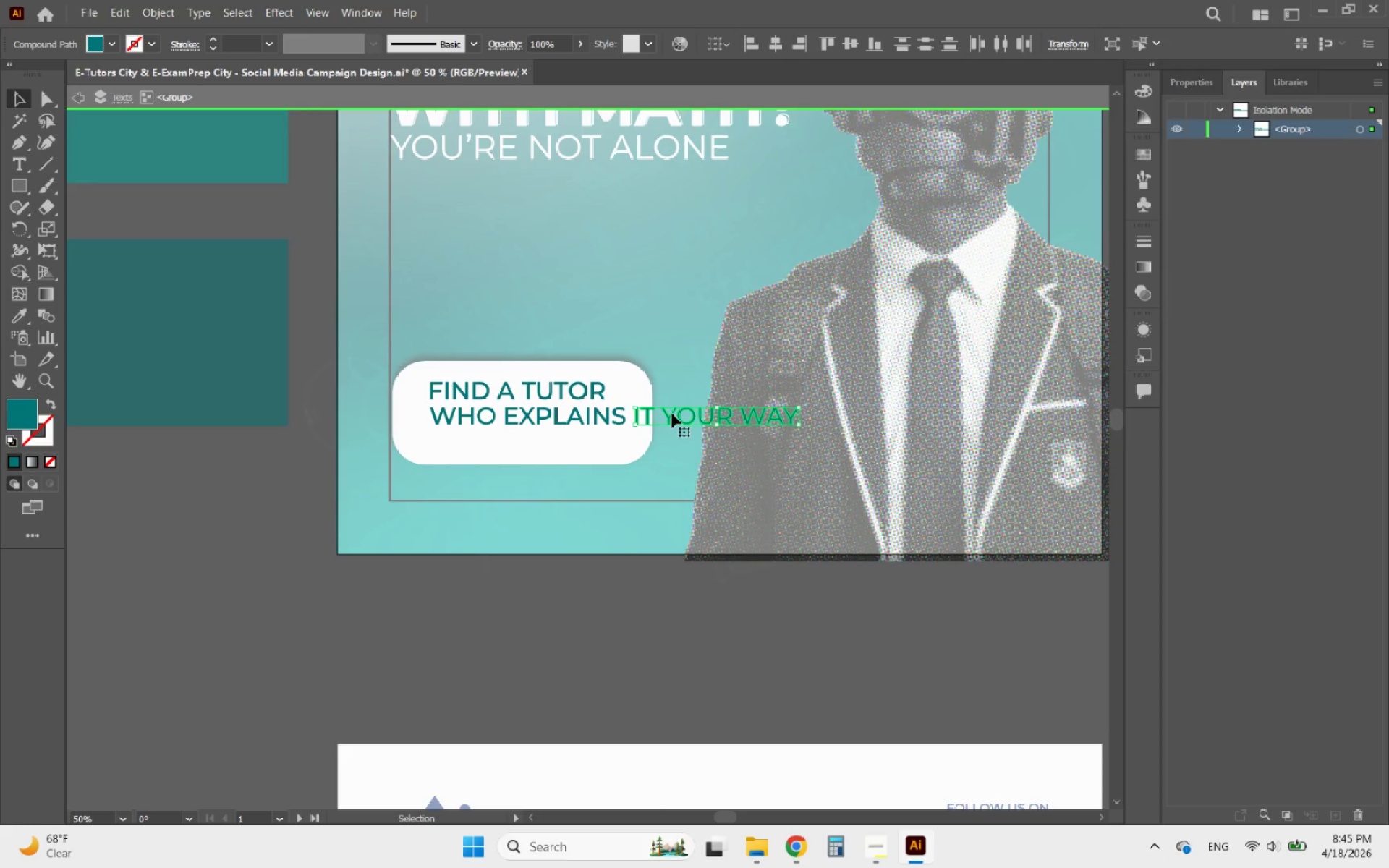 
left_click_drag(start_coordinate=[672, 414], to_coordinate=[467, 441])
 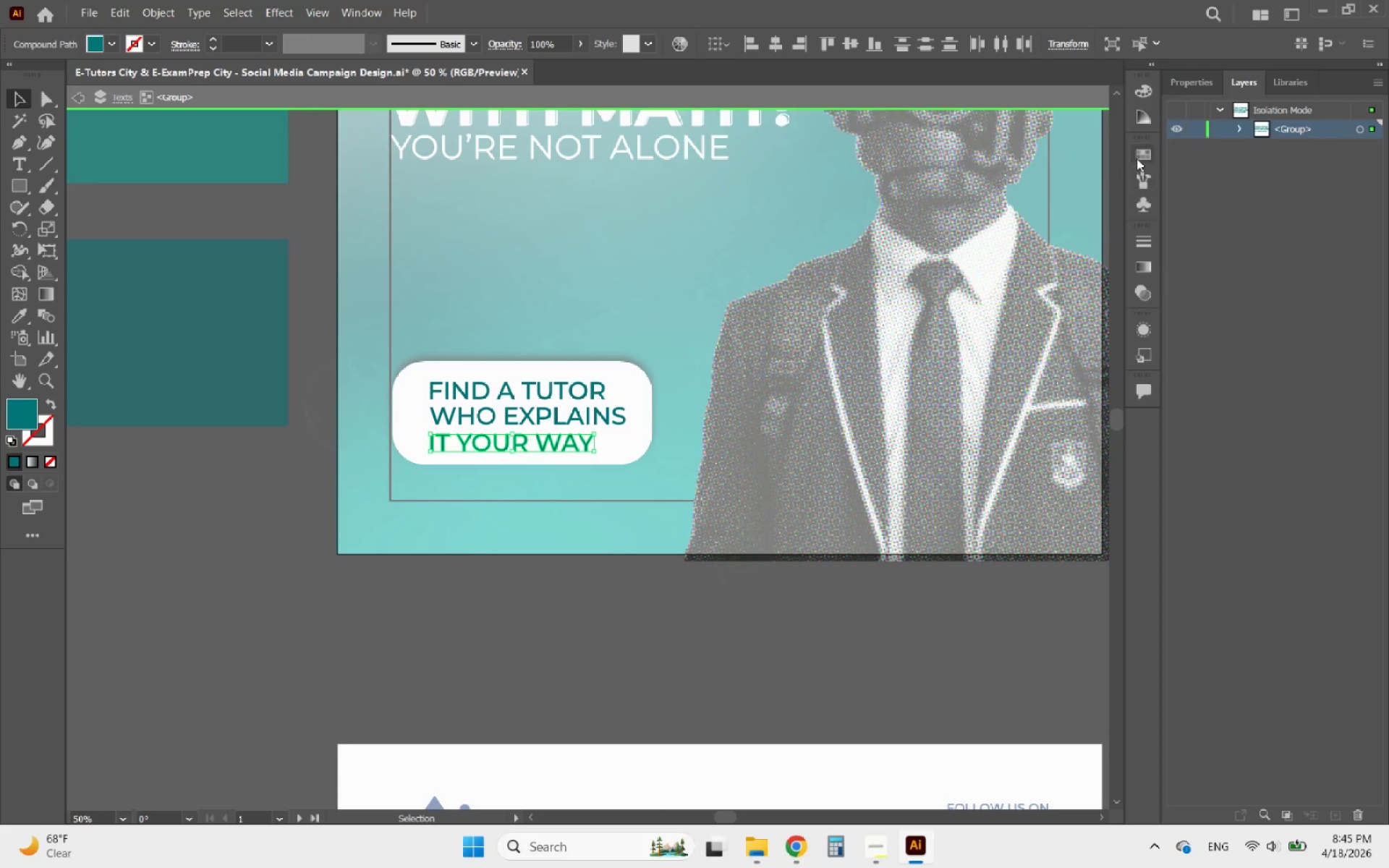 
left_click([1185, 85])
 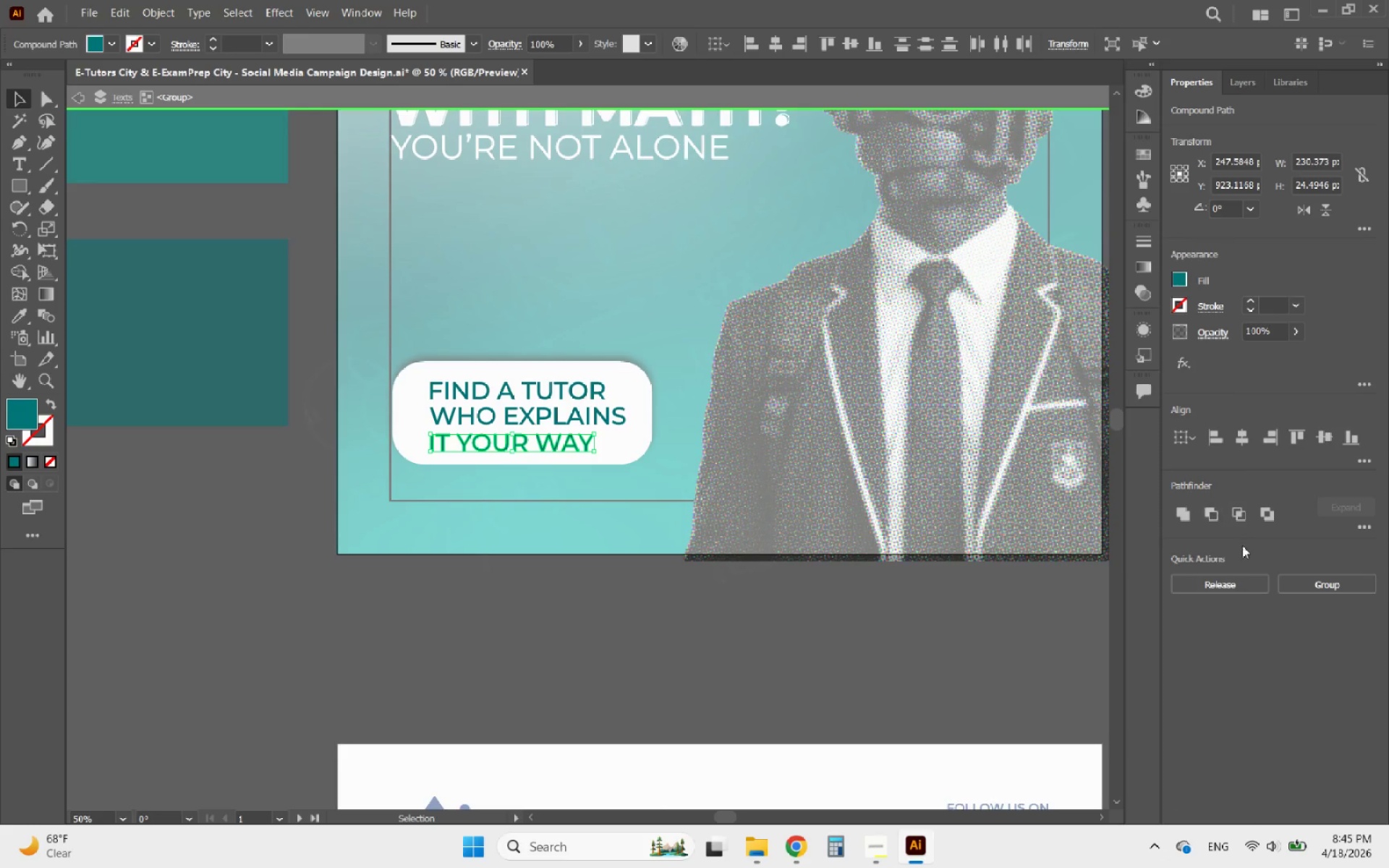 
left_click([1311, 582])
 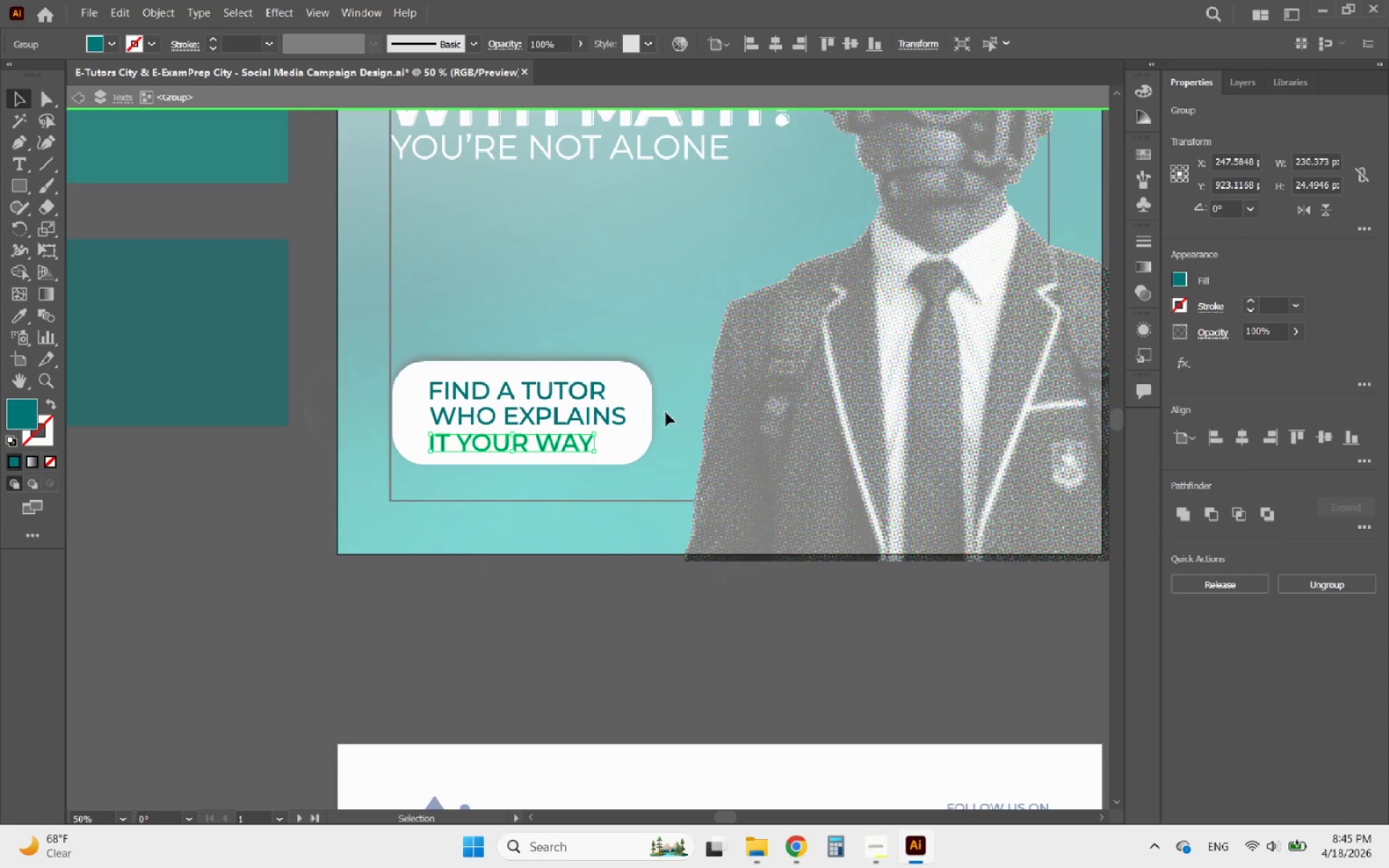 
left_click_drag(start_coordinate=[648, 417], to_coordinate=[418, 407])
 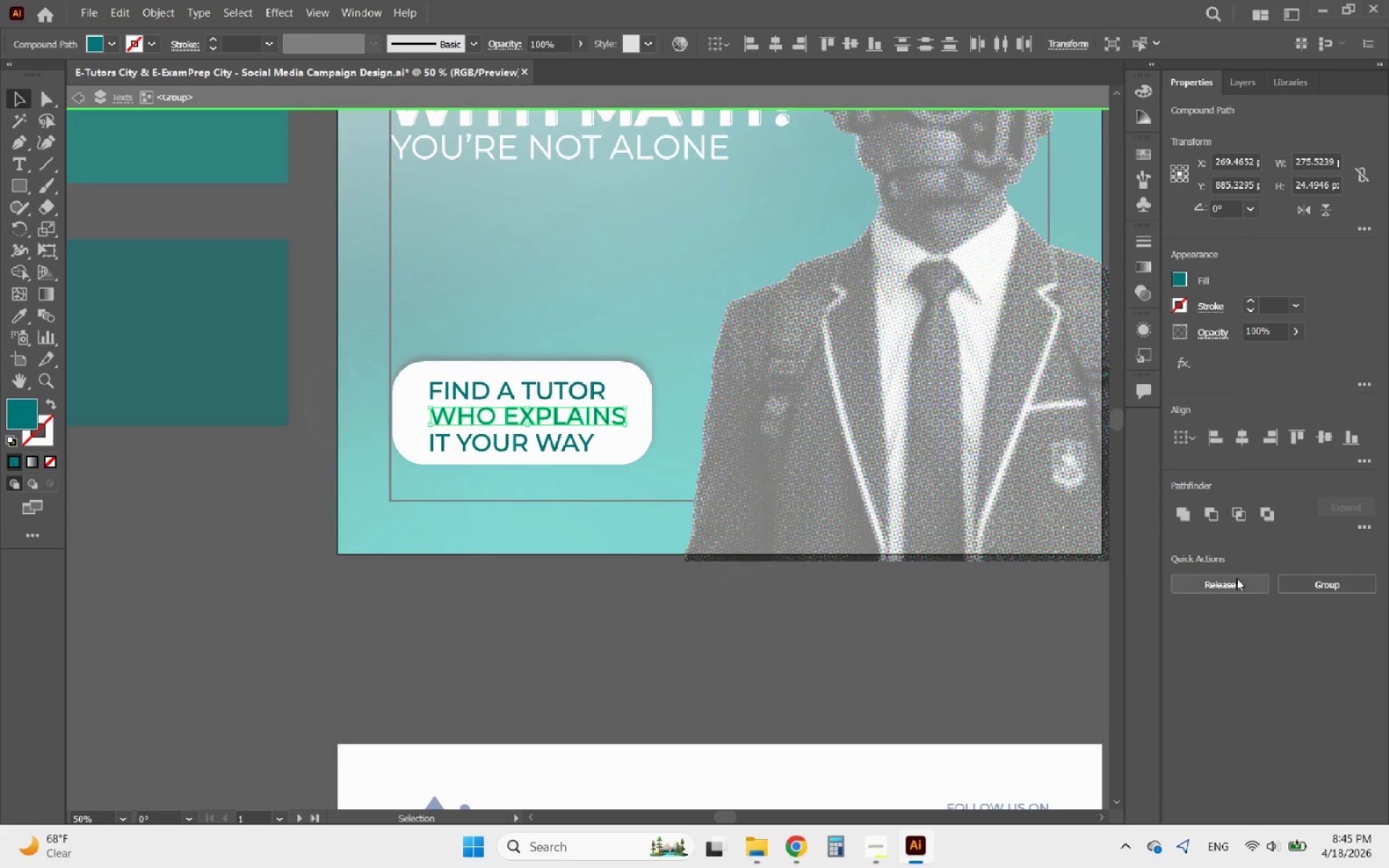 
left_click([1303, 579])
 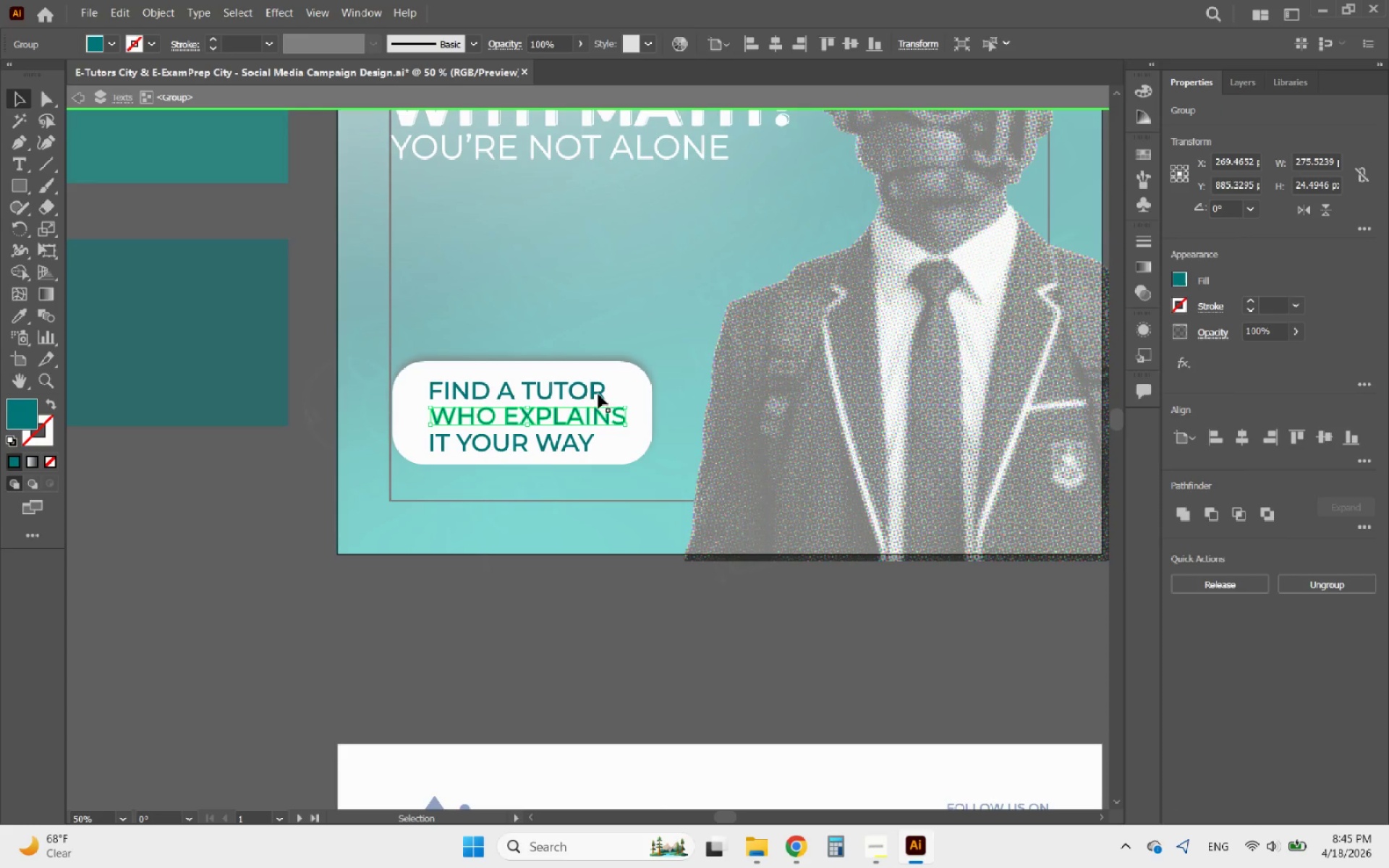 
left_click_drag(start_coordinate=[624, 392], to_coordinate=[411, 370])
 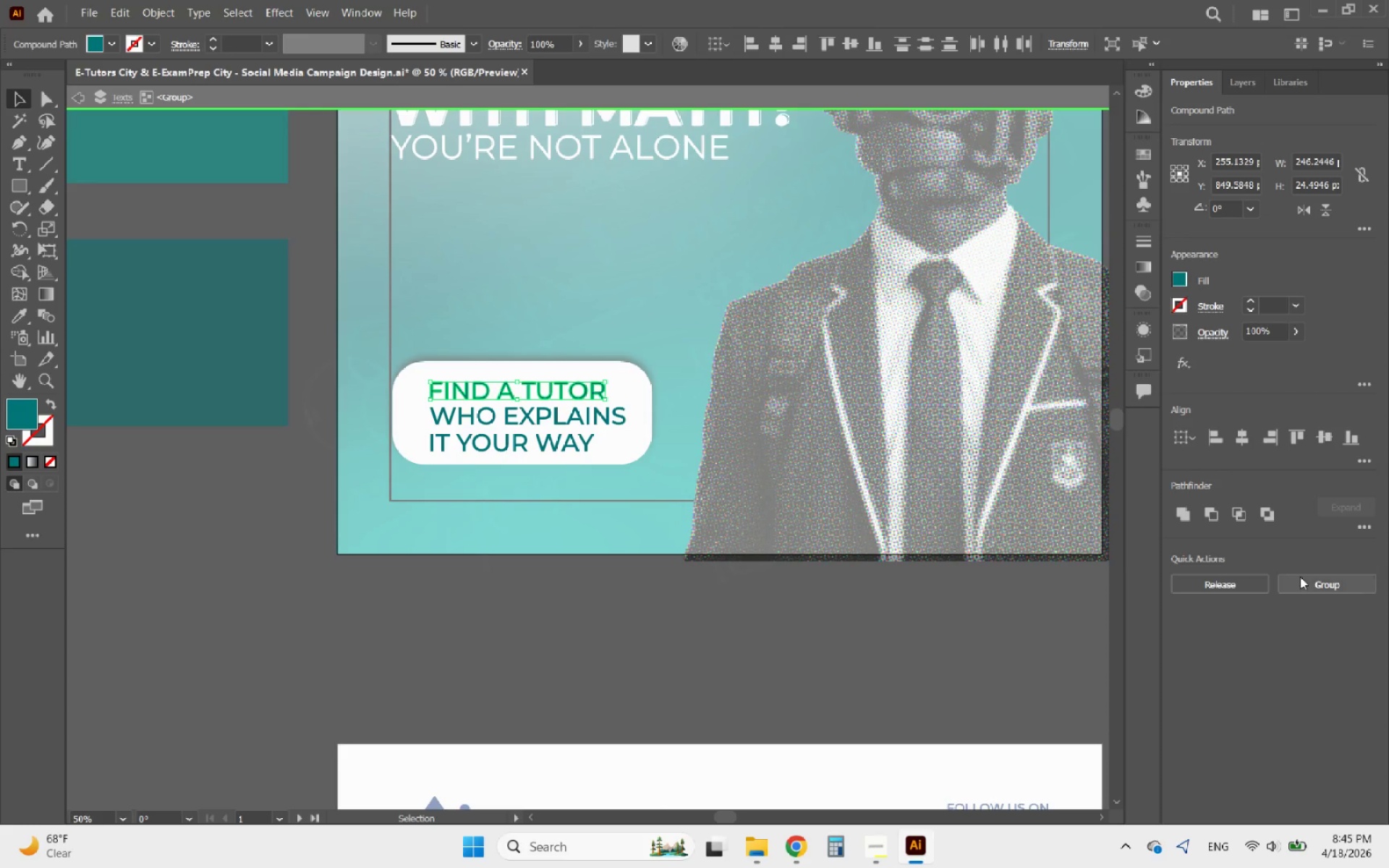 
left_click([1319, 579])
 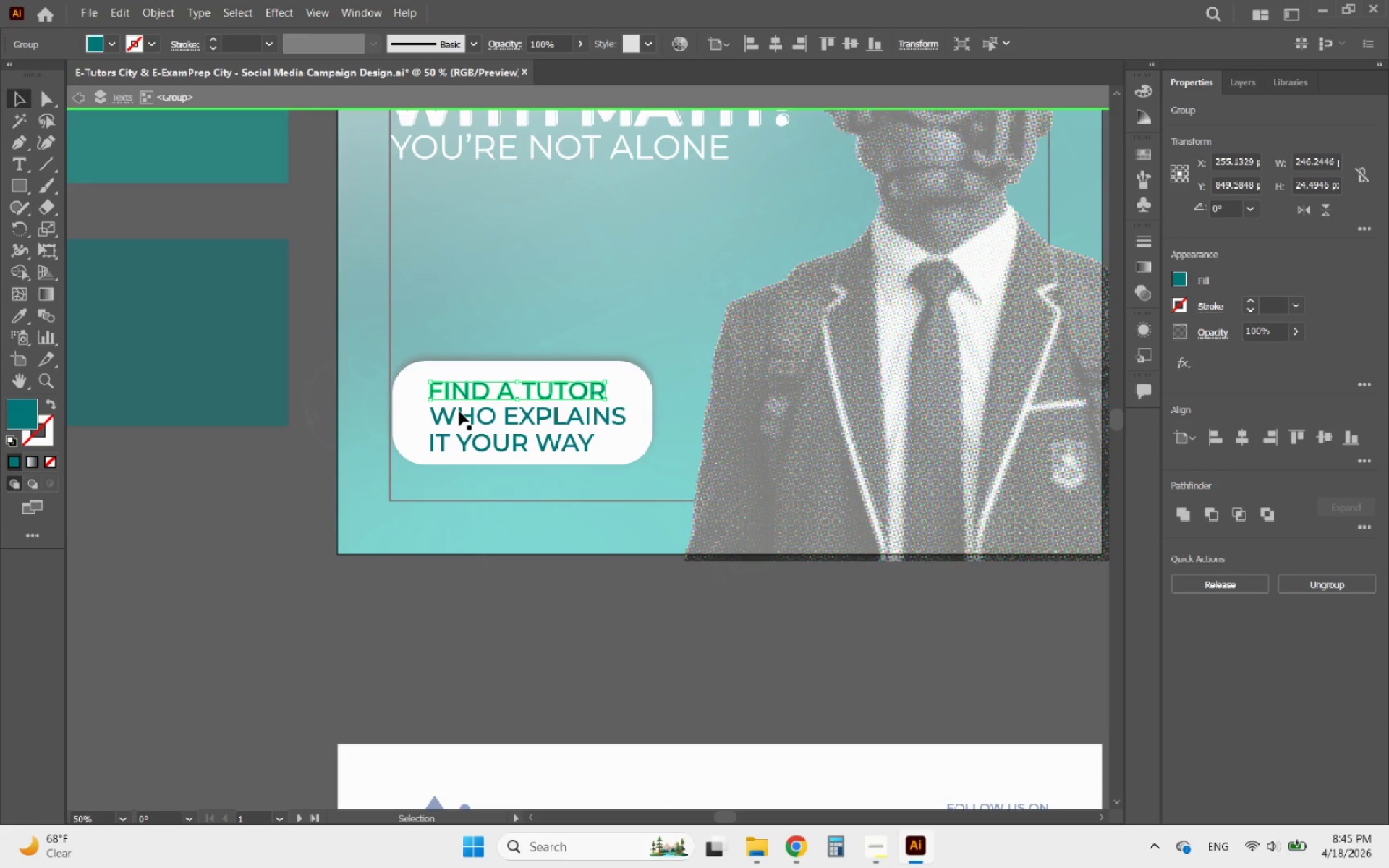 
hold_key(key=ShiftLeft, duration=1.02)
left_click([459, 412])
 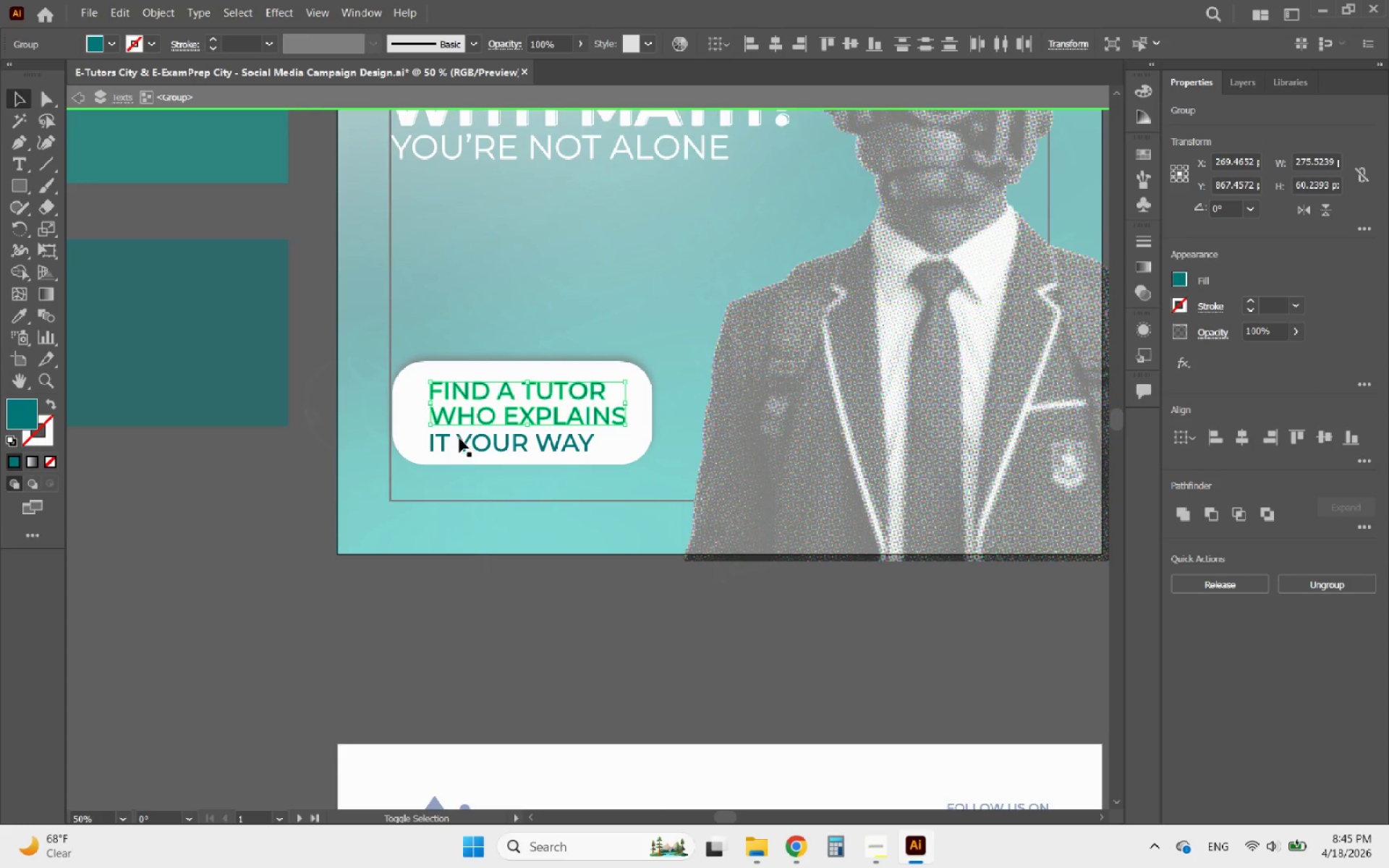 
left_click([459, 439])
 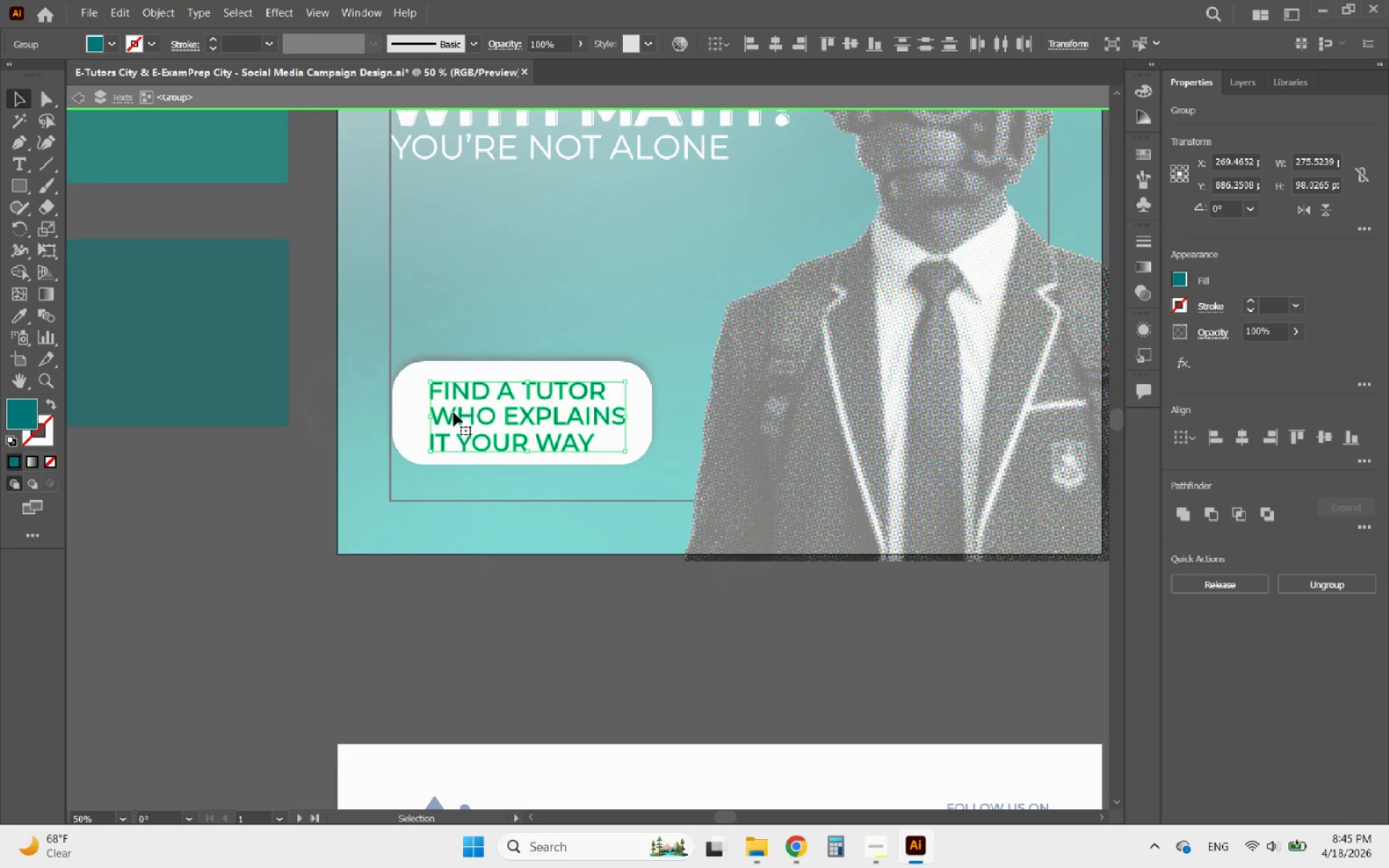 
left_click([446, 399])
 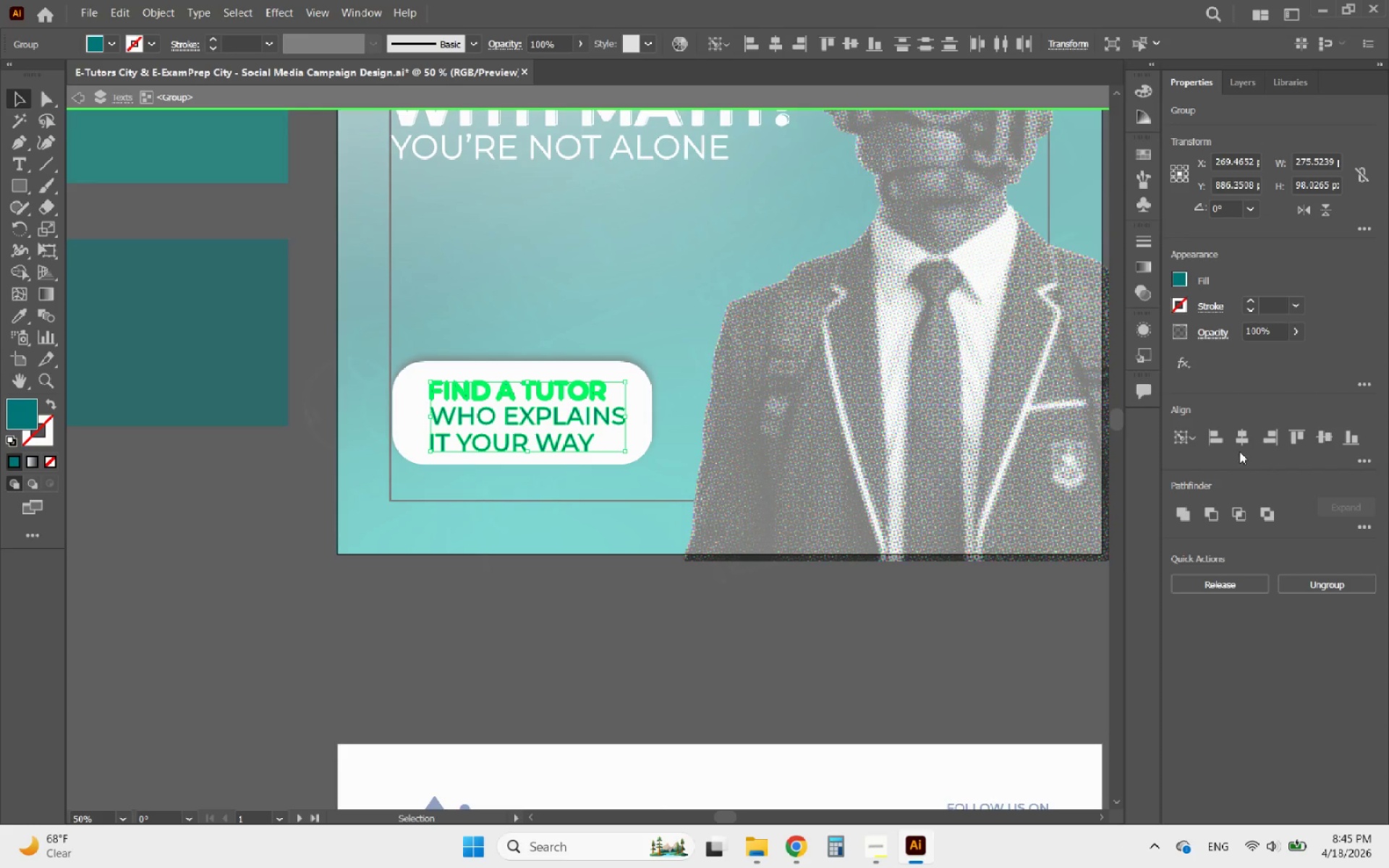 
left_click([1207, 440])
 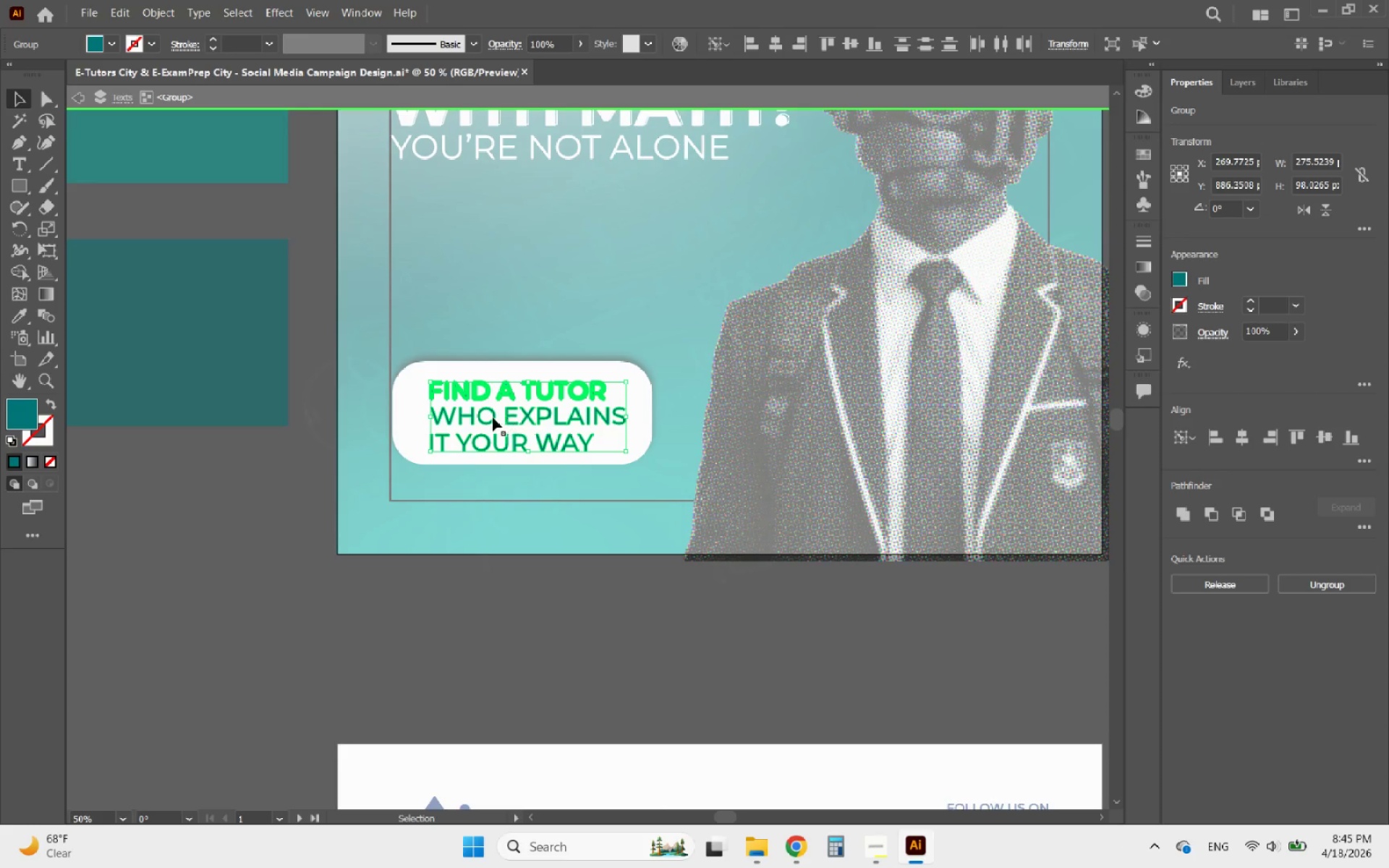 
hold_key(key=AltLeft, duration=0.34)
scroll: coordinate [469, 420], scroll_direction: up, amount: 3.0
 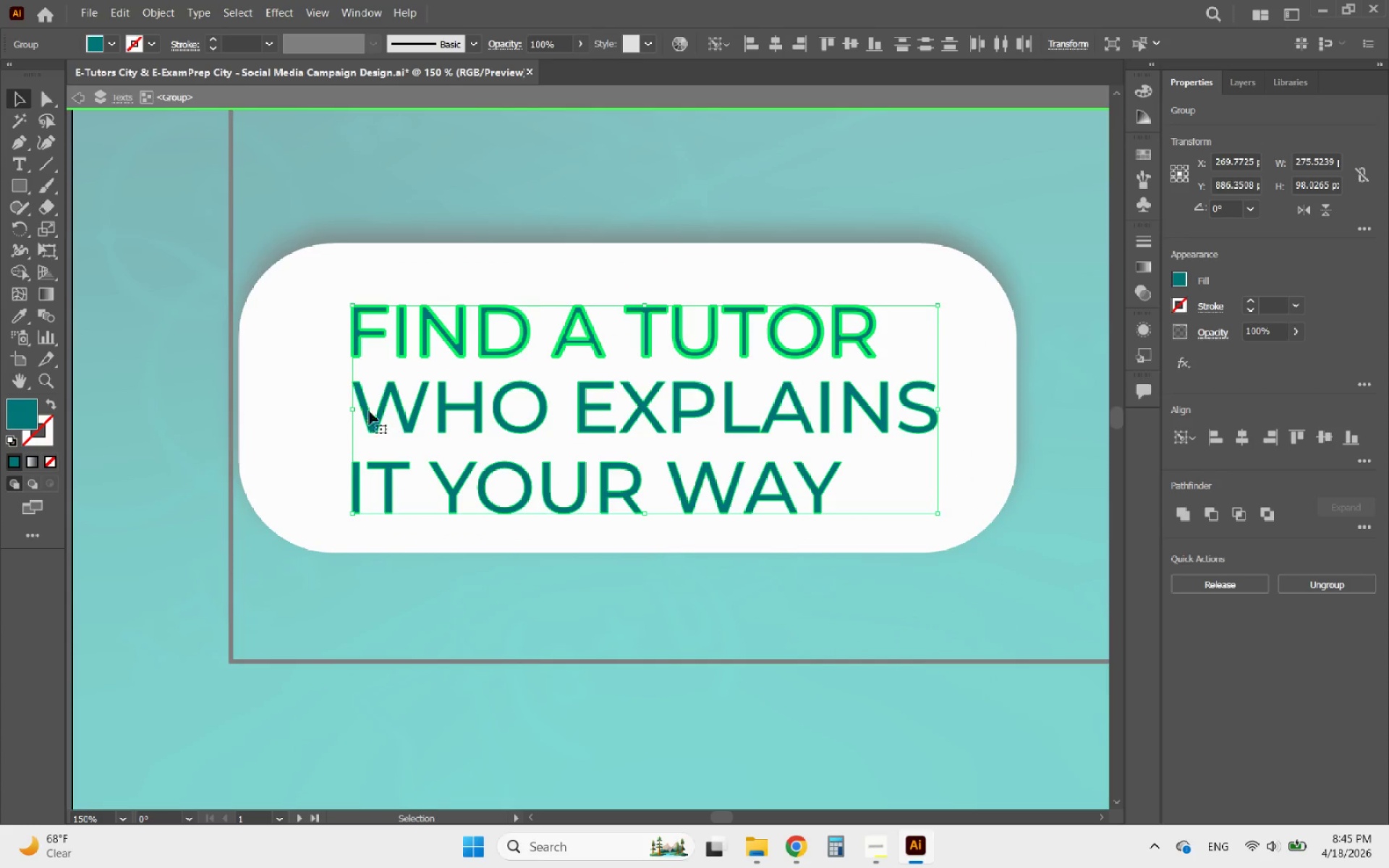 
left_click([308, 386])
 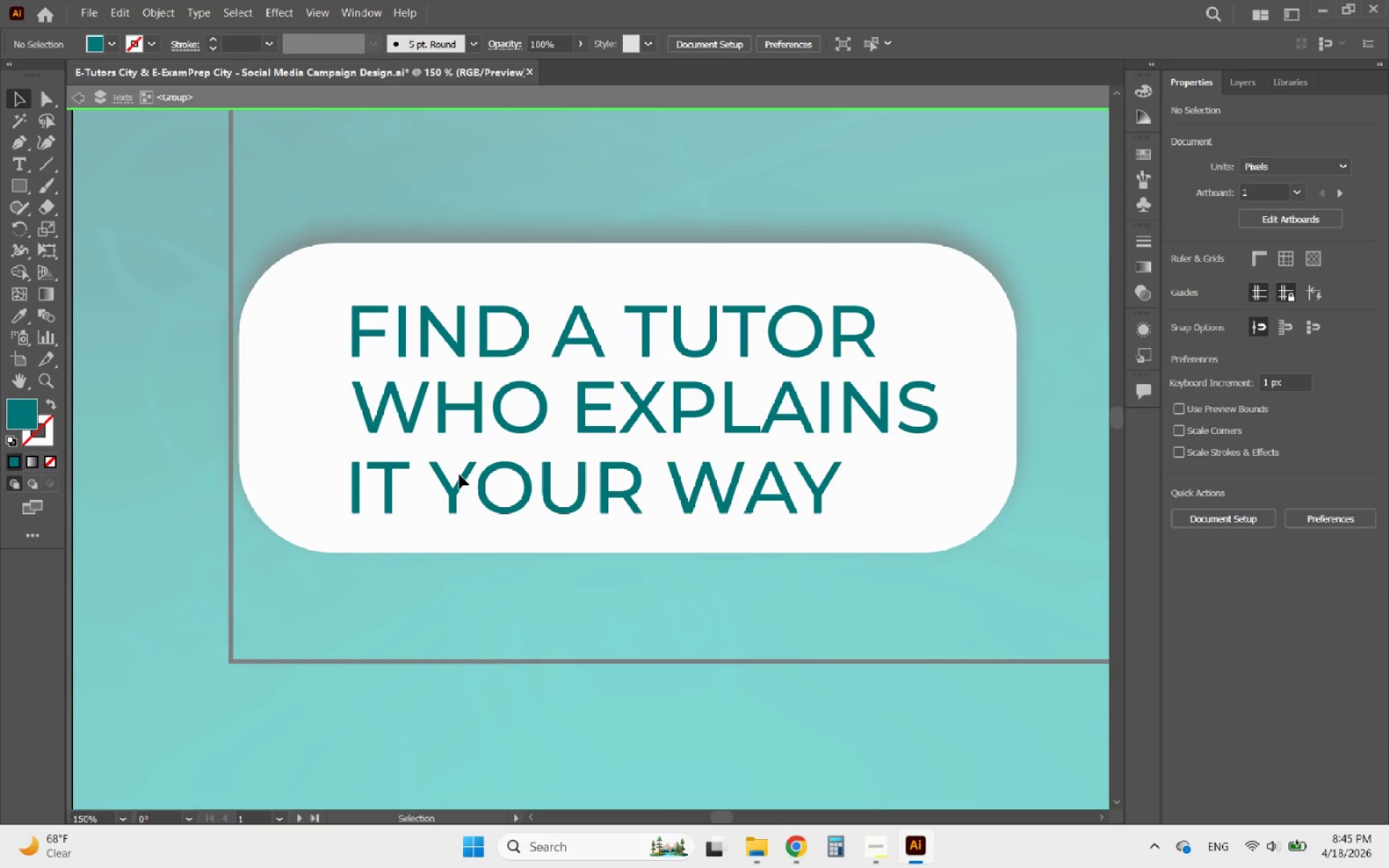 
left_click_drag(start_coordinate=[461, 475], to_coordinate=[462, 459])
 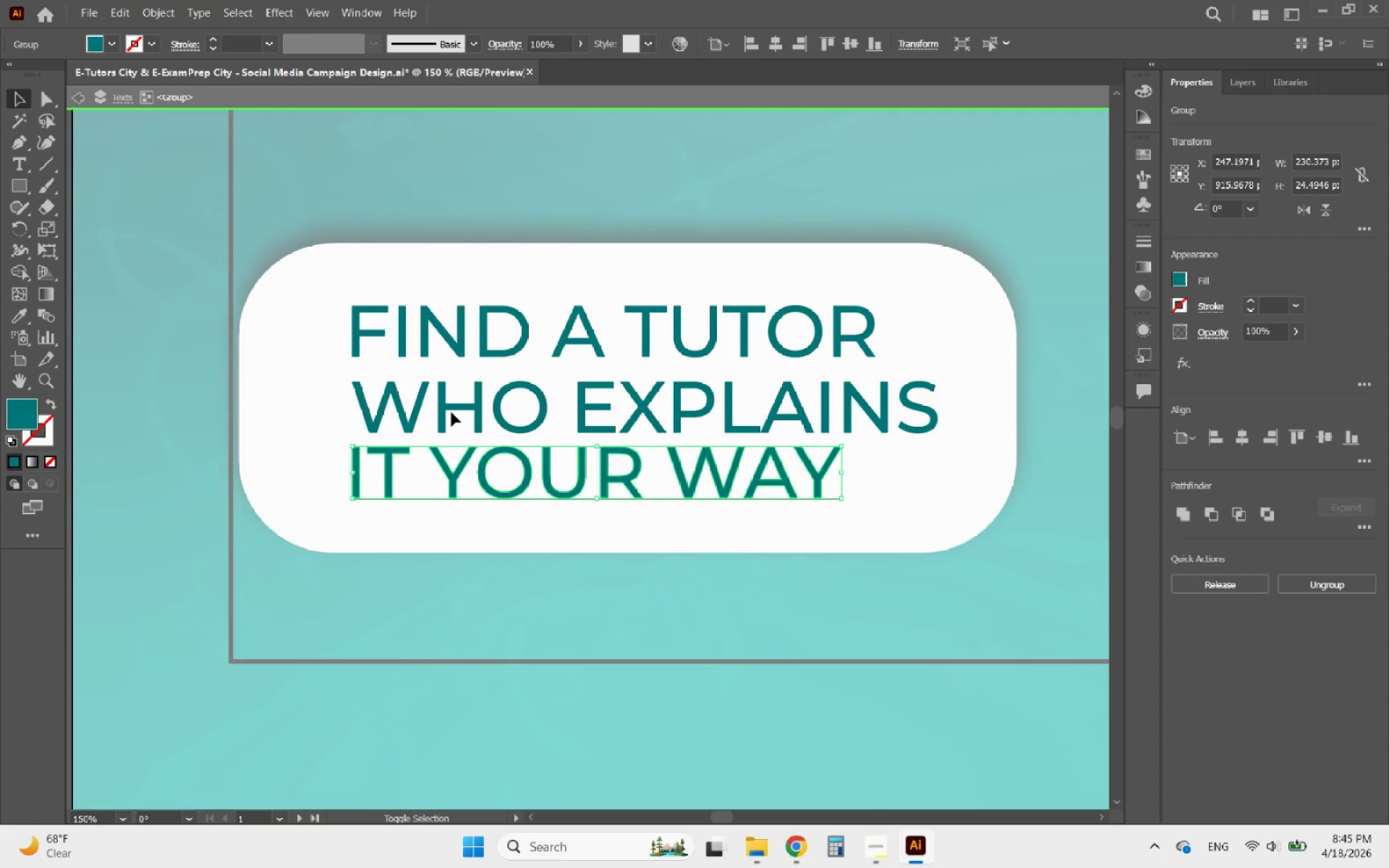 
hold_key(key=ShiftLeft, duration=4.04)
double_click([446, 409])
 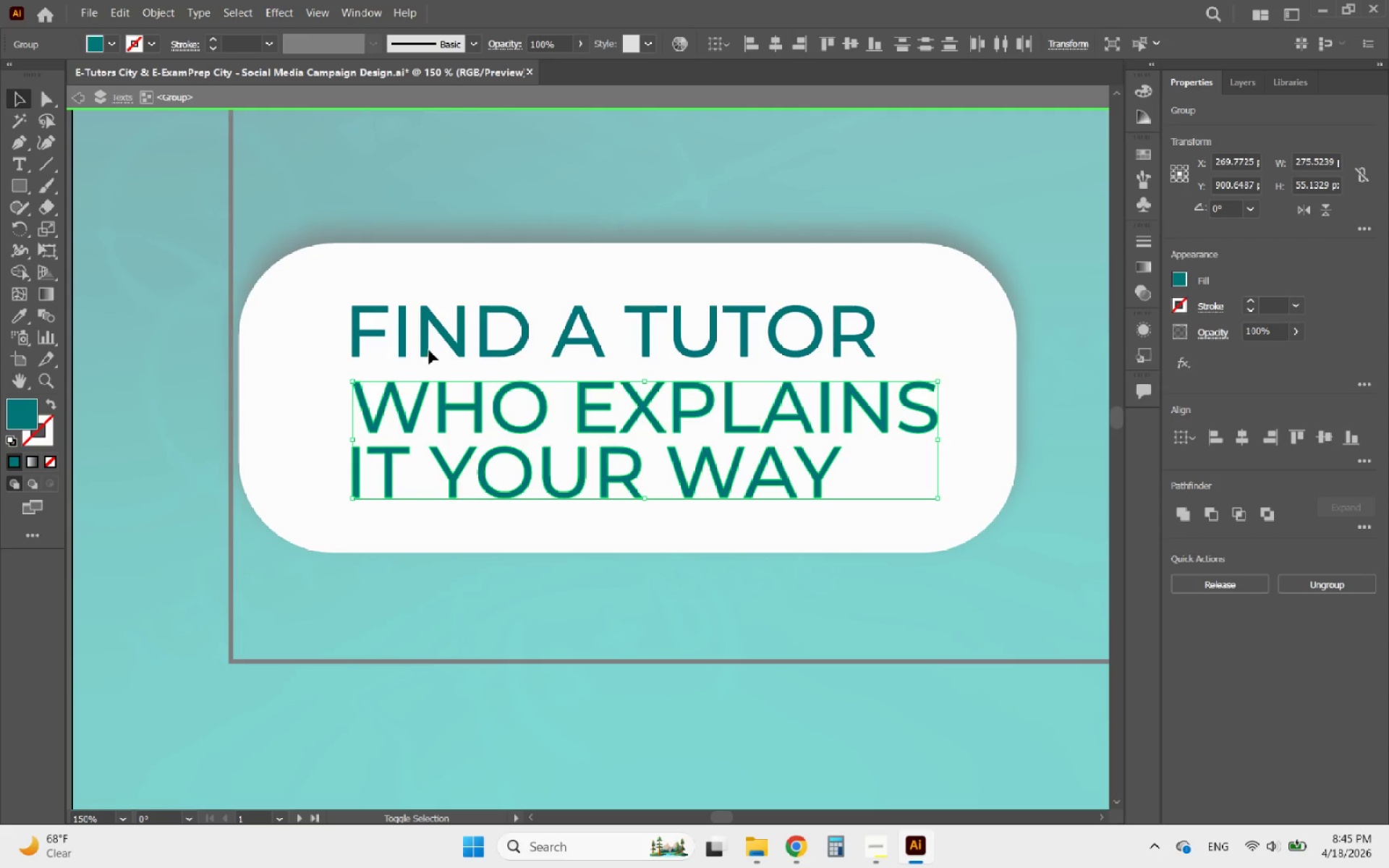 
left_click([426, 346])
 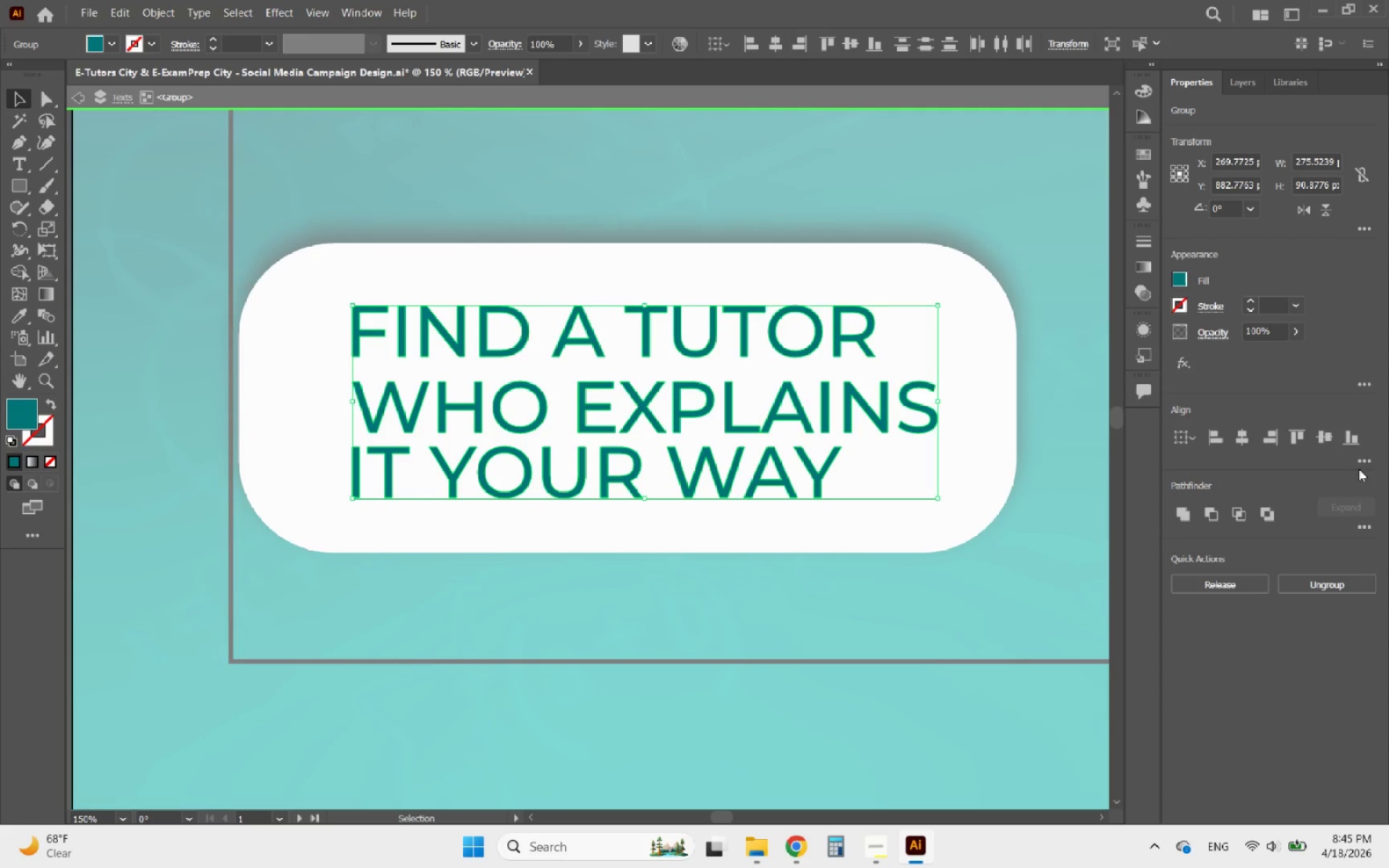 
left_click([1369, 461])
 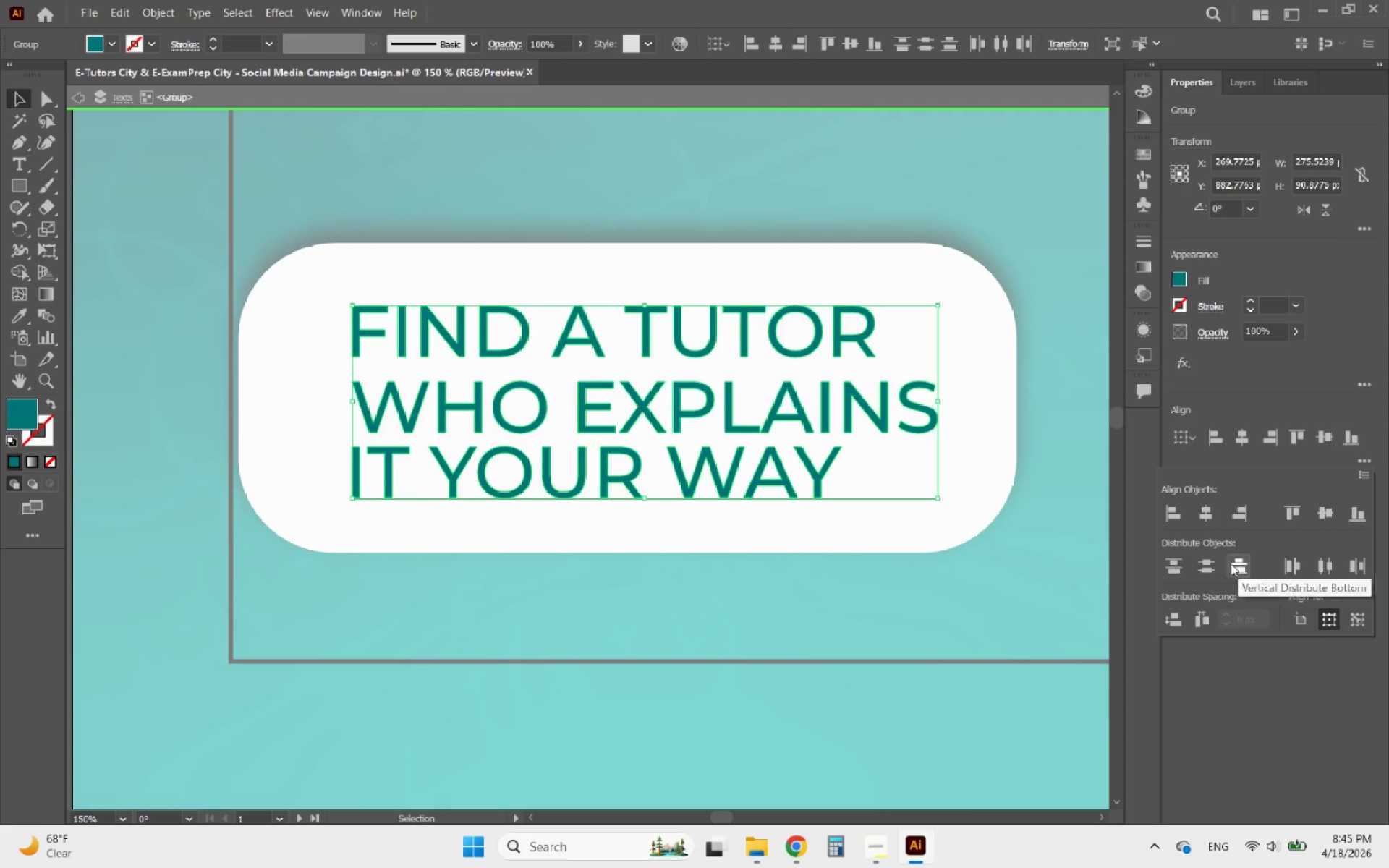 
left_click([1209, 563])
 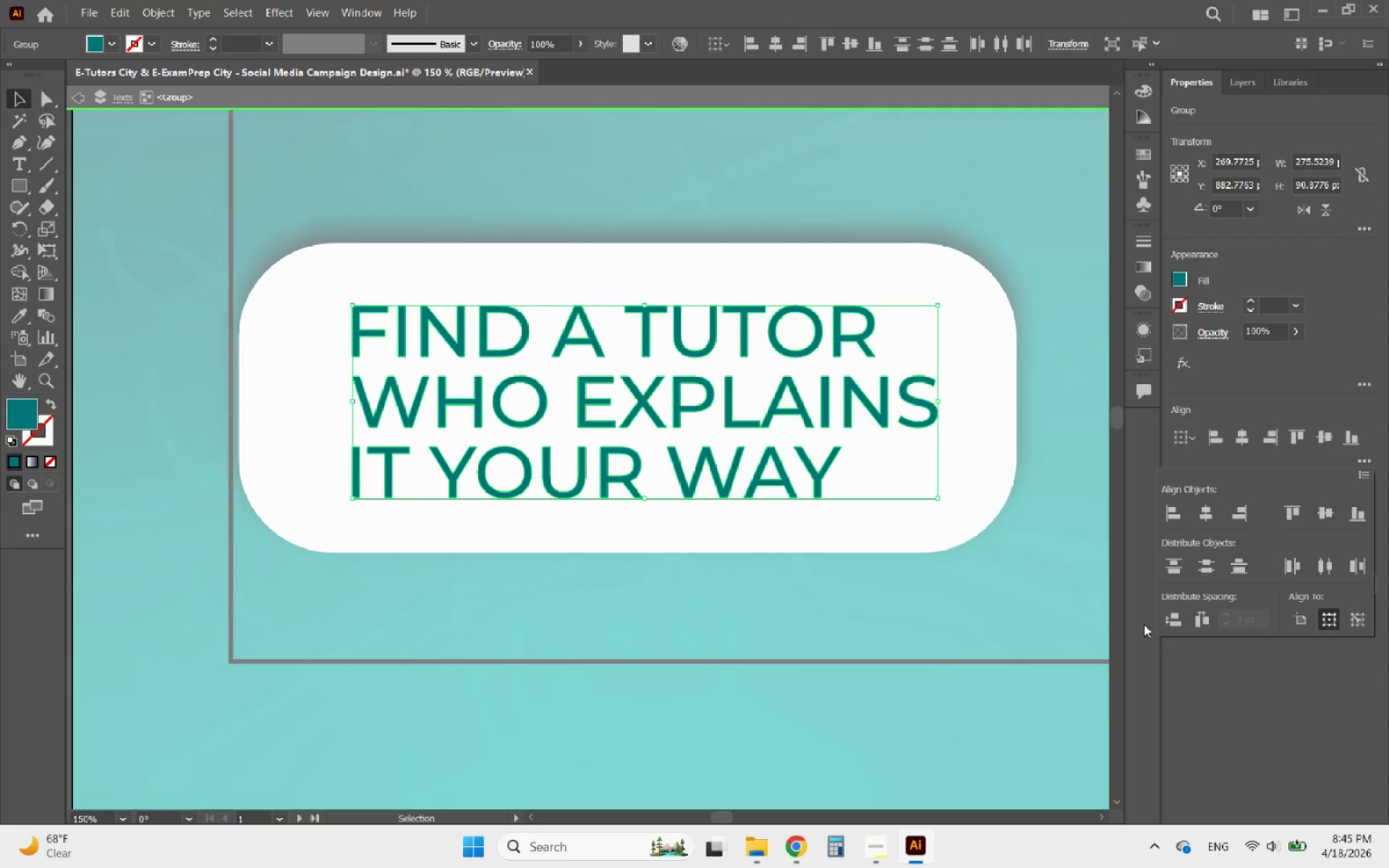 
left_click([1220, 686])
 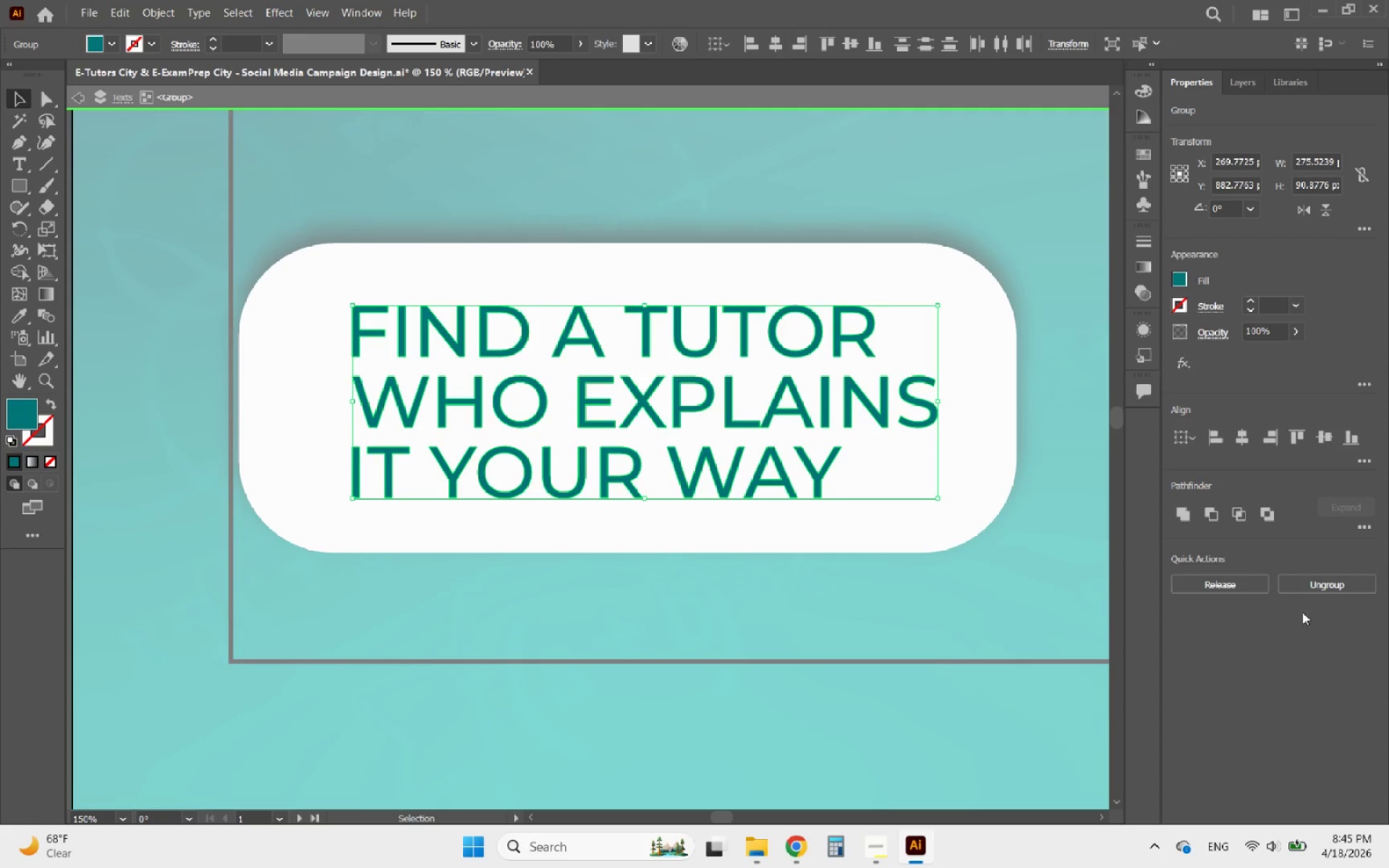 
left_click([1260, 644])
 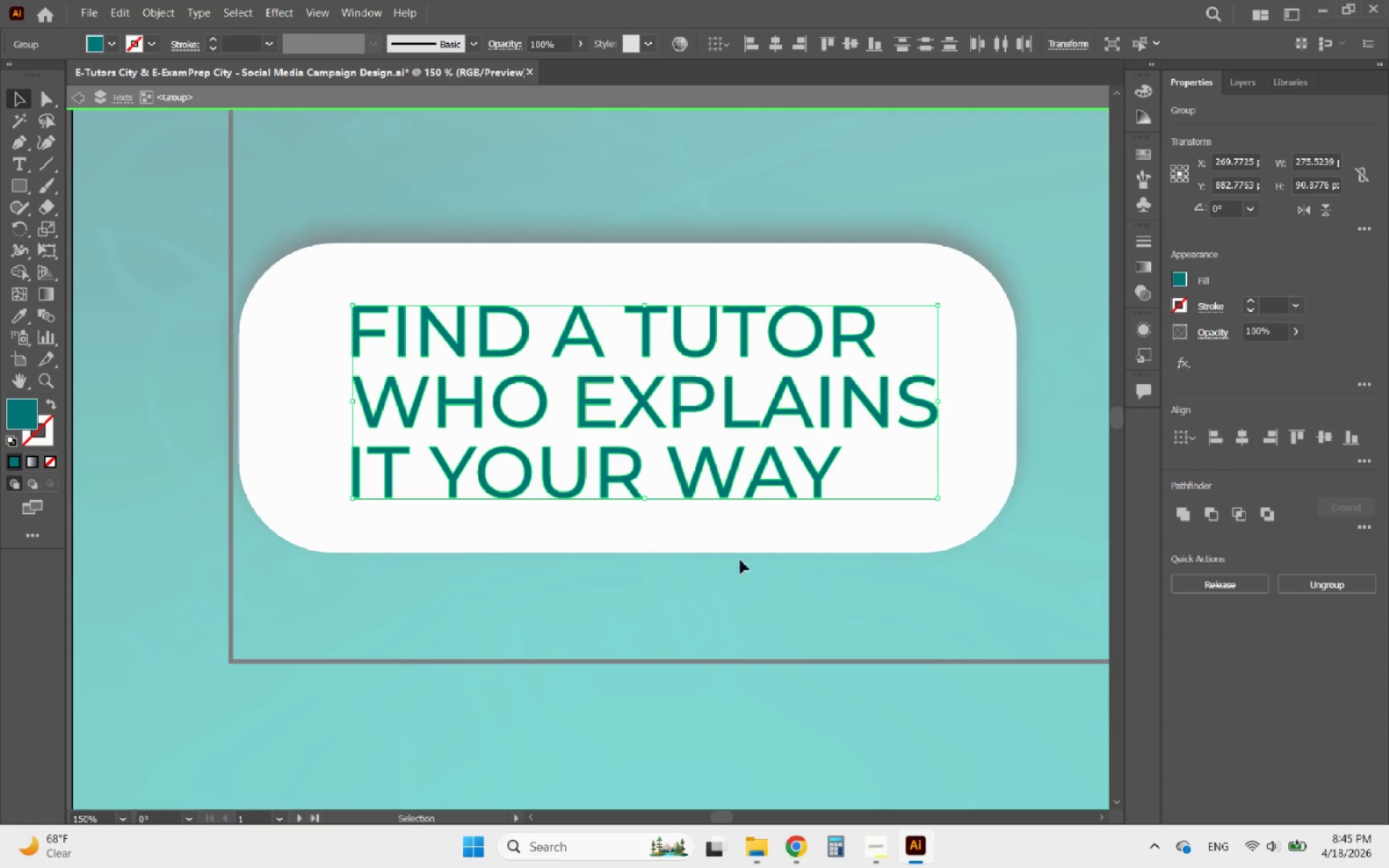 
left_click([734, 571])
 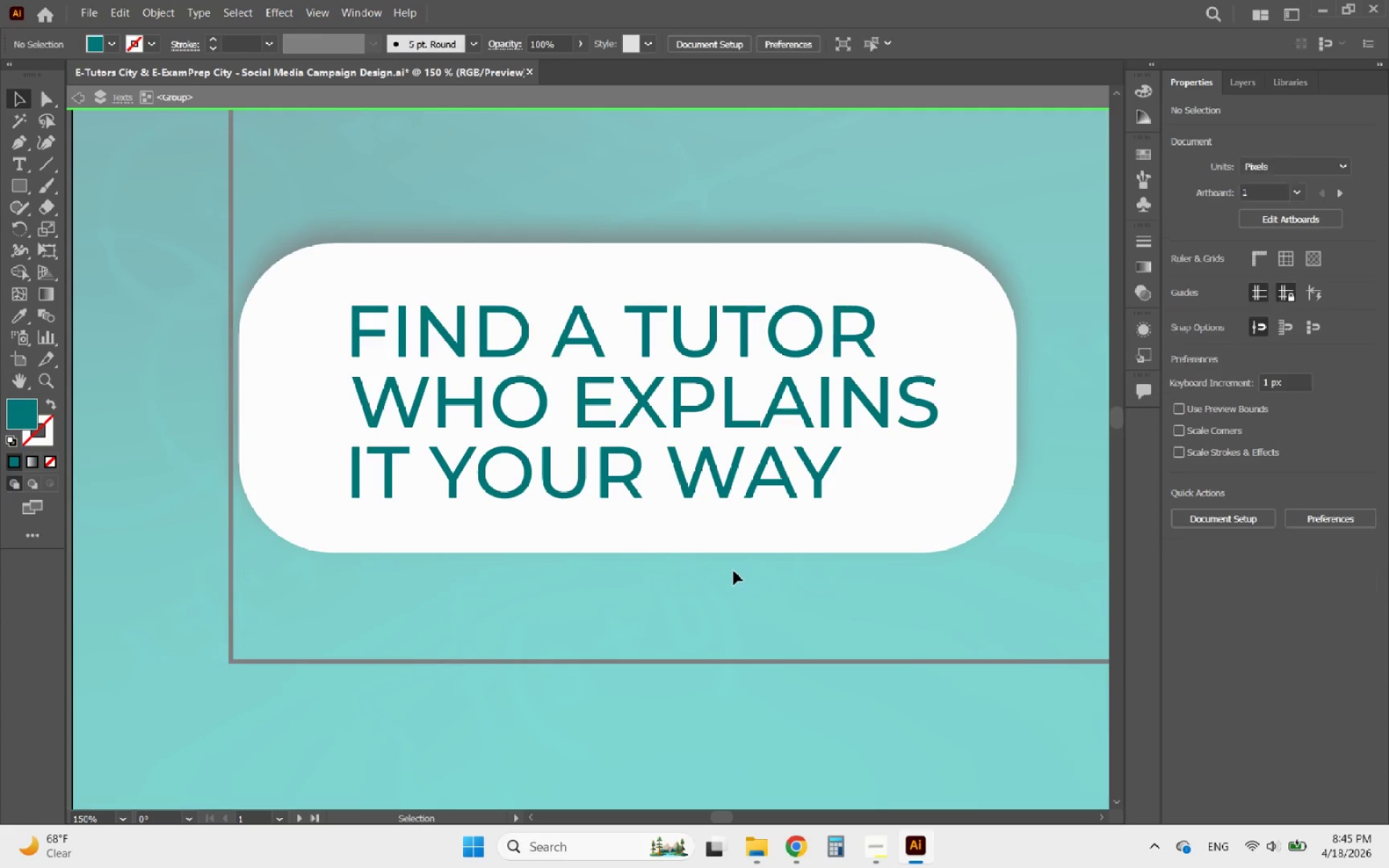 
hold_key(key=AltLeft, duration=0.52)
scroll: coordinate [508, 429], scroll_direction: down, amount: 4.0
 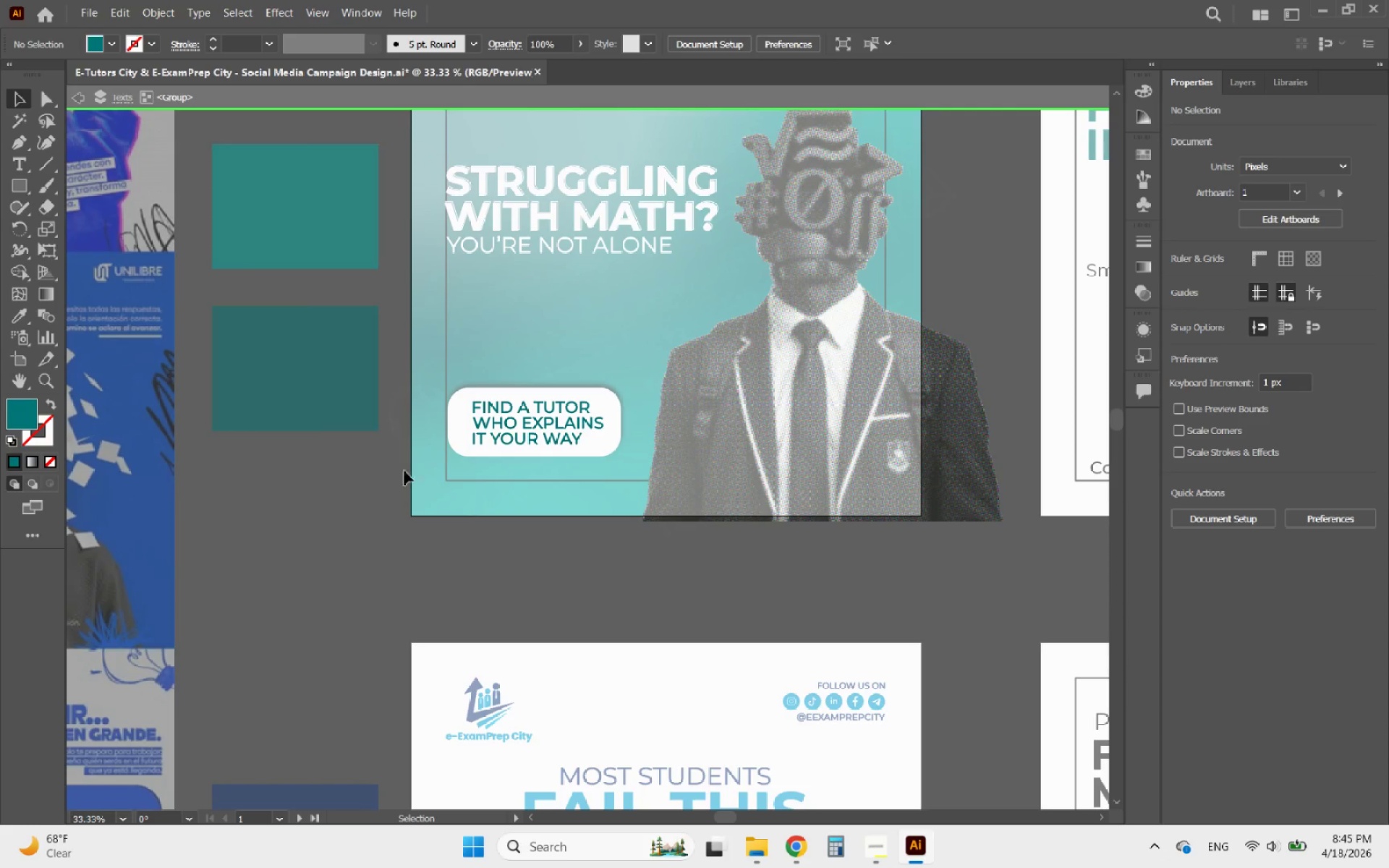 
double_click([384, 461])
 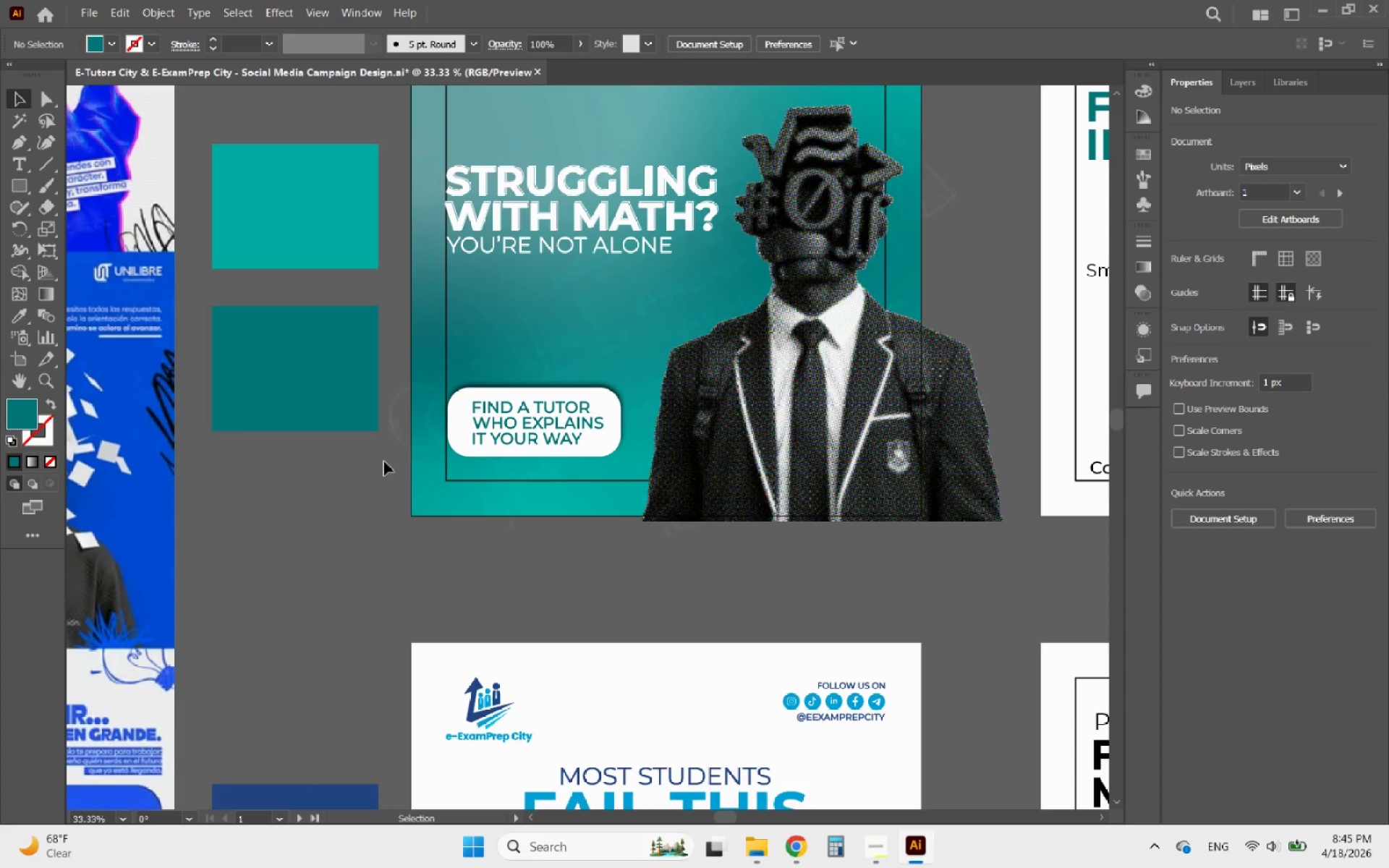 
hold_key(key=AltLeft, duration=1.16)
scroll: coordinate [508, 417], scroll_direction: up, amount: 2.0
 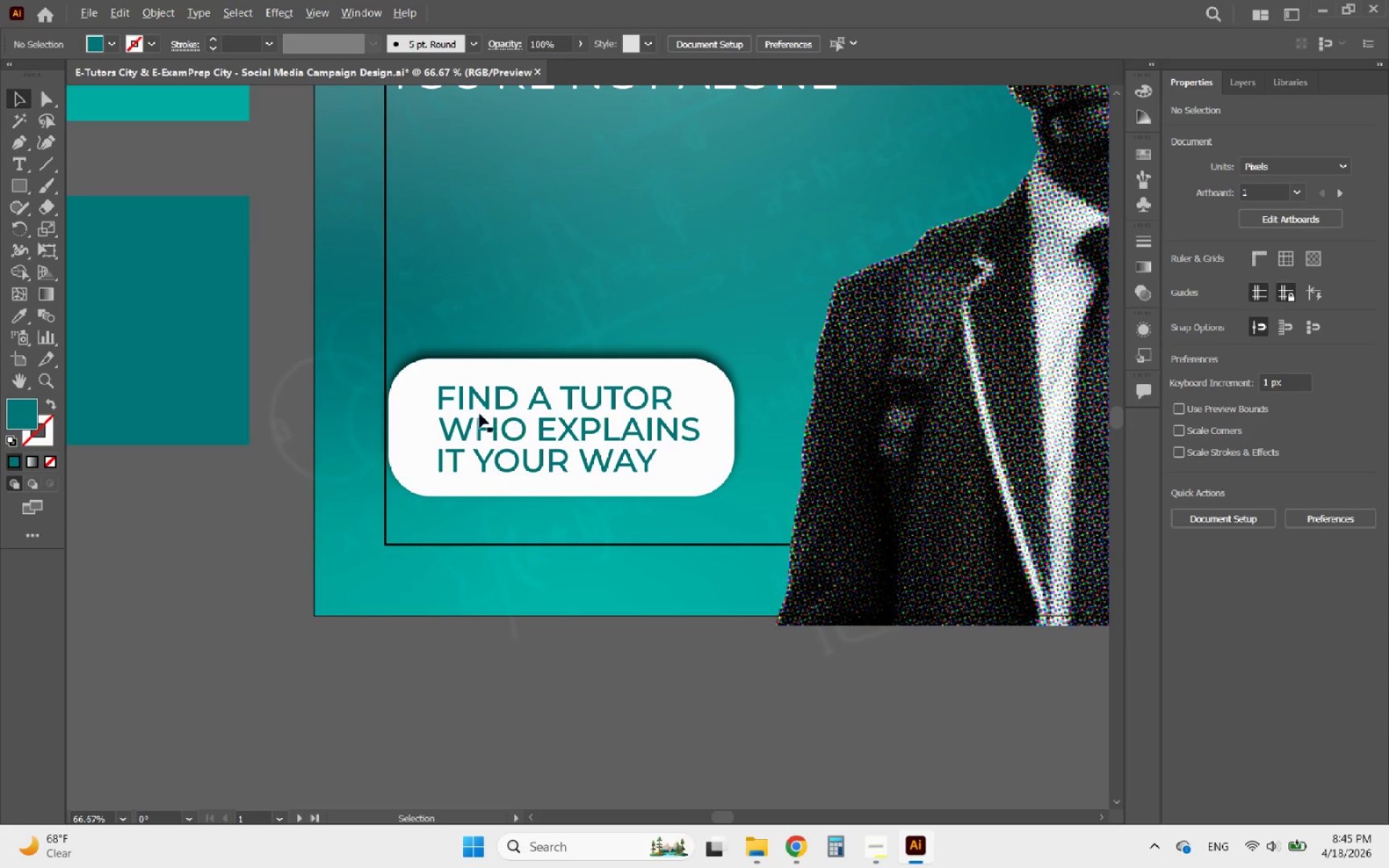 
left_click([496, 429])
 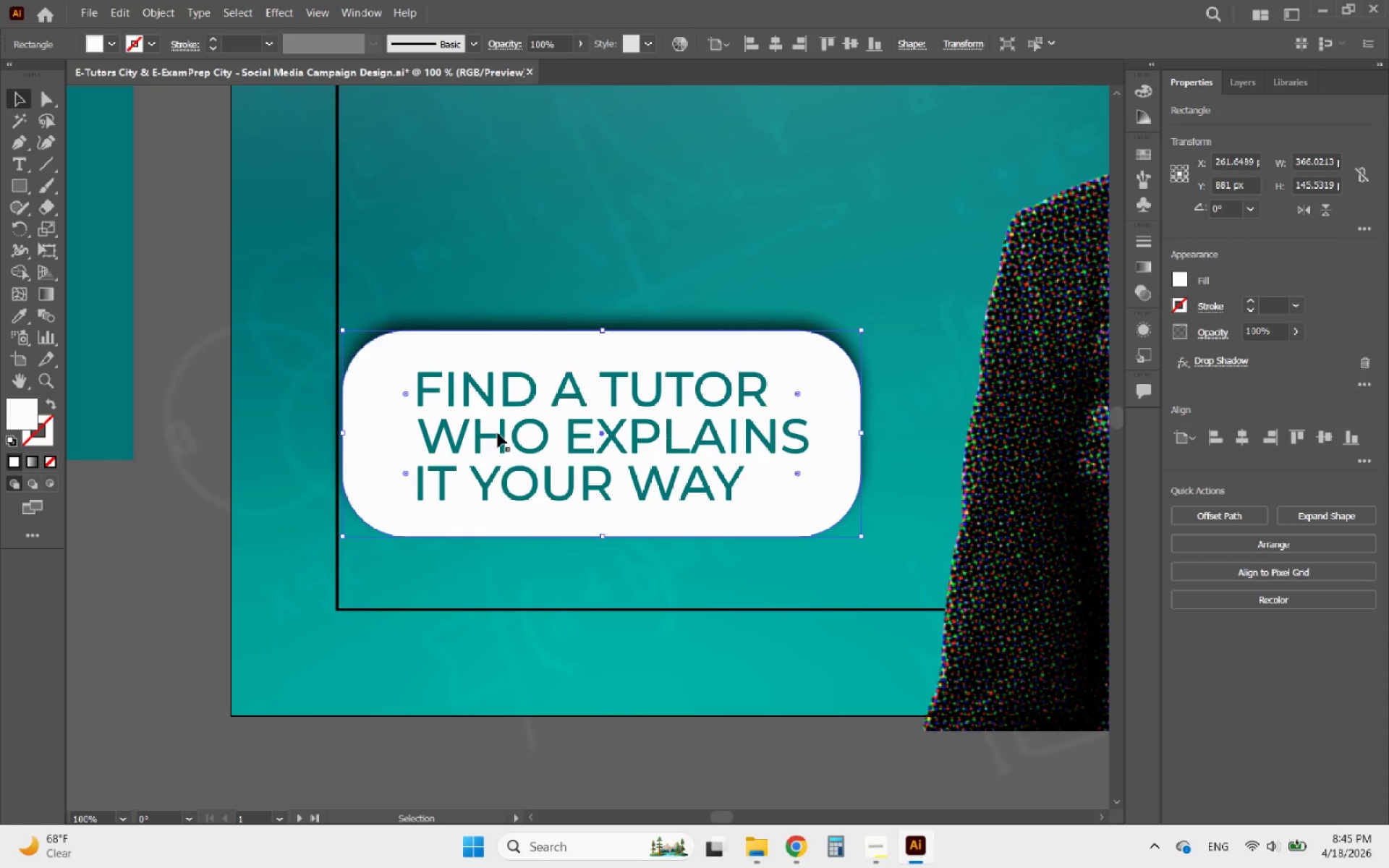 
scroll: coordinate [480, 414], scroll_direction: up, amount: 1.0
 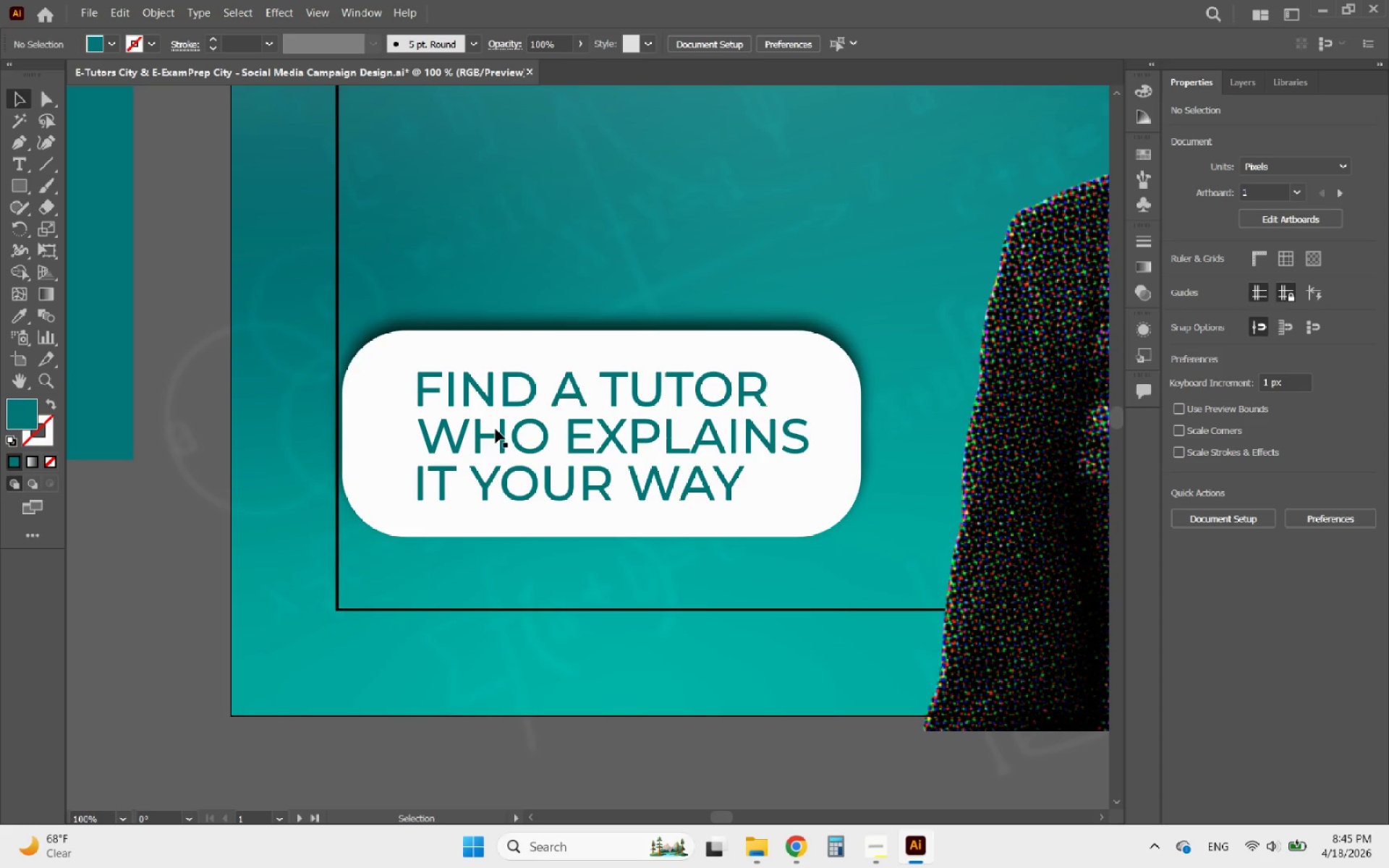 
left_click([498, 434])
 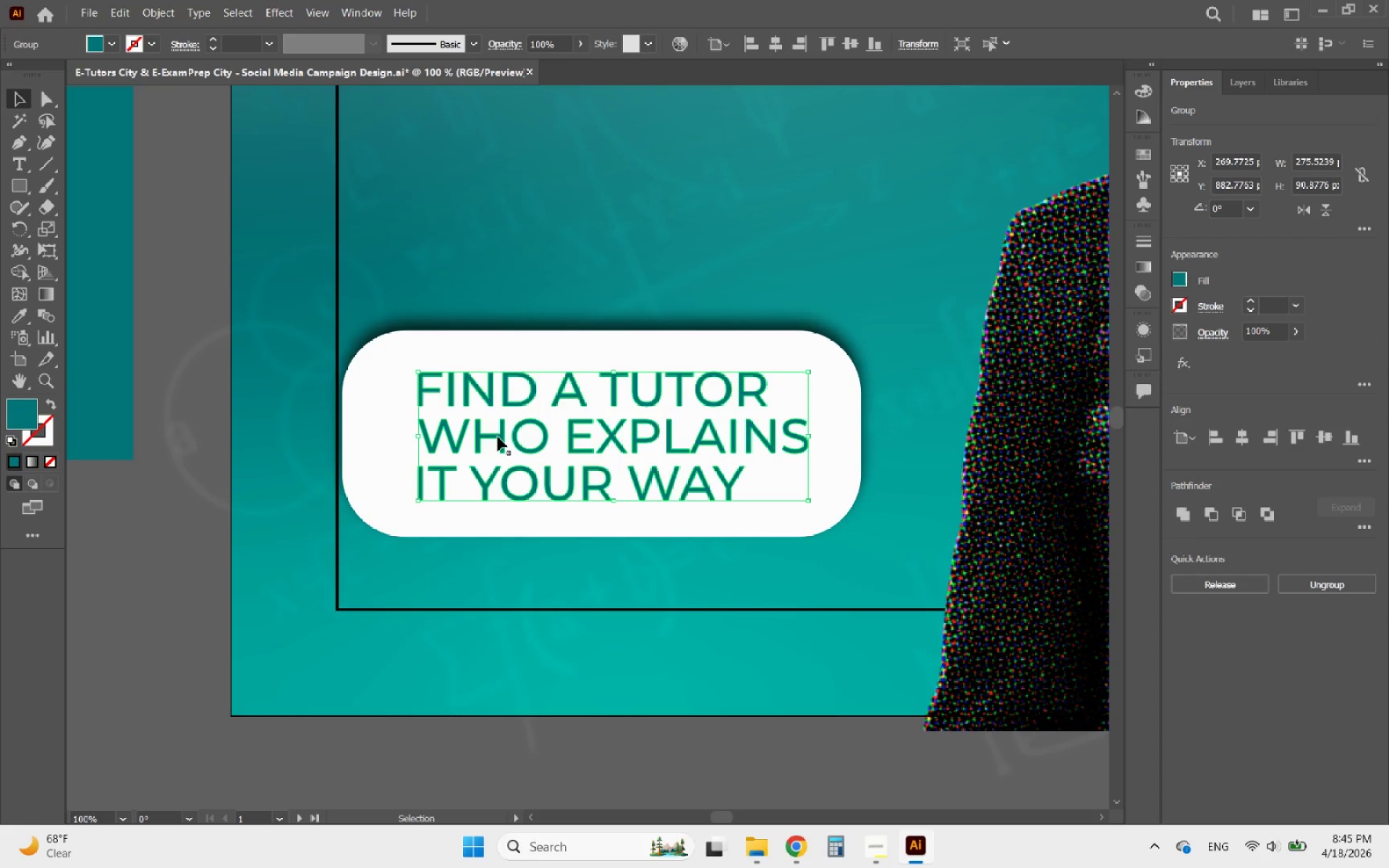 
left_click_drag(start_coordinate=[498, 437], to_coordinate=[466, 433])
 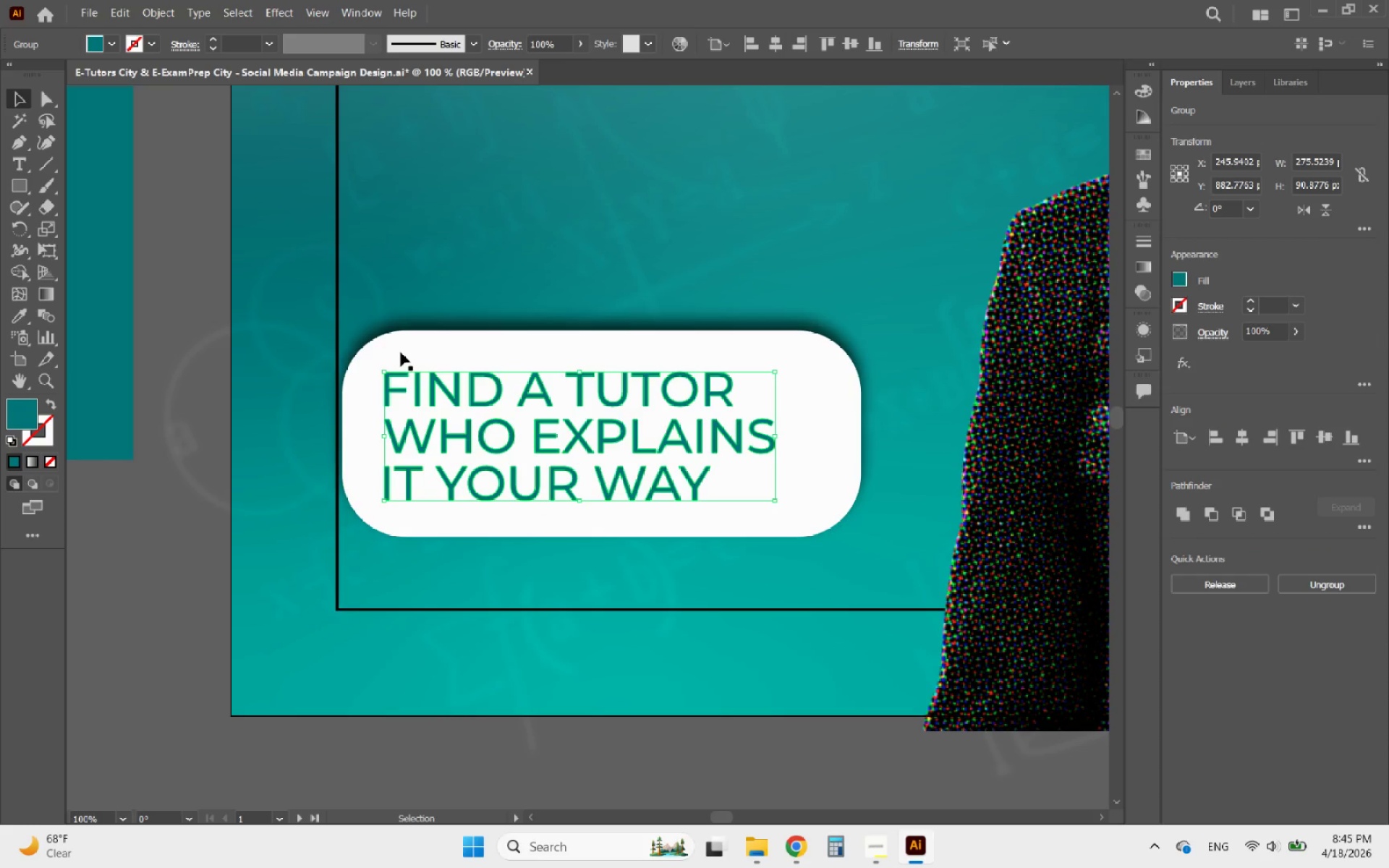 
hold_key(key=ShiftLeft, duration=1.44)
 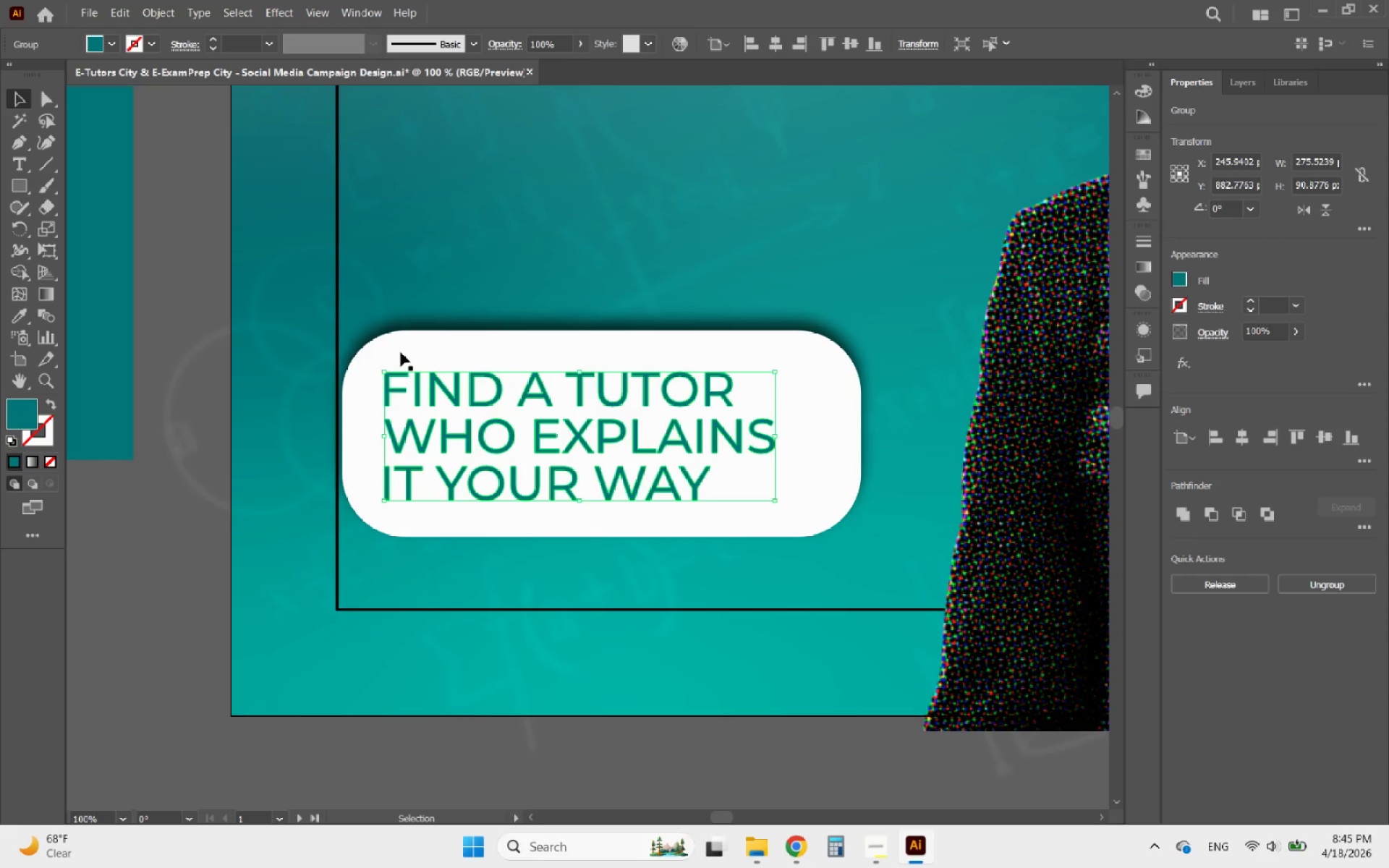 
left_click([399, 350])
 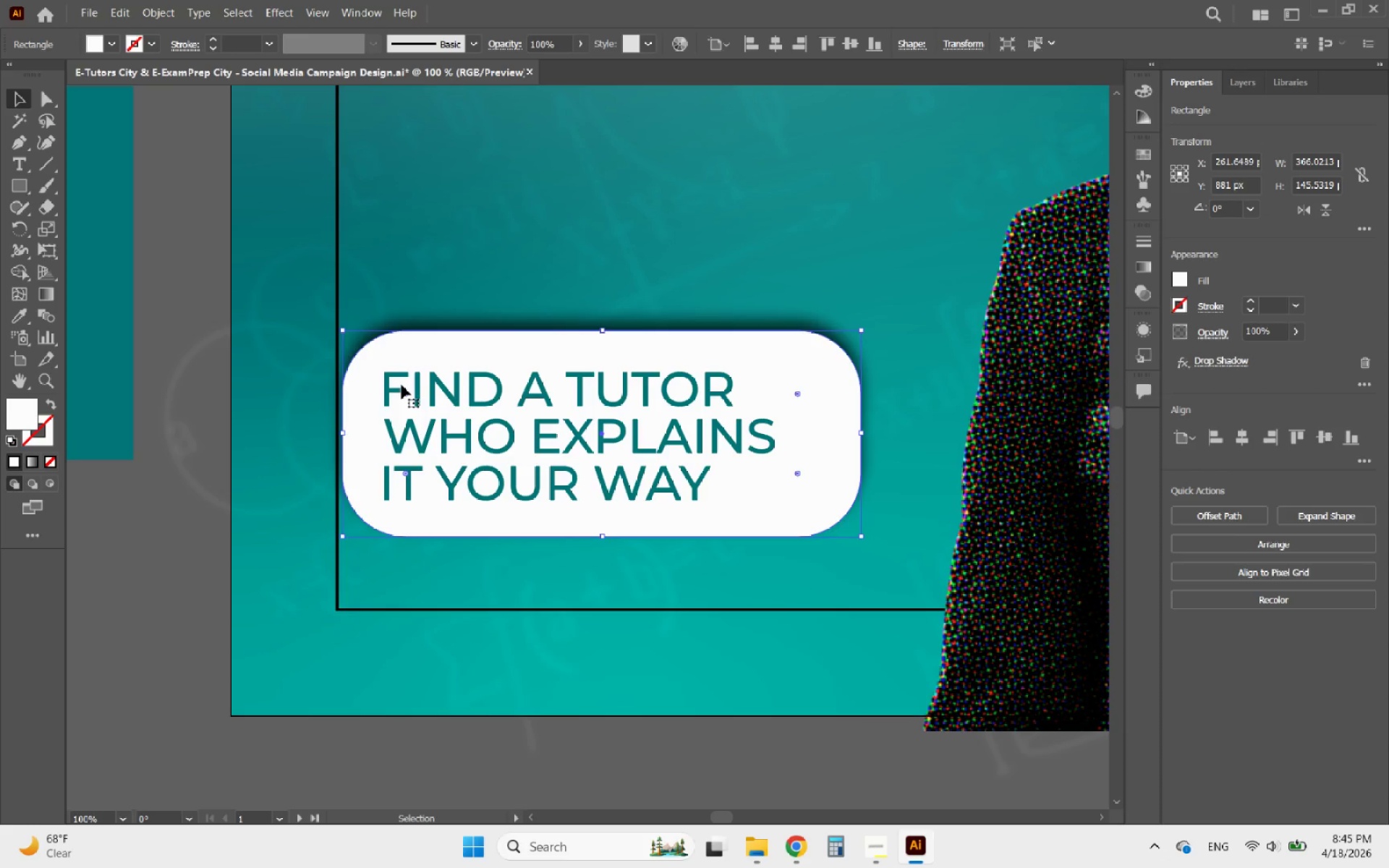 
left_click_drag(start_coordinate=[404, 386], to_coordinate=[391, 373])
 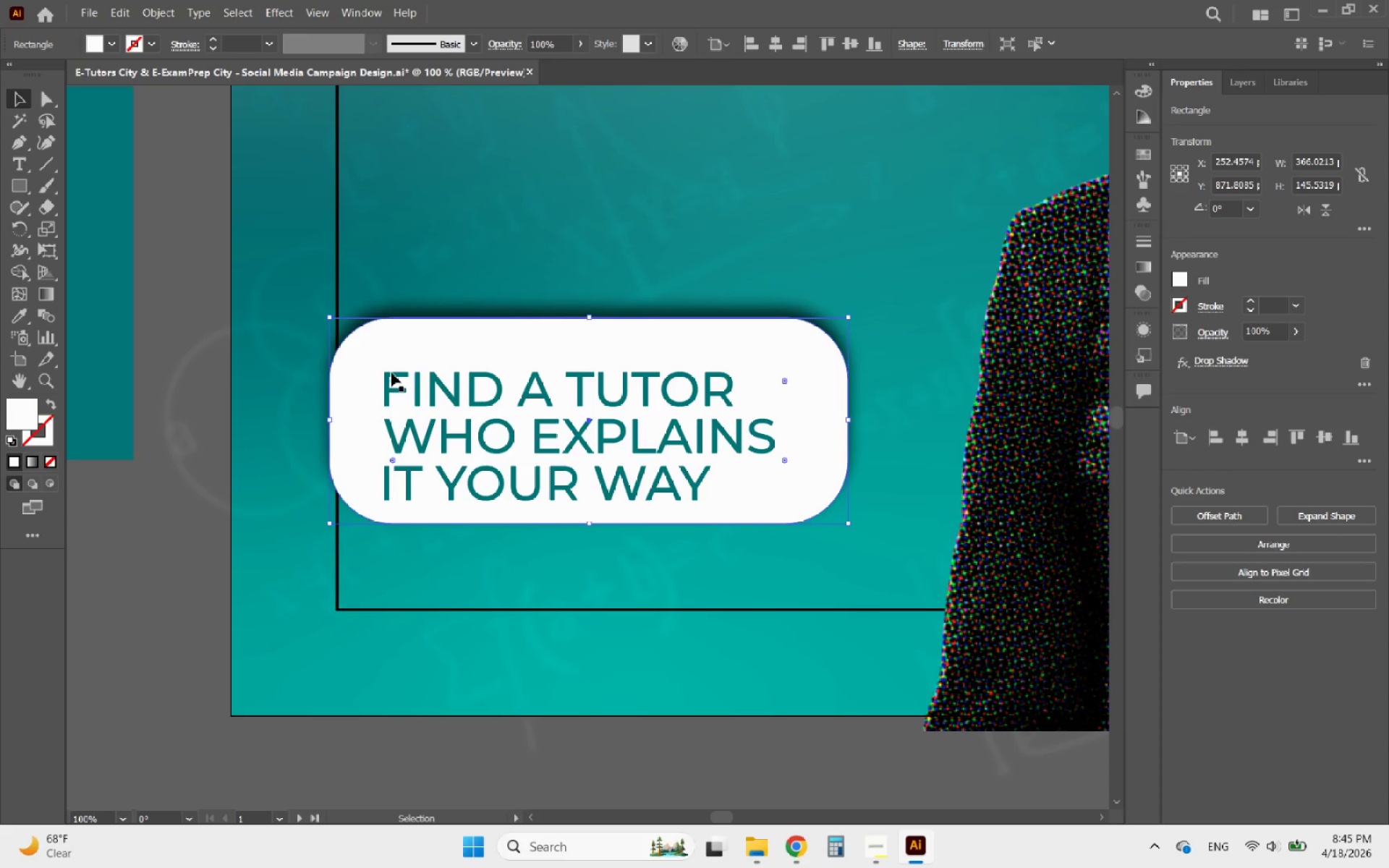 
key(Control+ControlLeft)
 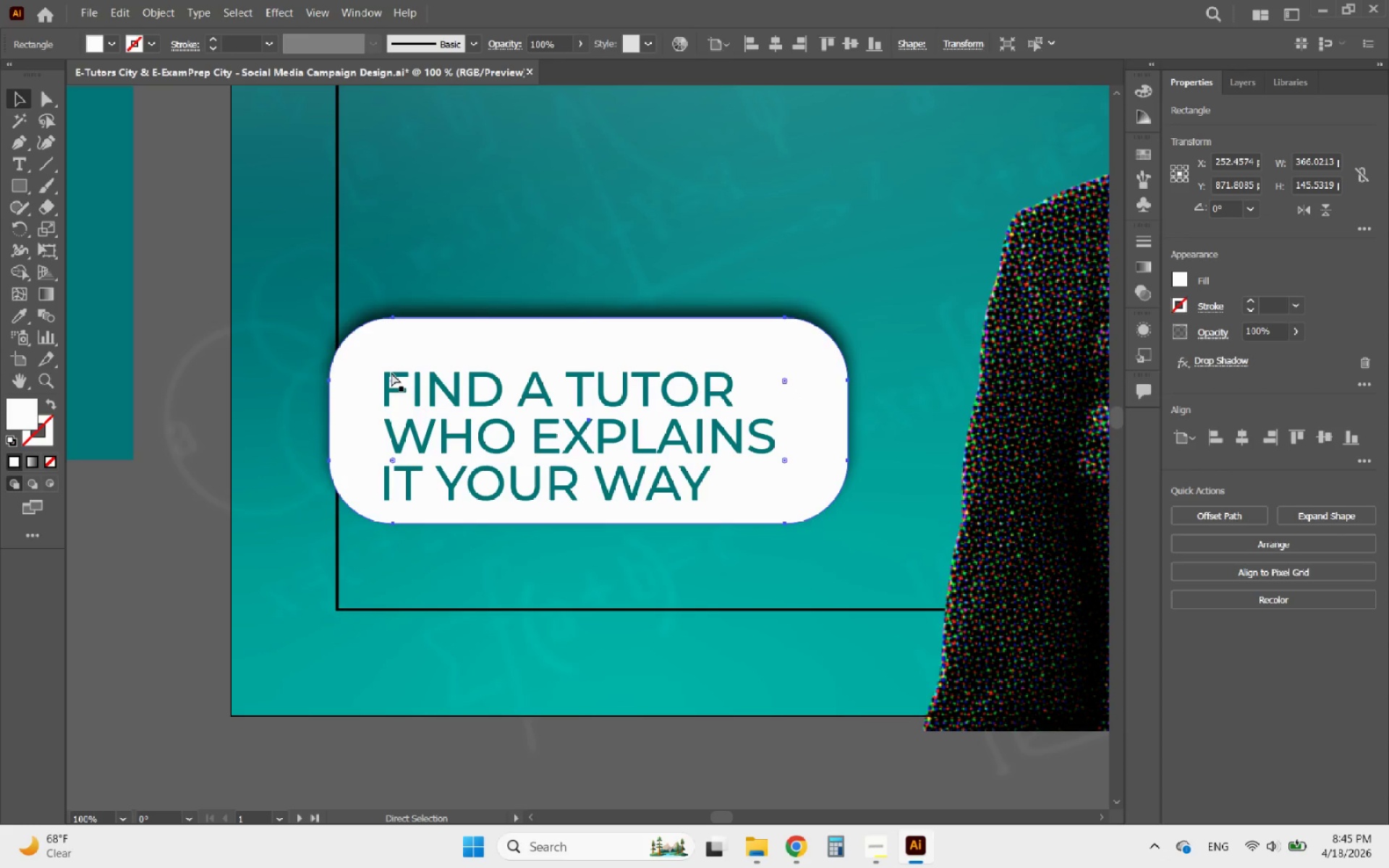 
key(Control+Z)
 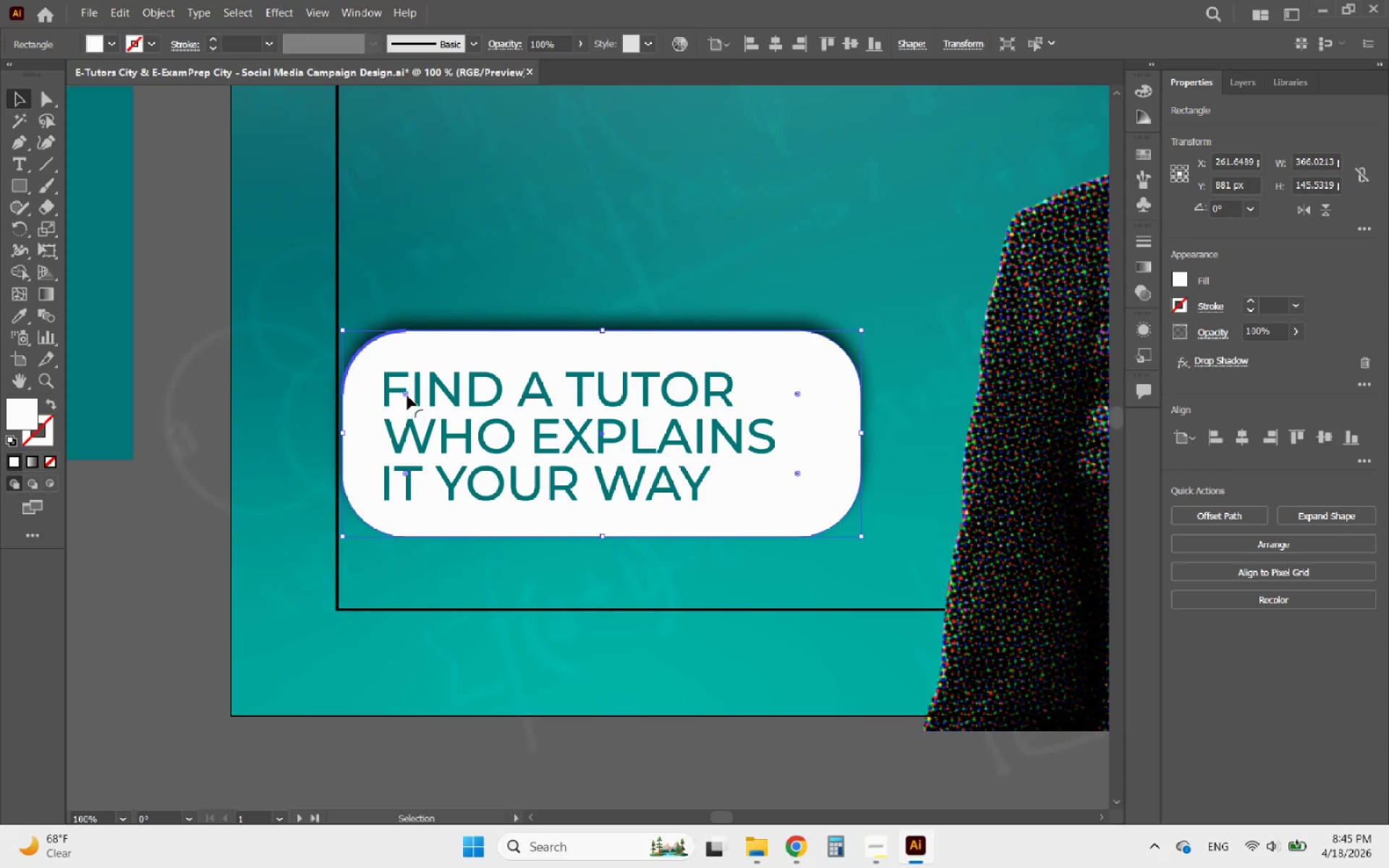 
left_click_drag(start_coordinate=[407, 395], to_coordinate=[391, 357])
 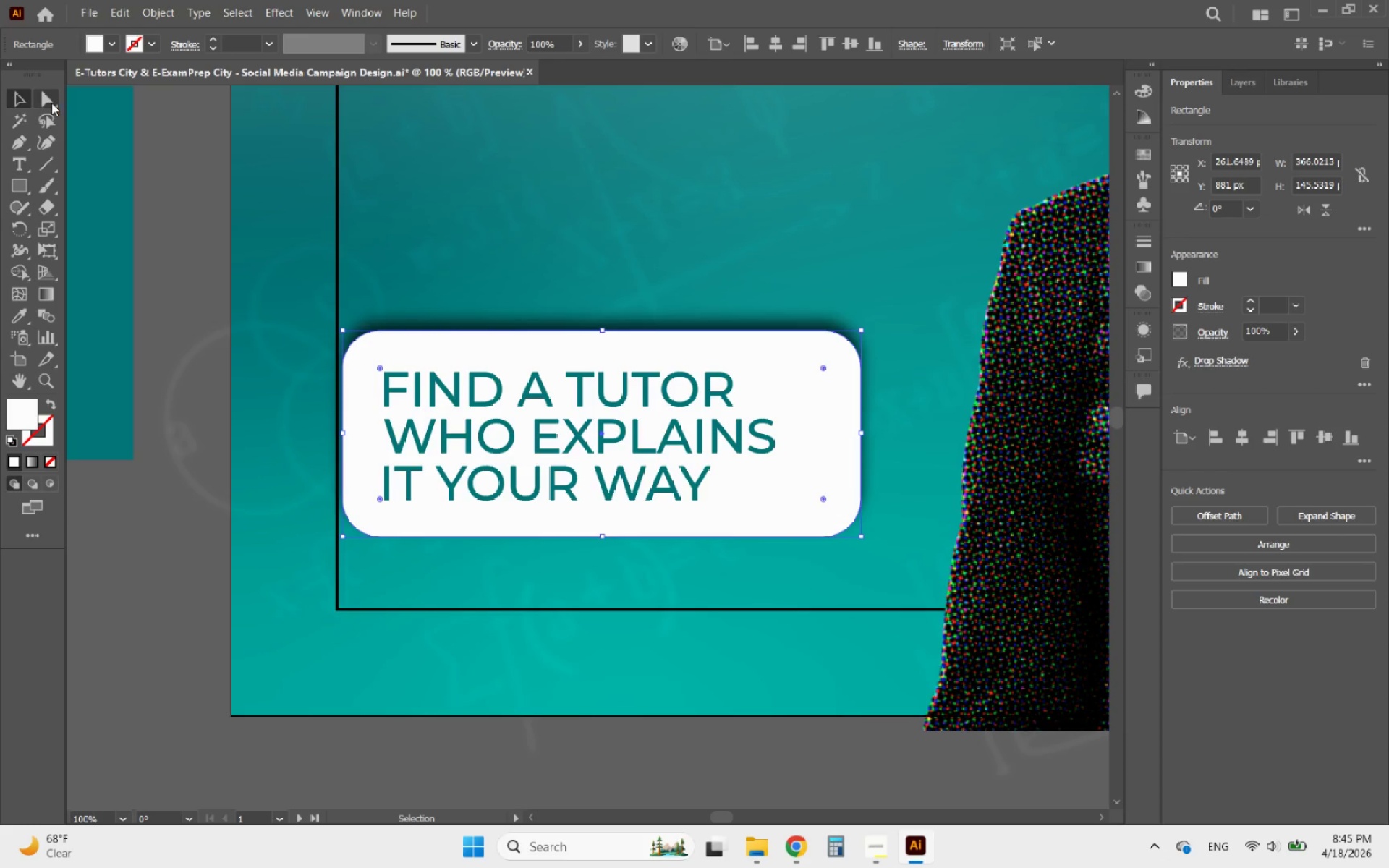 
left_click([25, 100])
 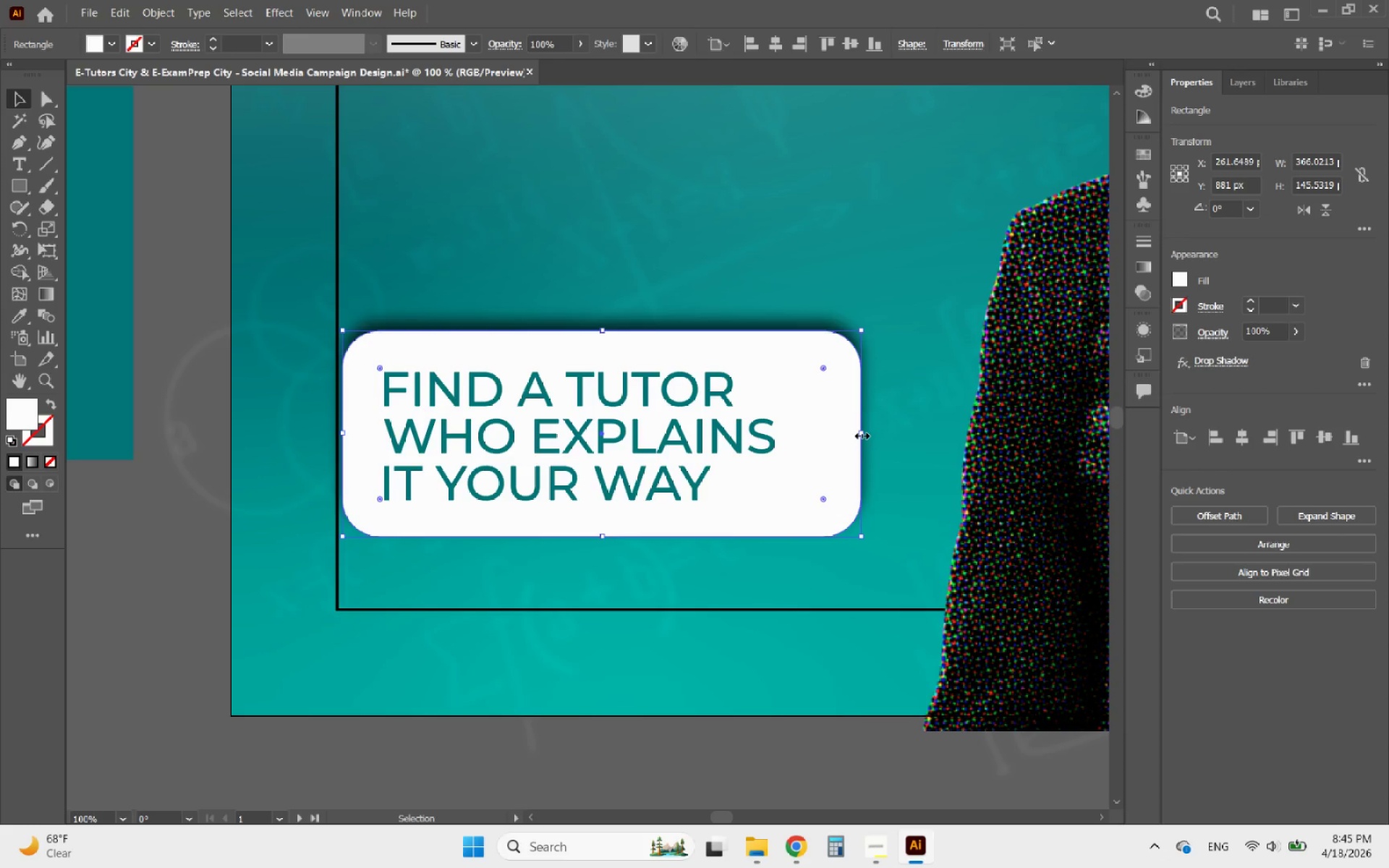 
left_click_drag(start_coordinate=[862, 435], to_coordinate=[791, 437])
 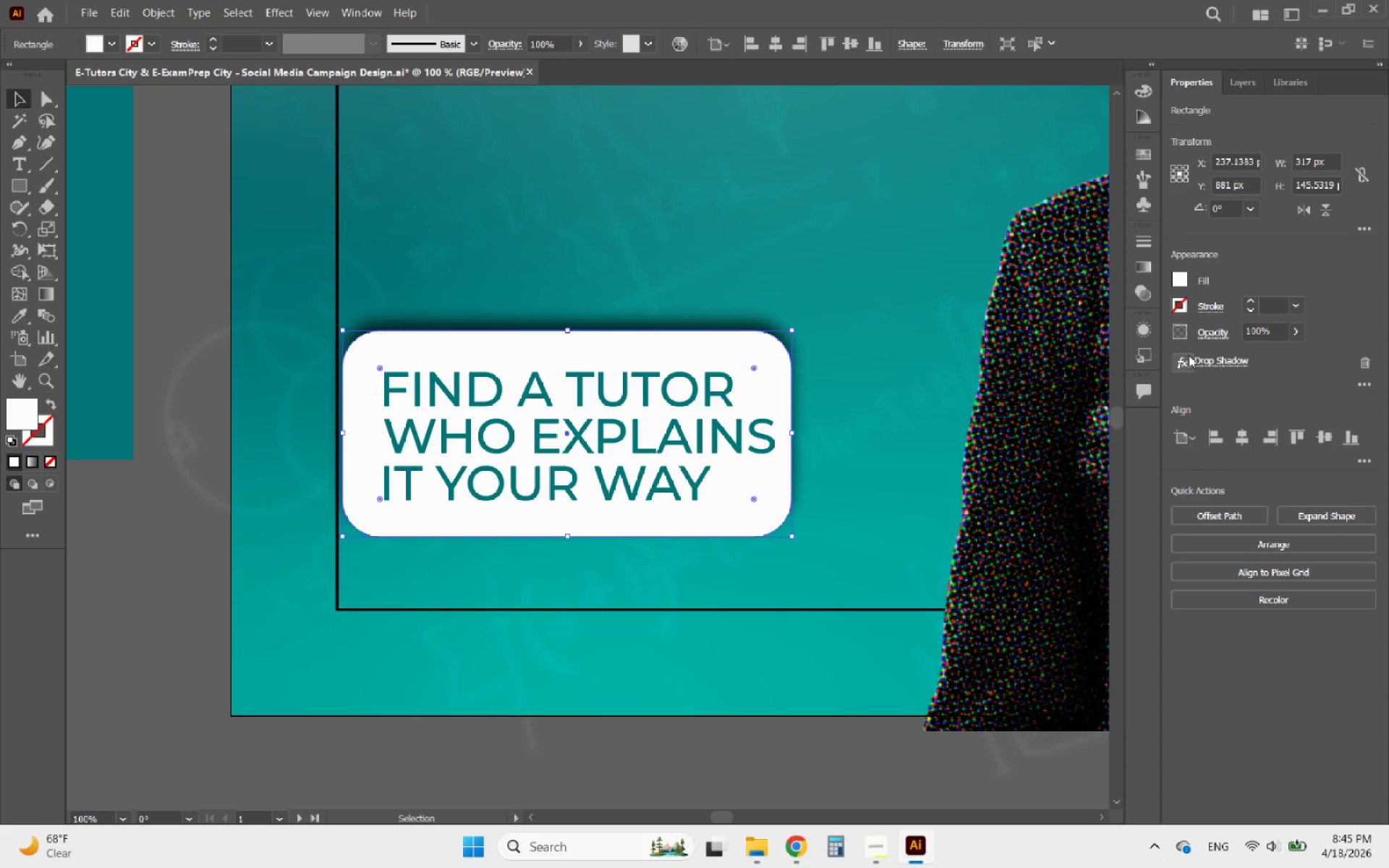 
left_click([1205, 358])
 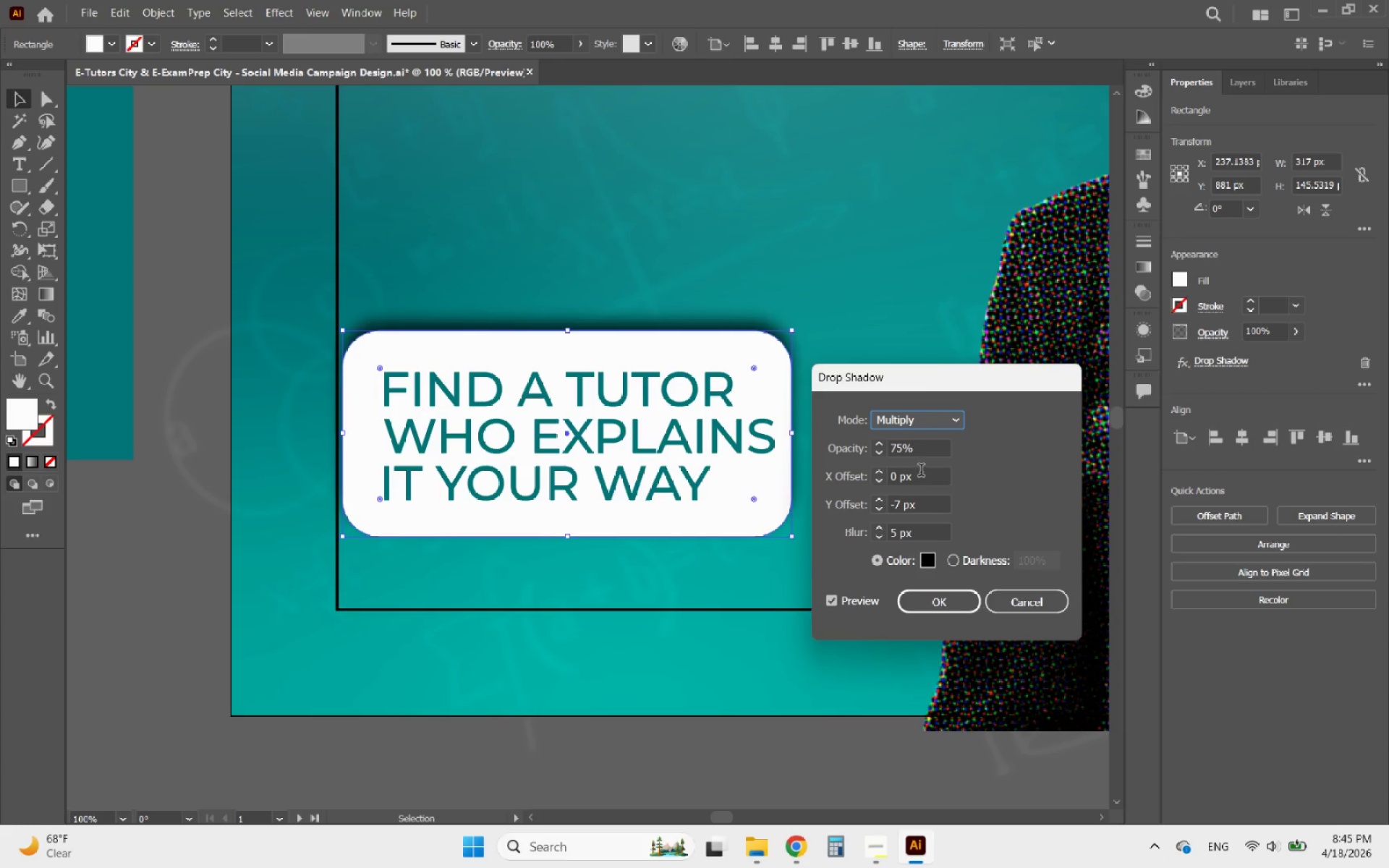 
scroll: coordinate [908, 477], scroll_direction: up, amount: 2.0
 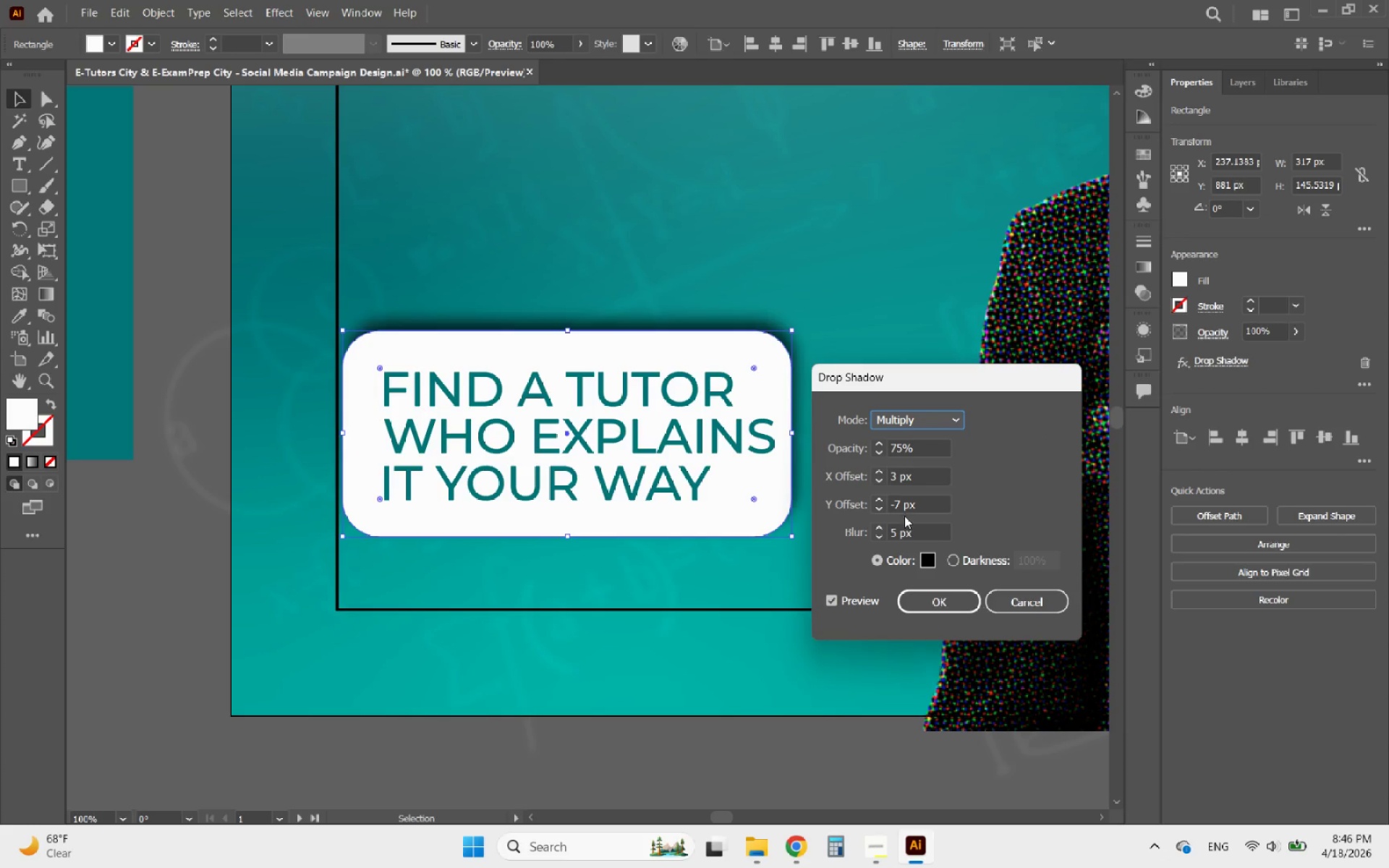 
scroll: coordinate [899, 501], scroll_direction: down, amount: 3.0
 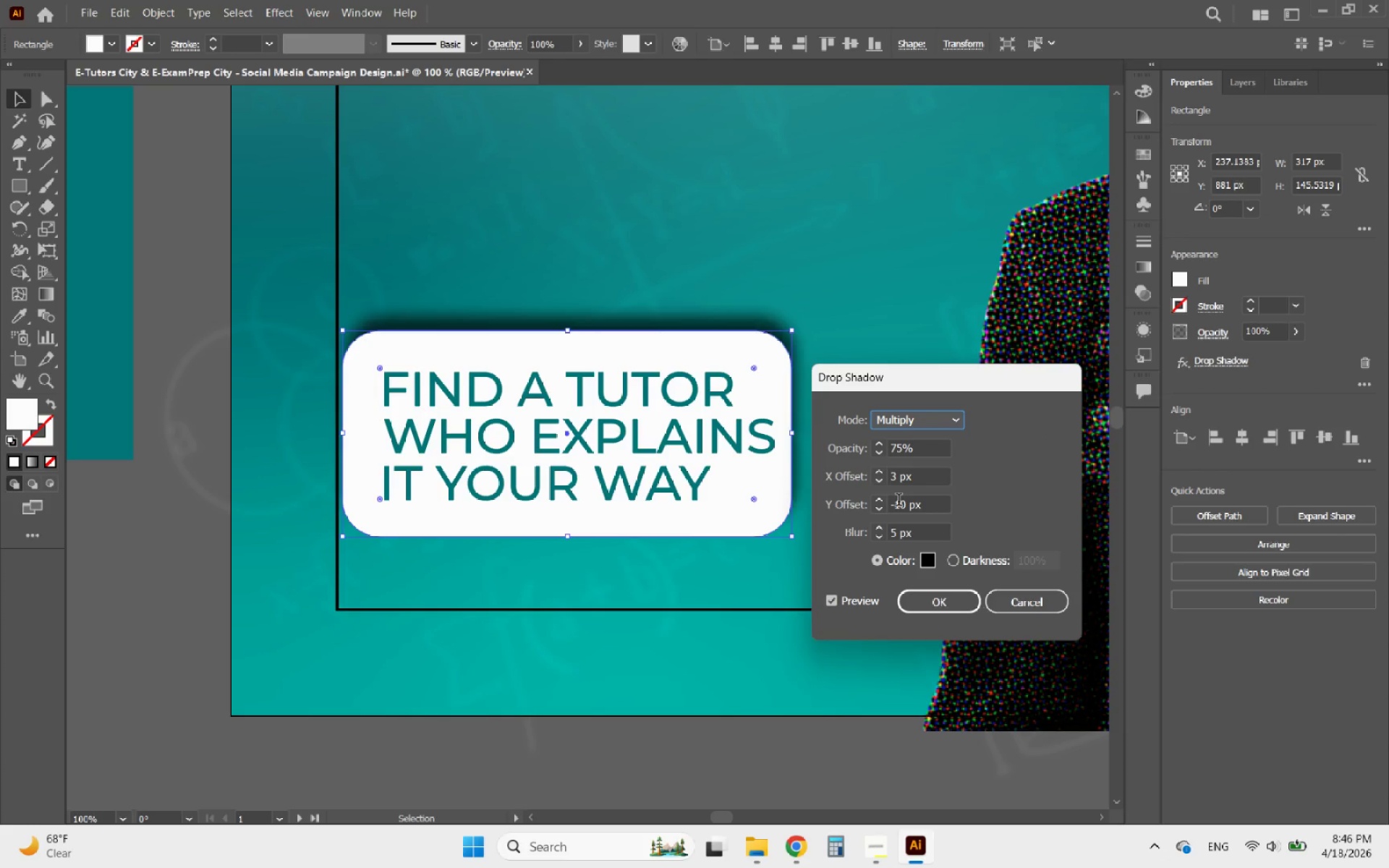 
scroll: coordinate [899, 501], scroll_direction: up, amount: 12.0
 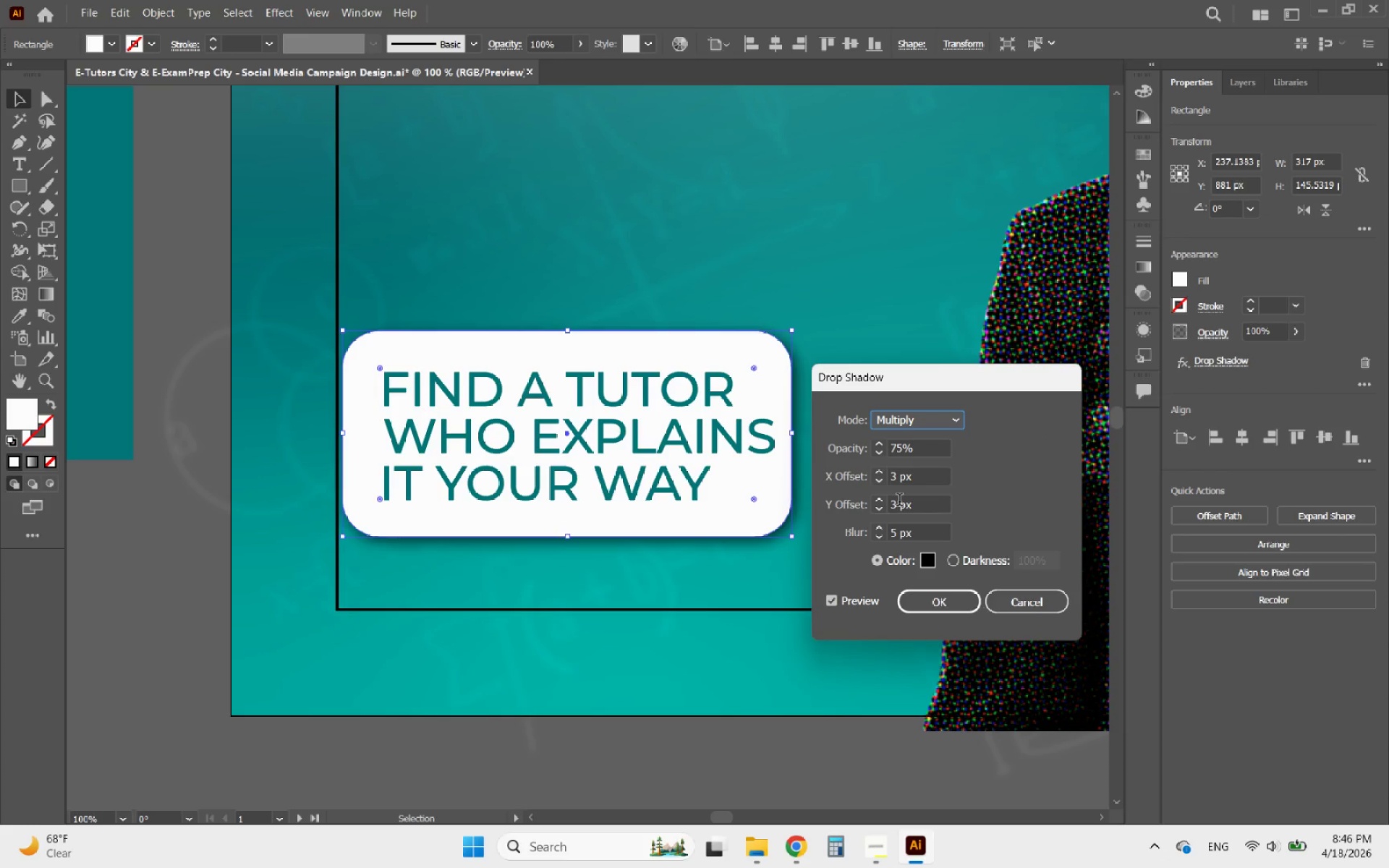 
scroll: coordinate [899, 501], scroll_direction: down, amount: 1.0
 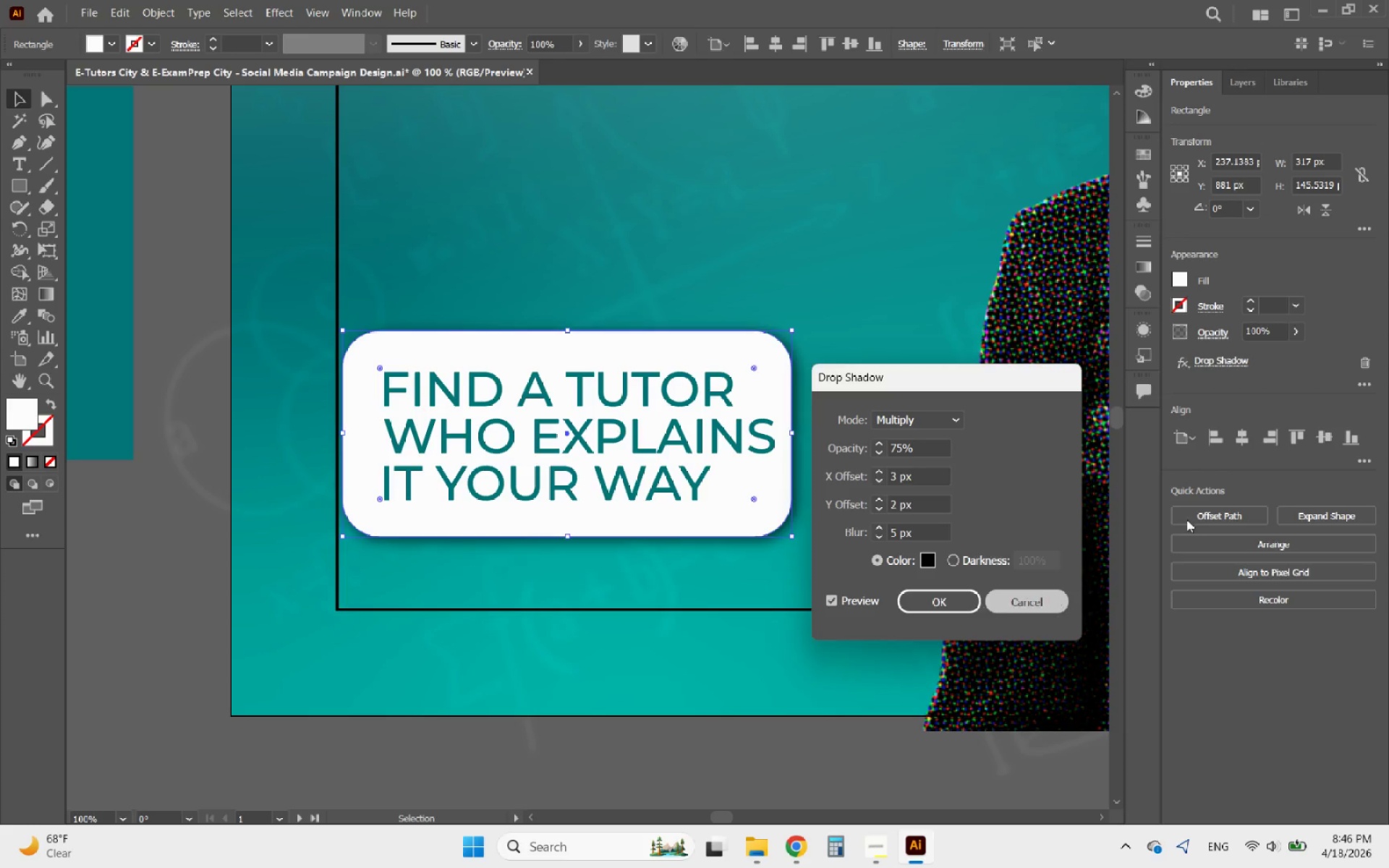 
left_click([1357, 354])
 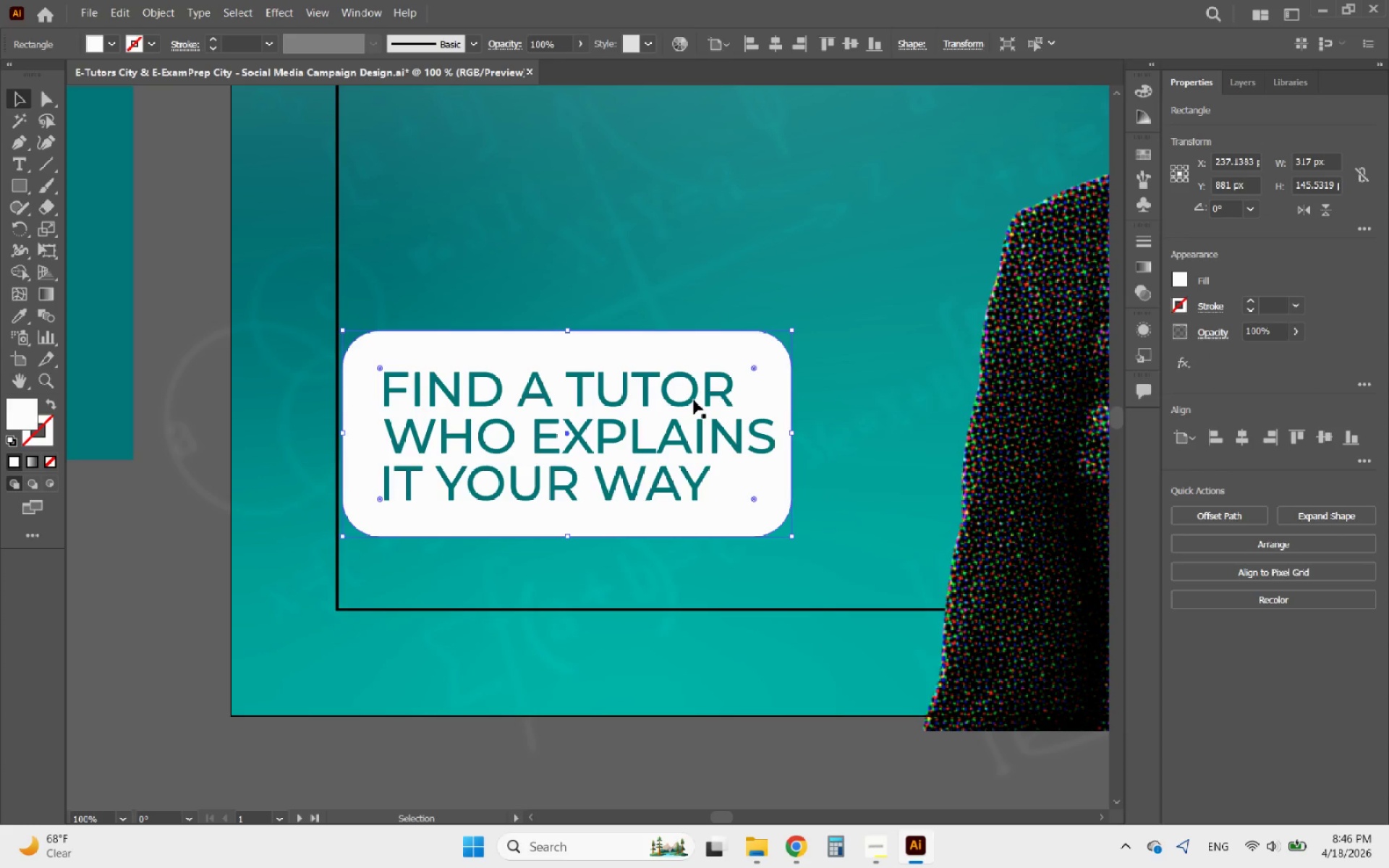 
hold_key(key=AltLeft, duration=0.52)
scroll: coordinate [691, 421], scroll_direction: down, amount: 3.0
 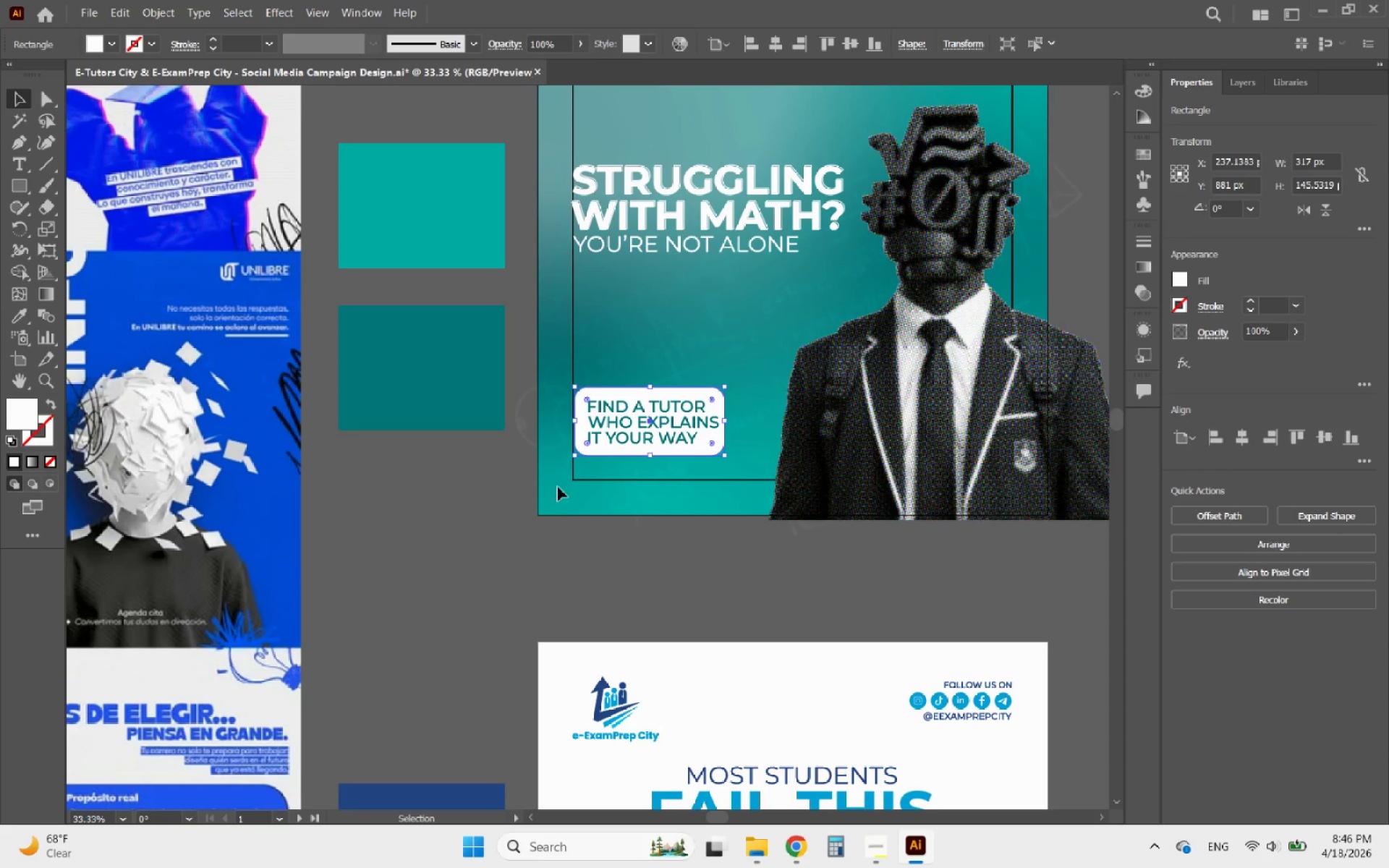 
left_click([517, 491])
 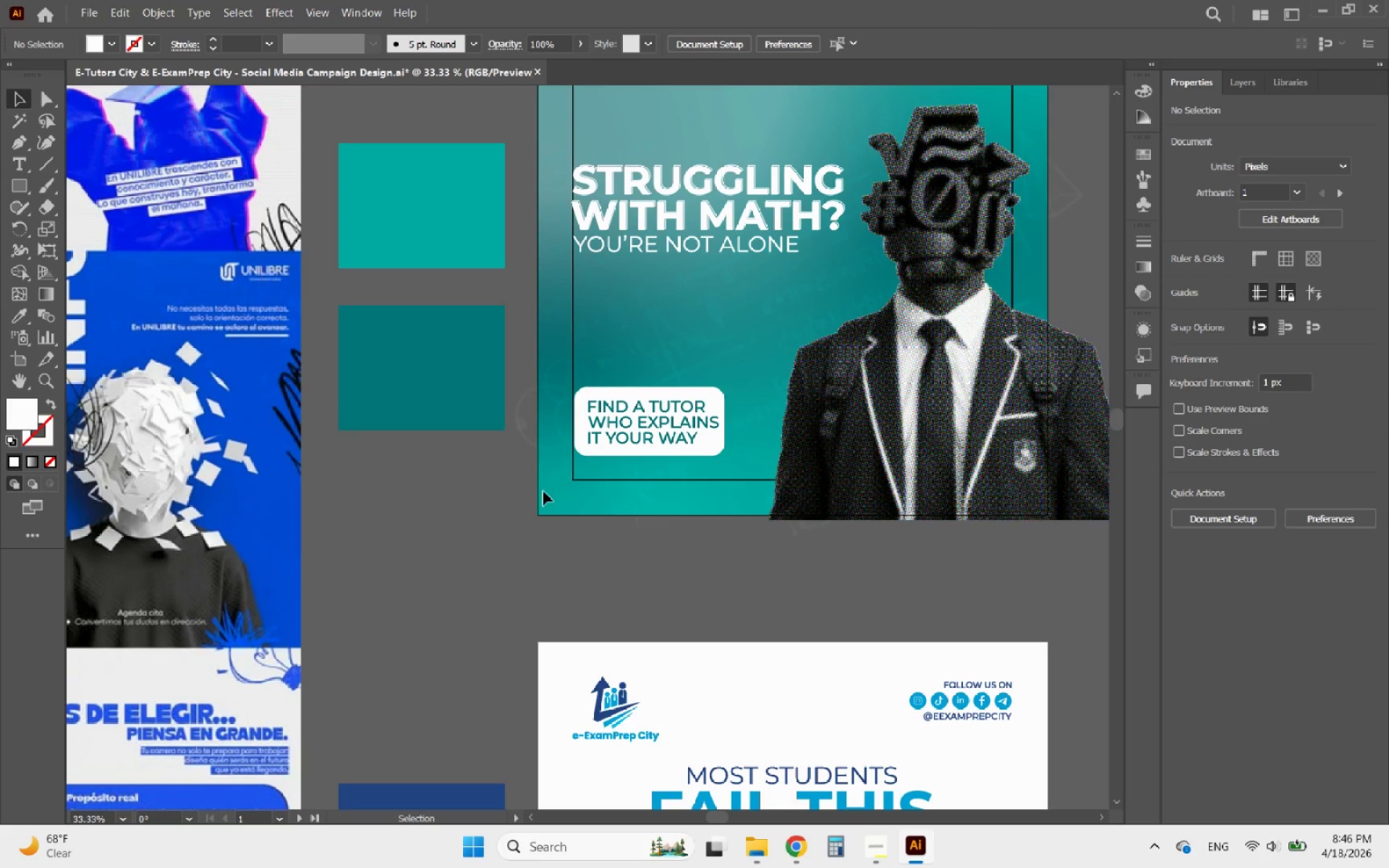 
hold_key(key=AltLeft, duration=3.19)
scroll: coordinate [475, 427], scroll_direction: down, amount: 3.0
 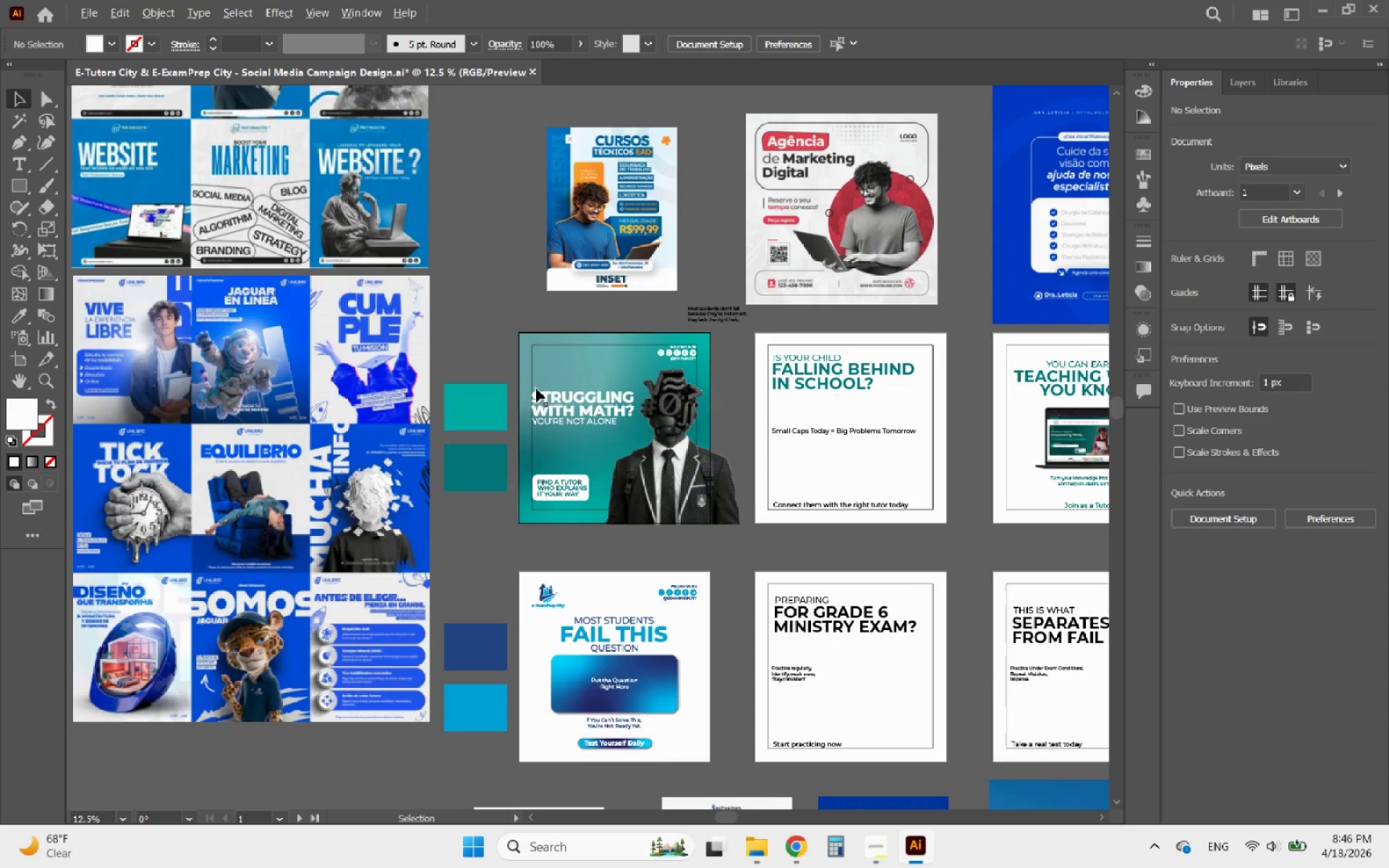 
scroll: coordinate [571, 344], scroll_direction: up, amount: 2.0
 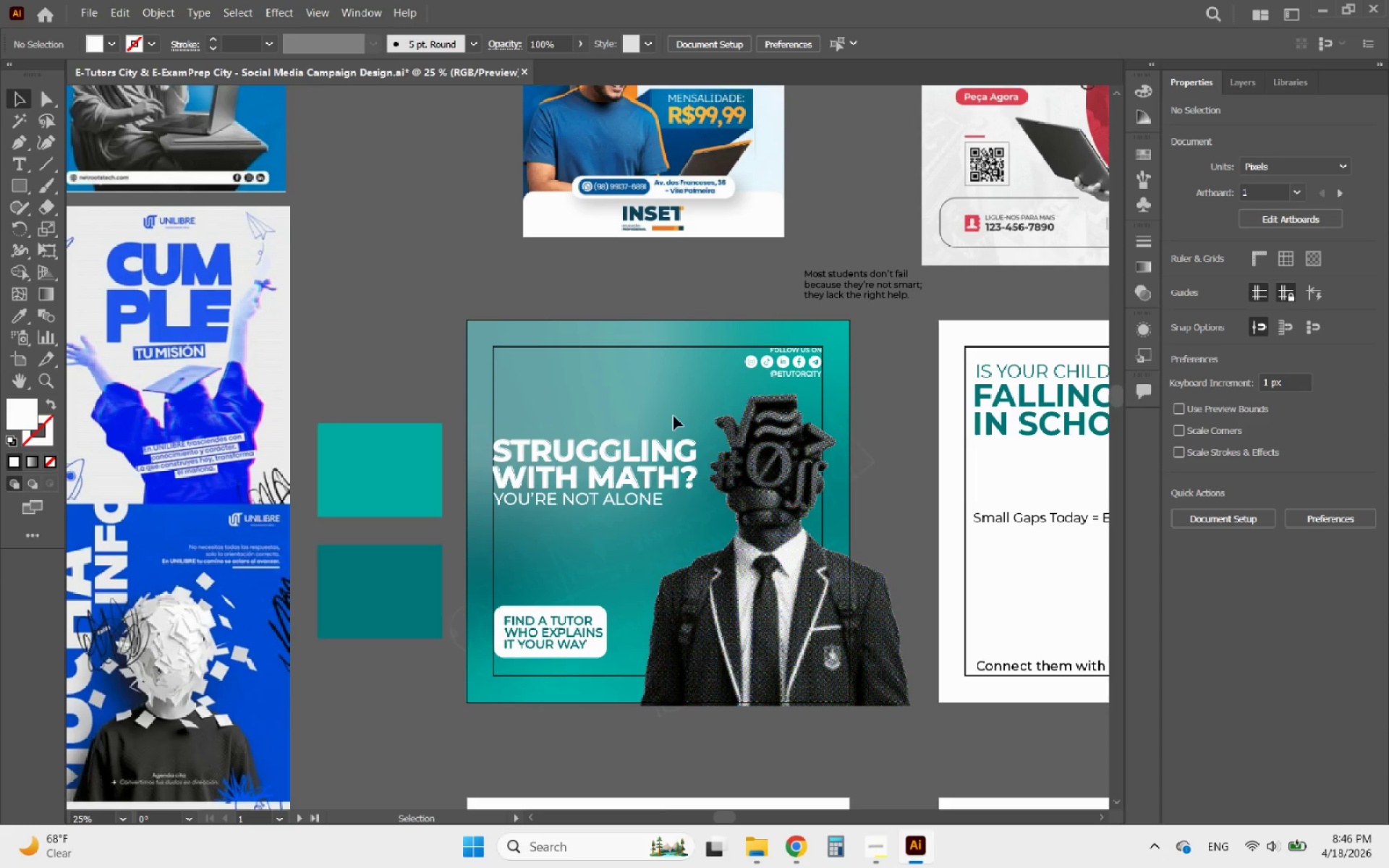 
hold_key(key=AltLeft, duration=0.53)
scroll: coordinate [631, 450], scroll_direction: up, amount: 1.0
 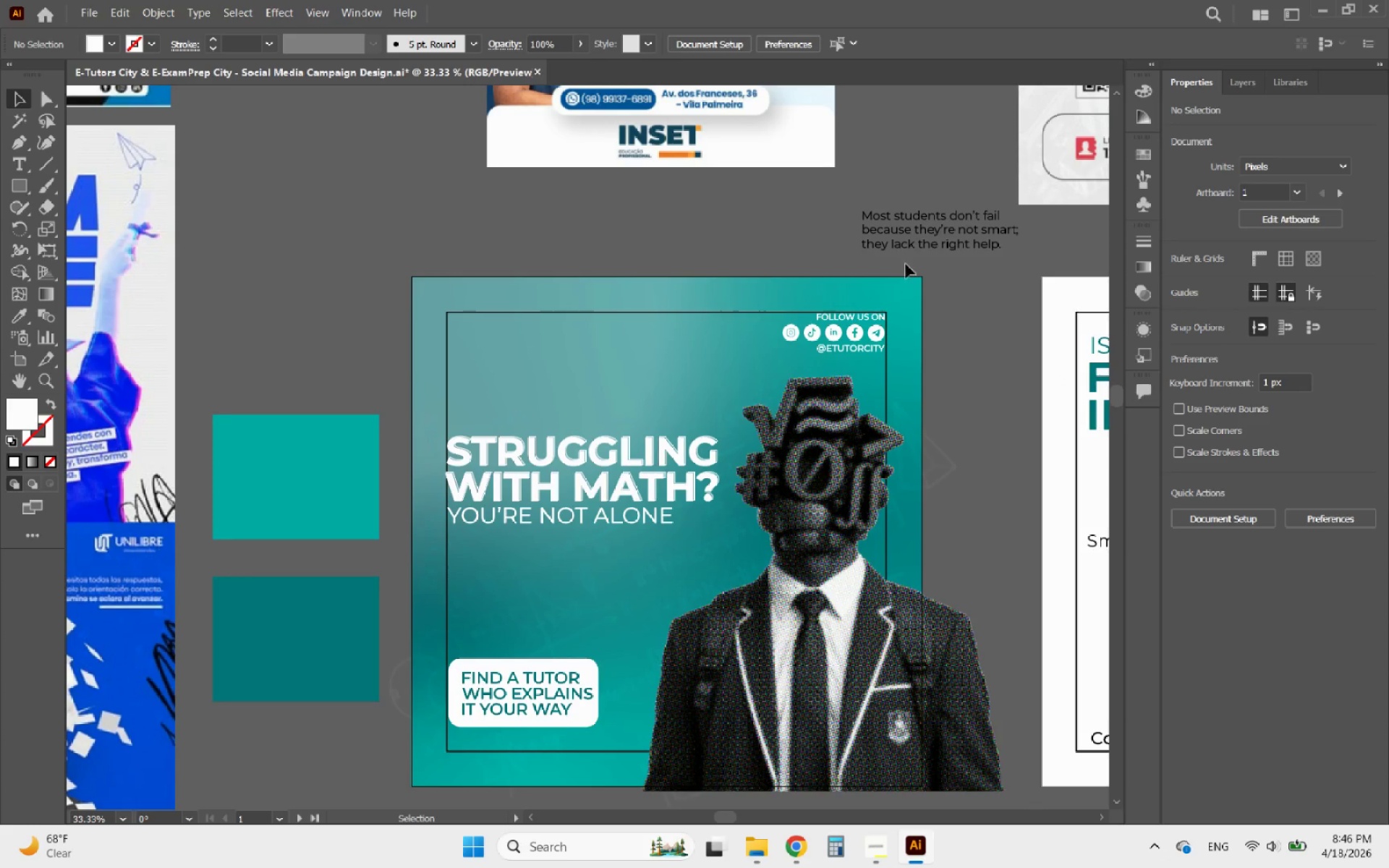 
left_click_drag(start_coordinate=[922, 242], to_coordinate=[513, 542])
 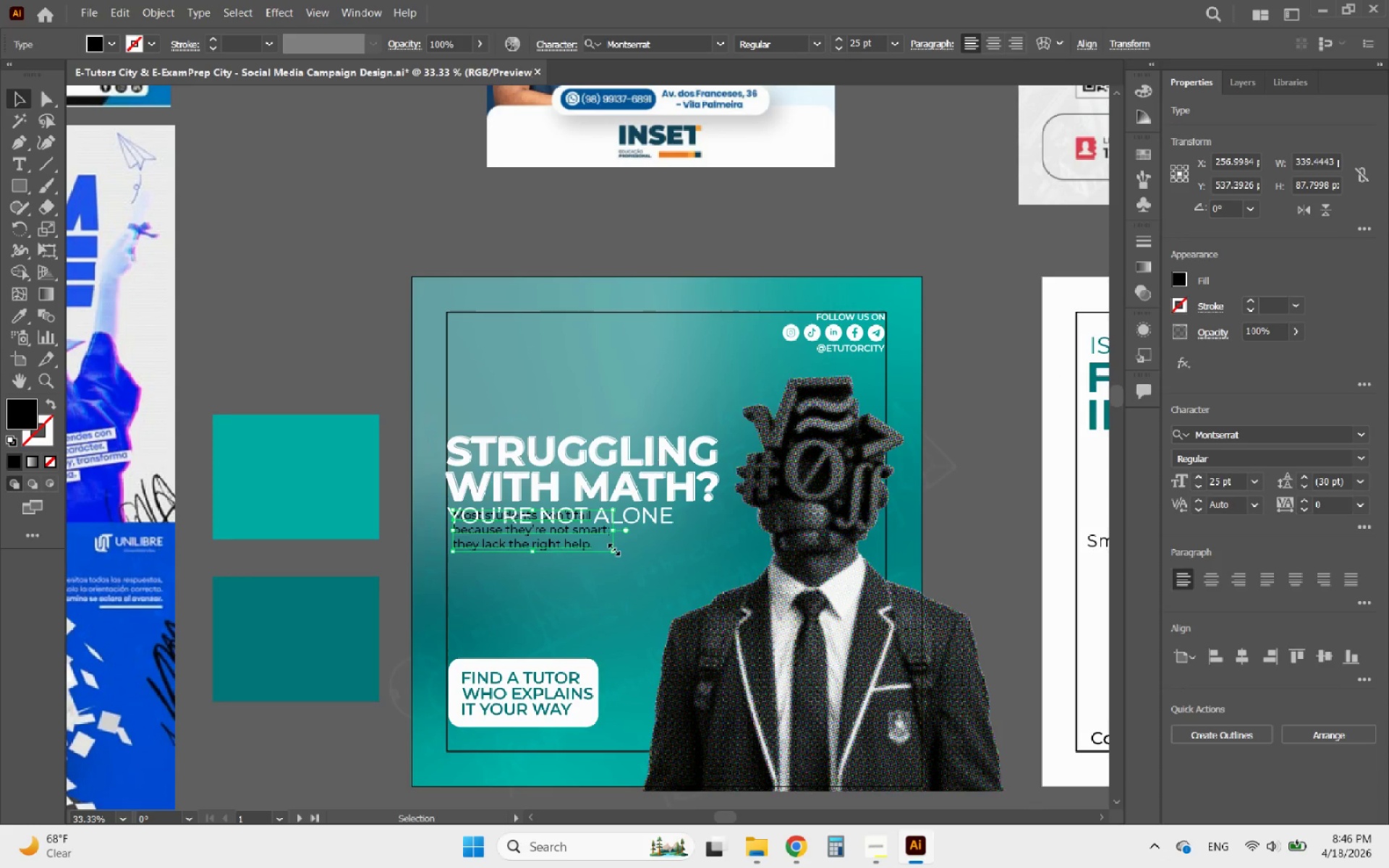 
hold_key(key=ShiftLeft, duration=2.16)
left_click_drag(start_coordinate=[612, 548], to_coordinate=[651, 567])
 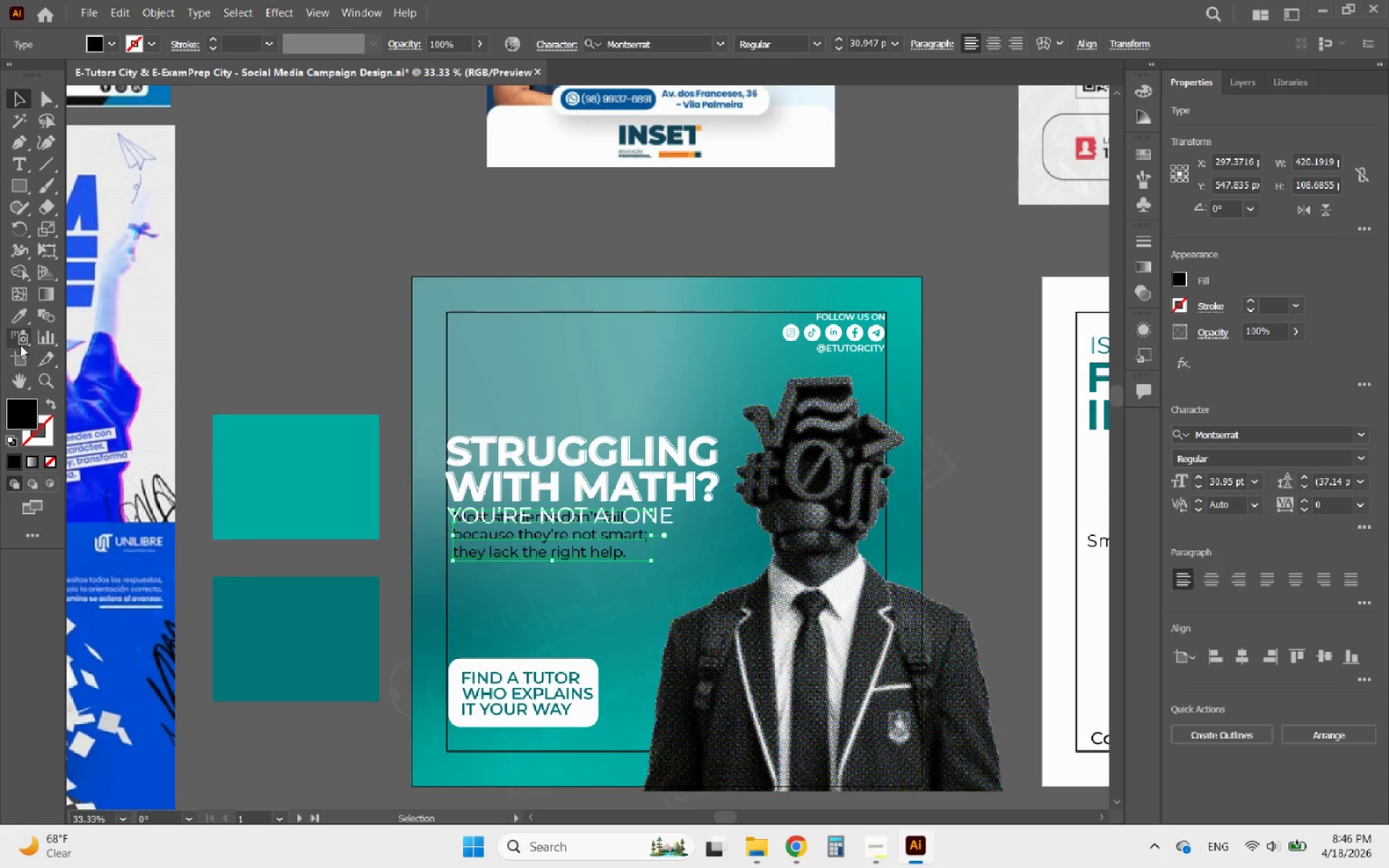 
left_click([20, 321])
 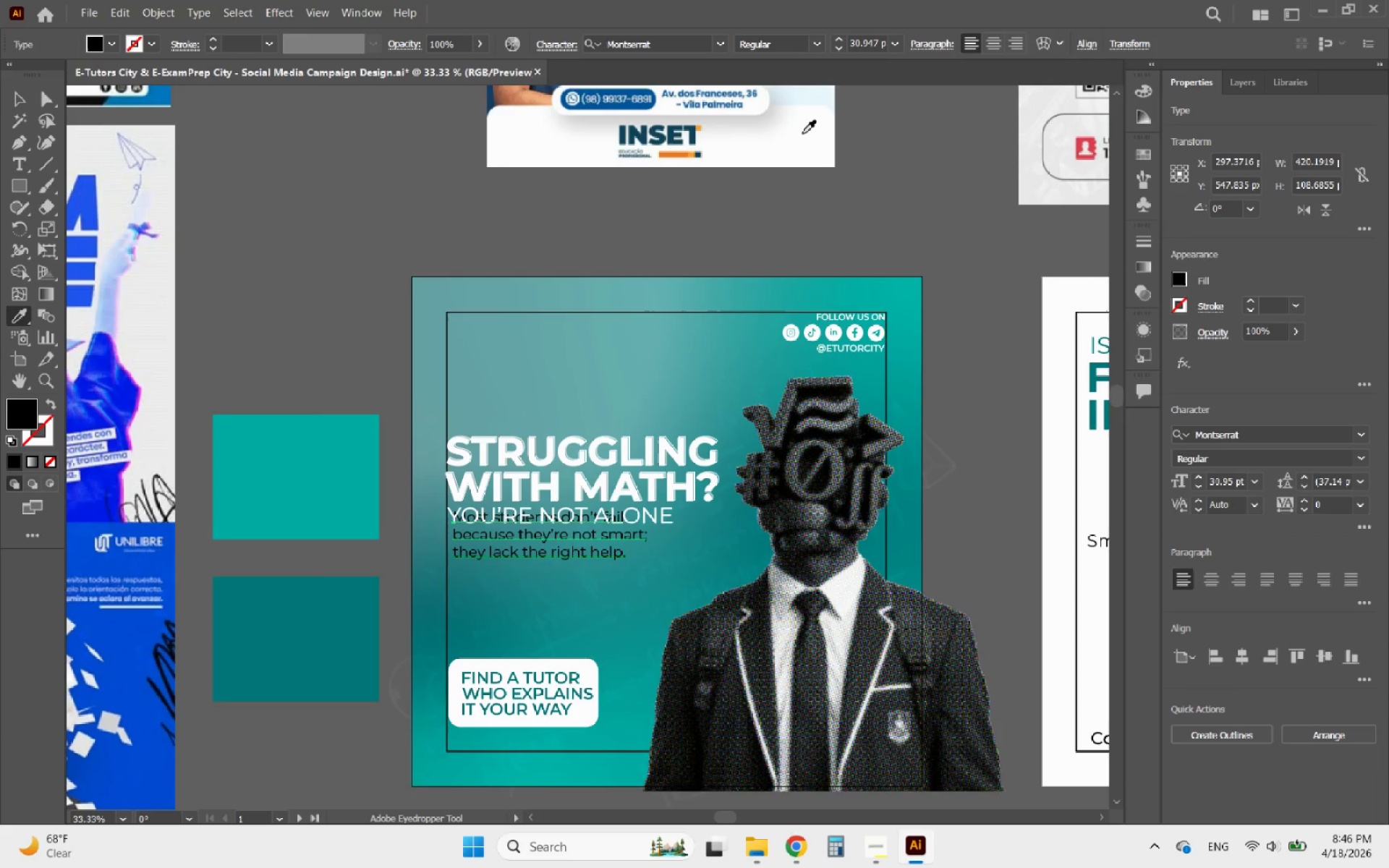 
left_click([804, 141])
 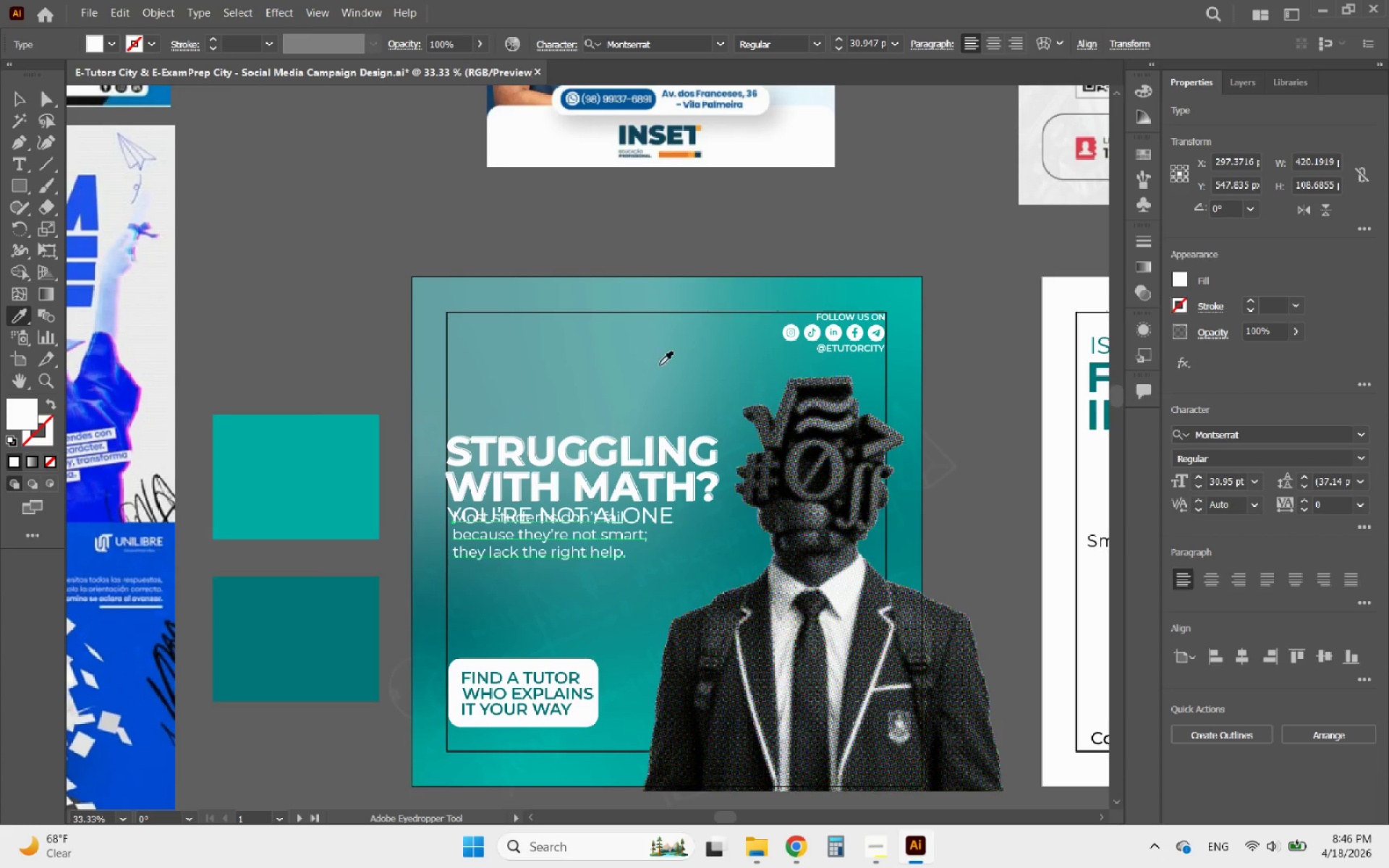 
hold_key(key=AltLeft, duration=1.4)
scroll: coordinate [485, 525], scroll_direction: up, amount: 4.0
 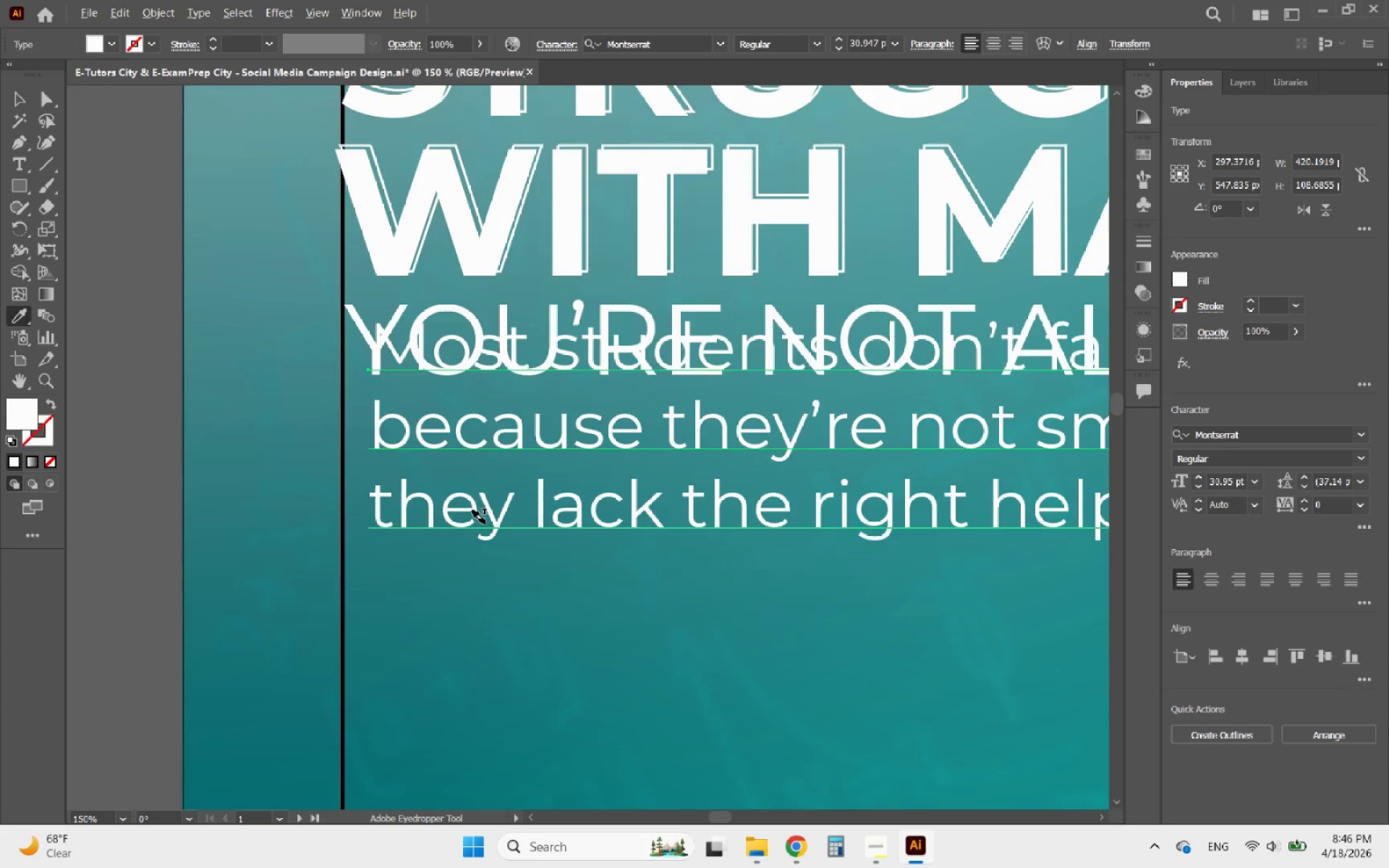 
scroll: coordinate [468, 528], scroll_direction: down, amount: 3.0
 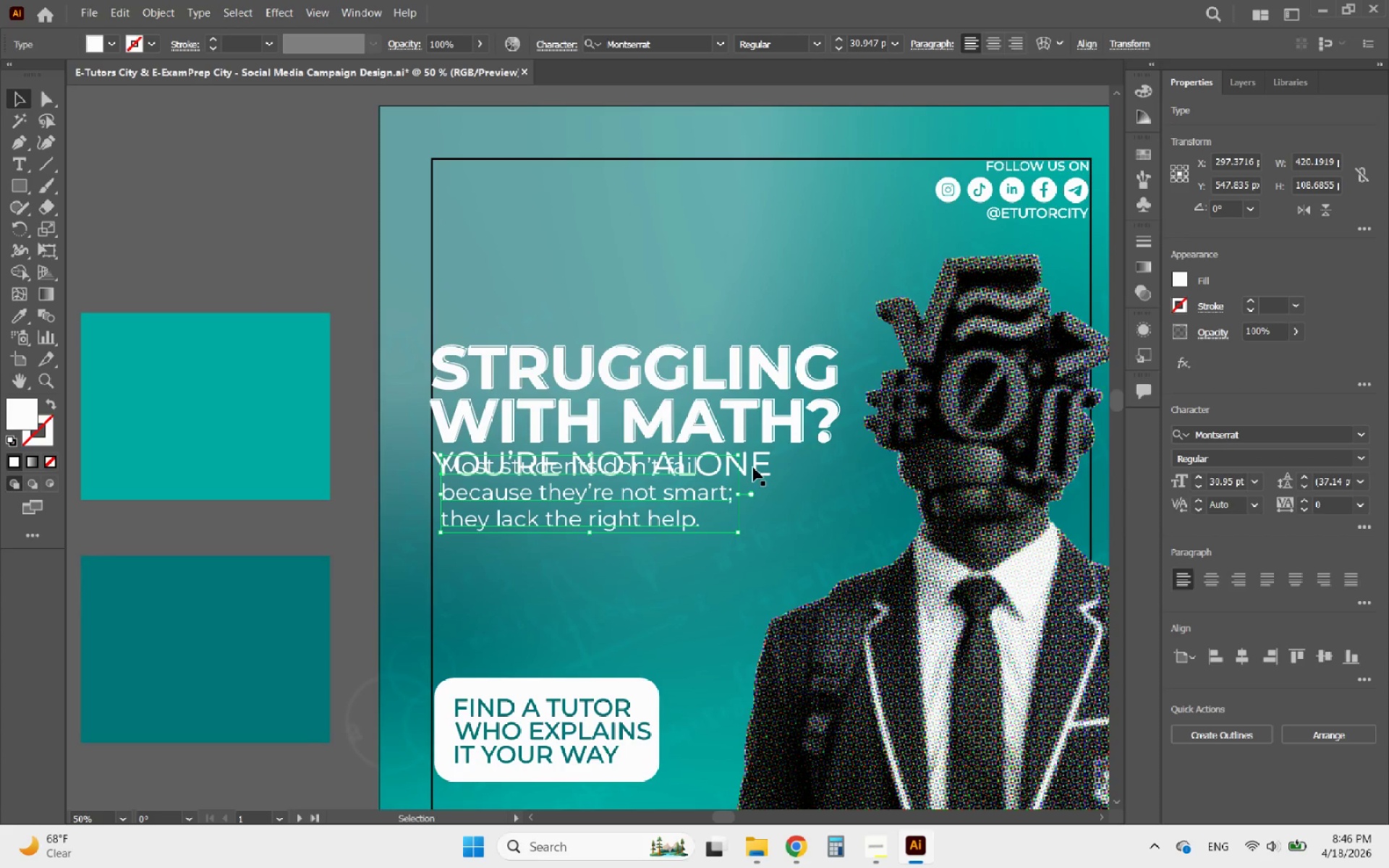 
left_click_drag(start_coordinate=[621, 525], to_coordinate=[611, 553])
 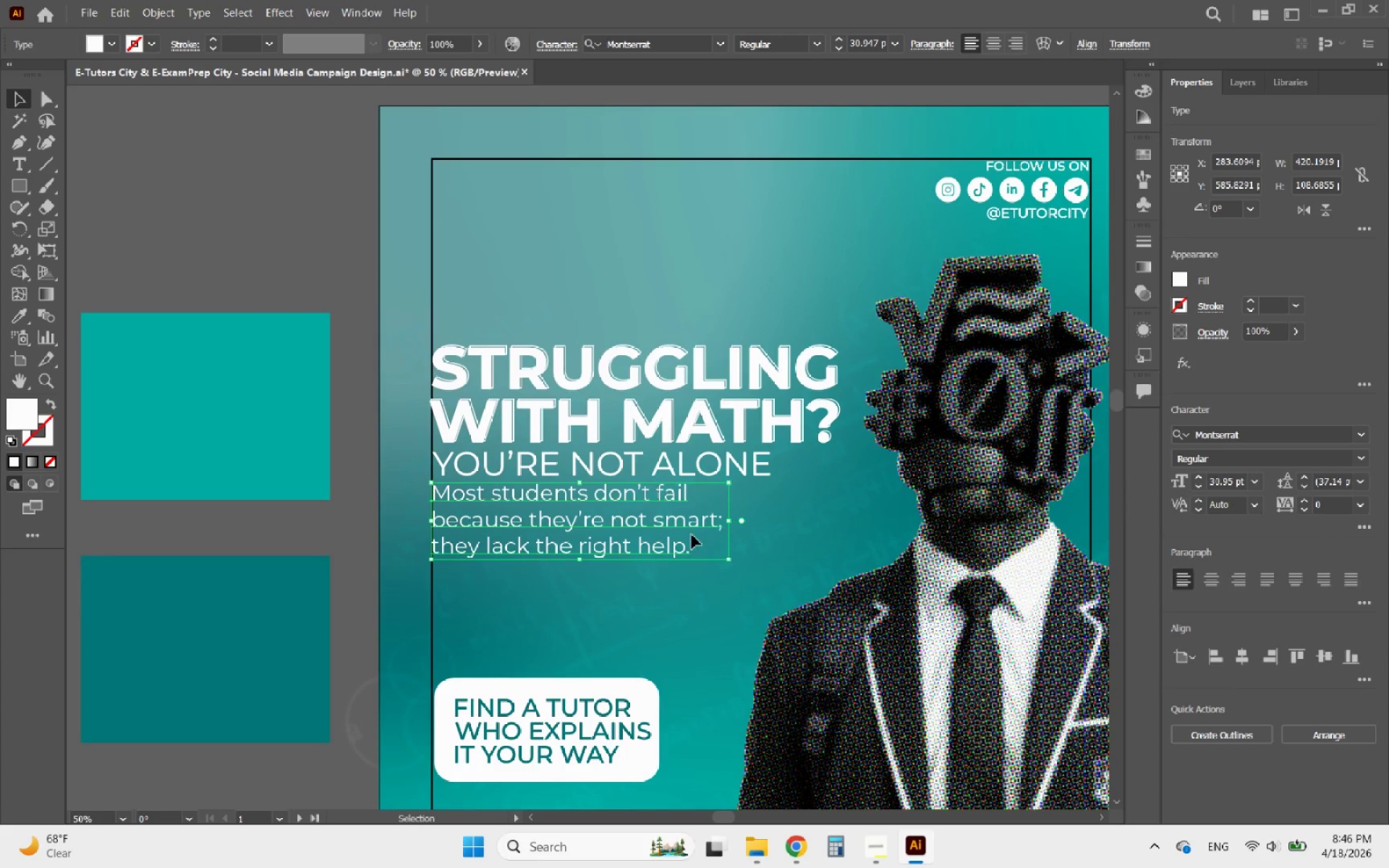 
key(Control+Z)
 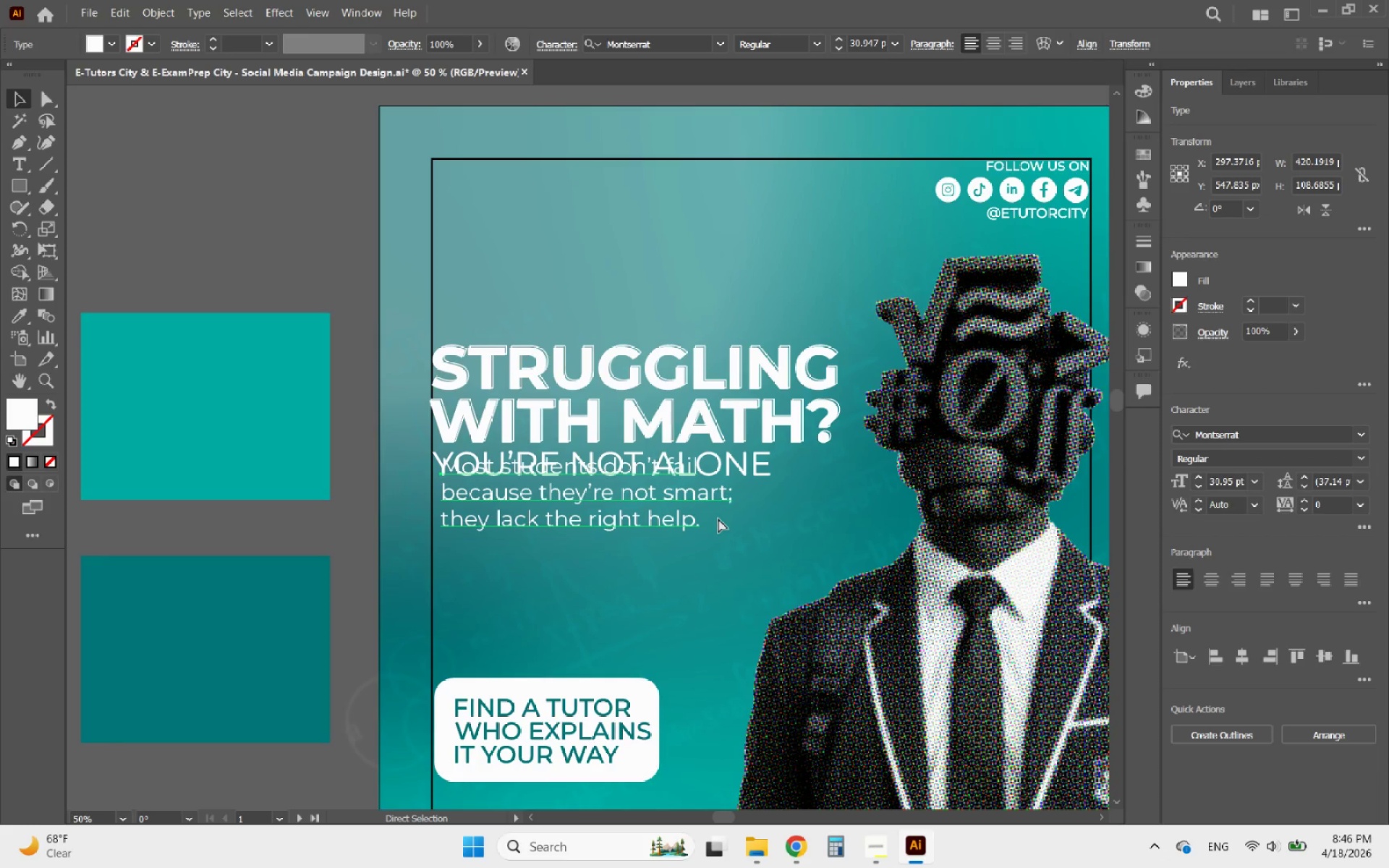 
key(Control+Z)
 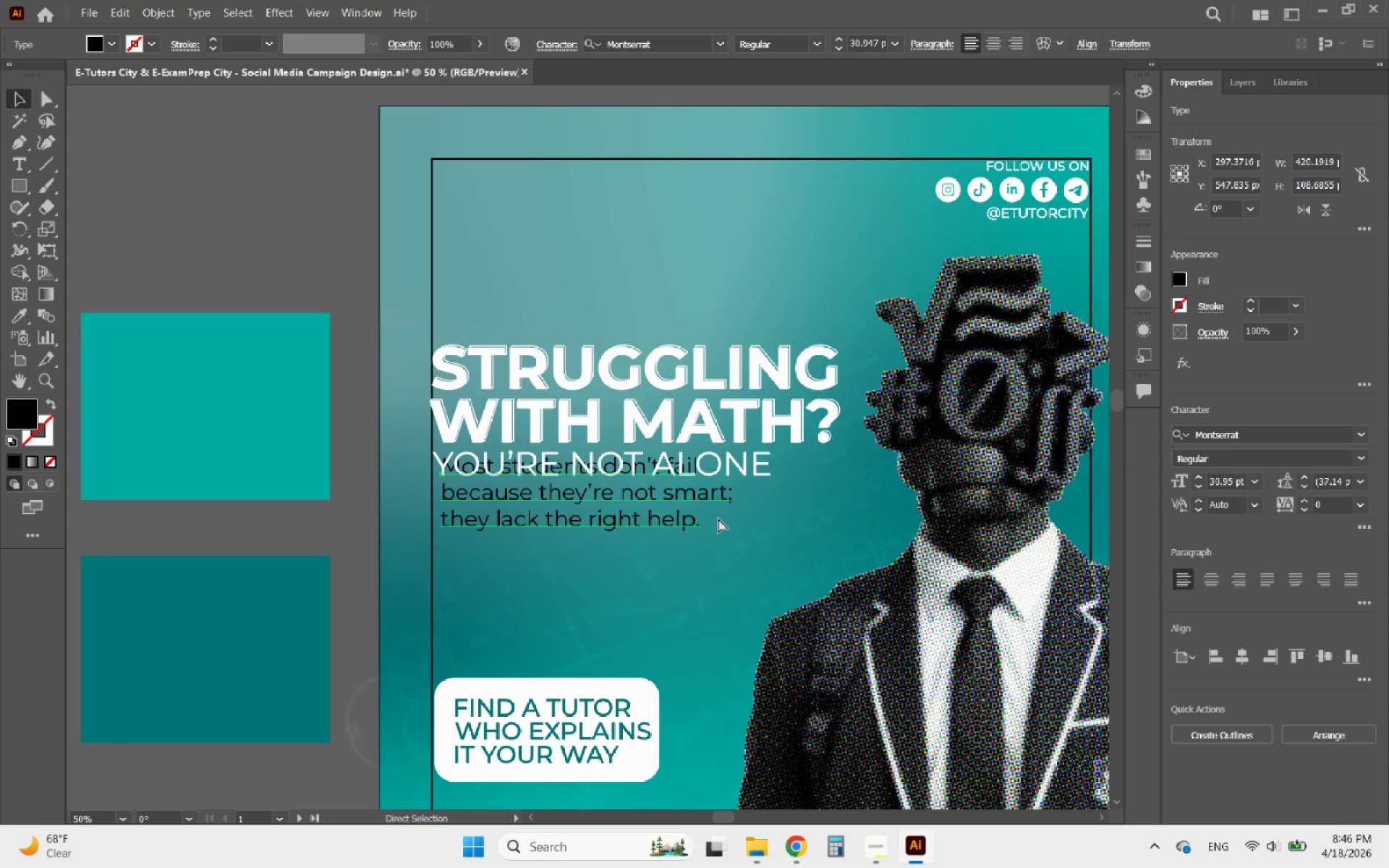 
key(Control+Z)
 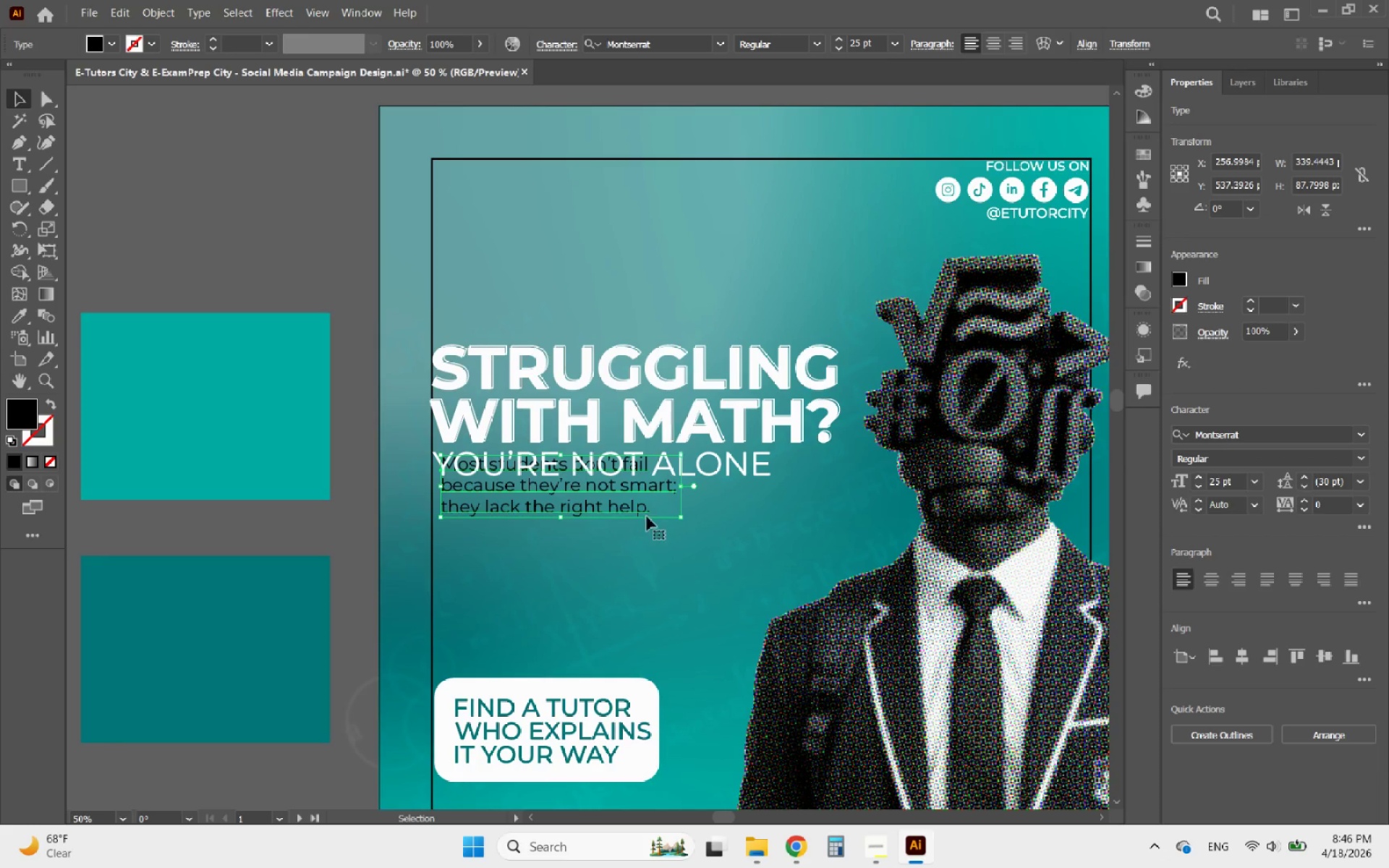 
left_click_drag(start_coordinate=[637, 516], to_coordinate=[633, 546])
 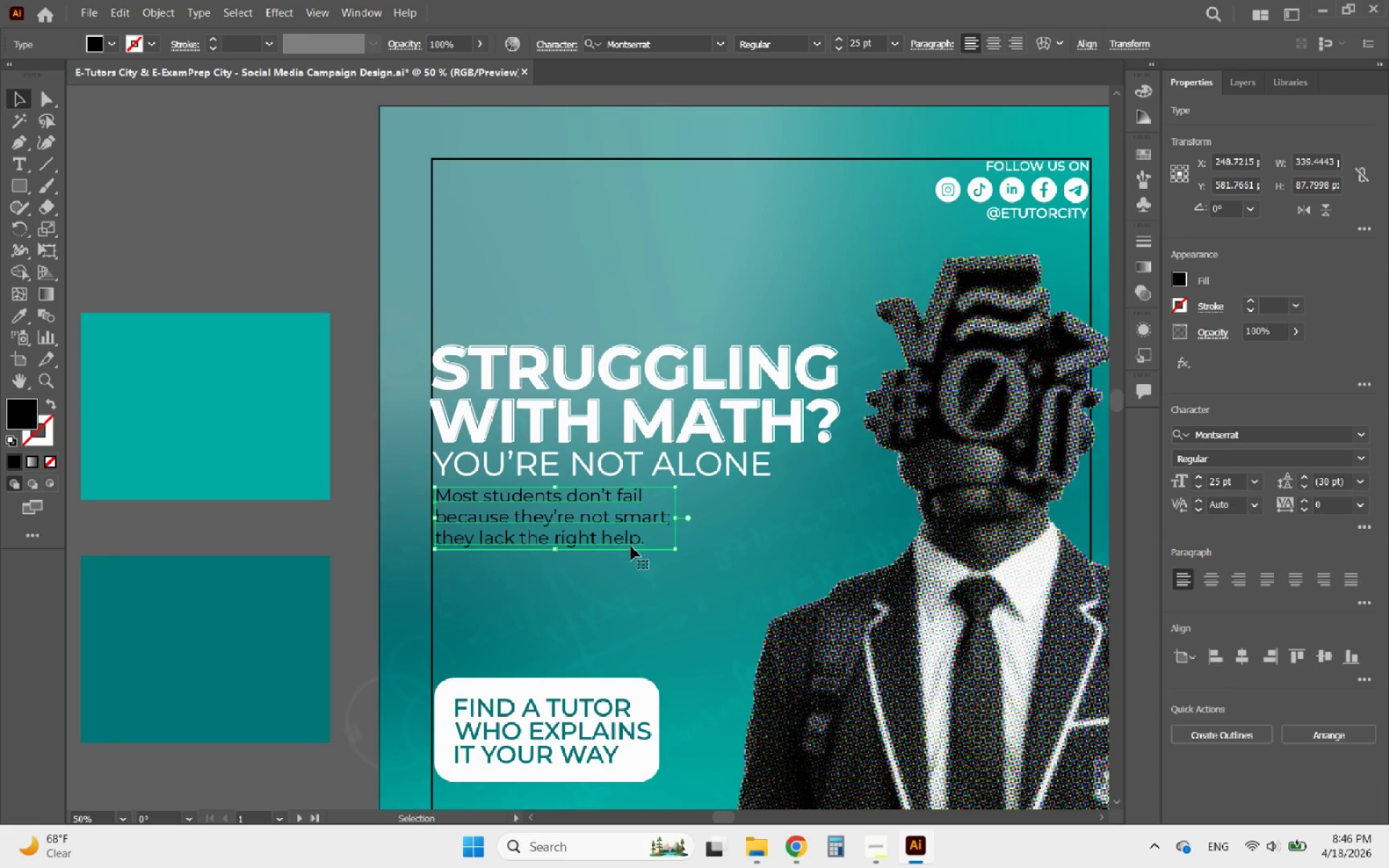 
hold_key(key=AltLeft, duration=0.6)
scroll: coordinate [585, 462], scroll_direction: up, amount: 2.0
 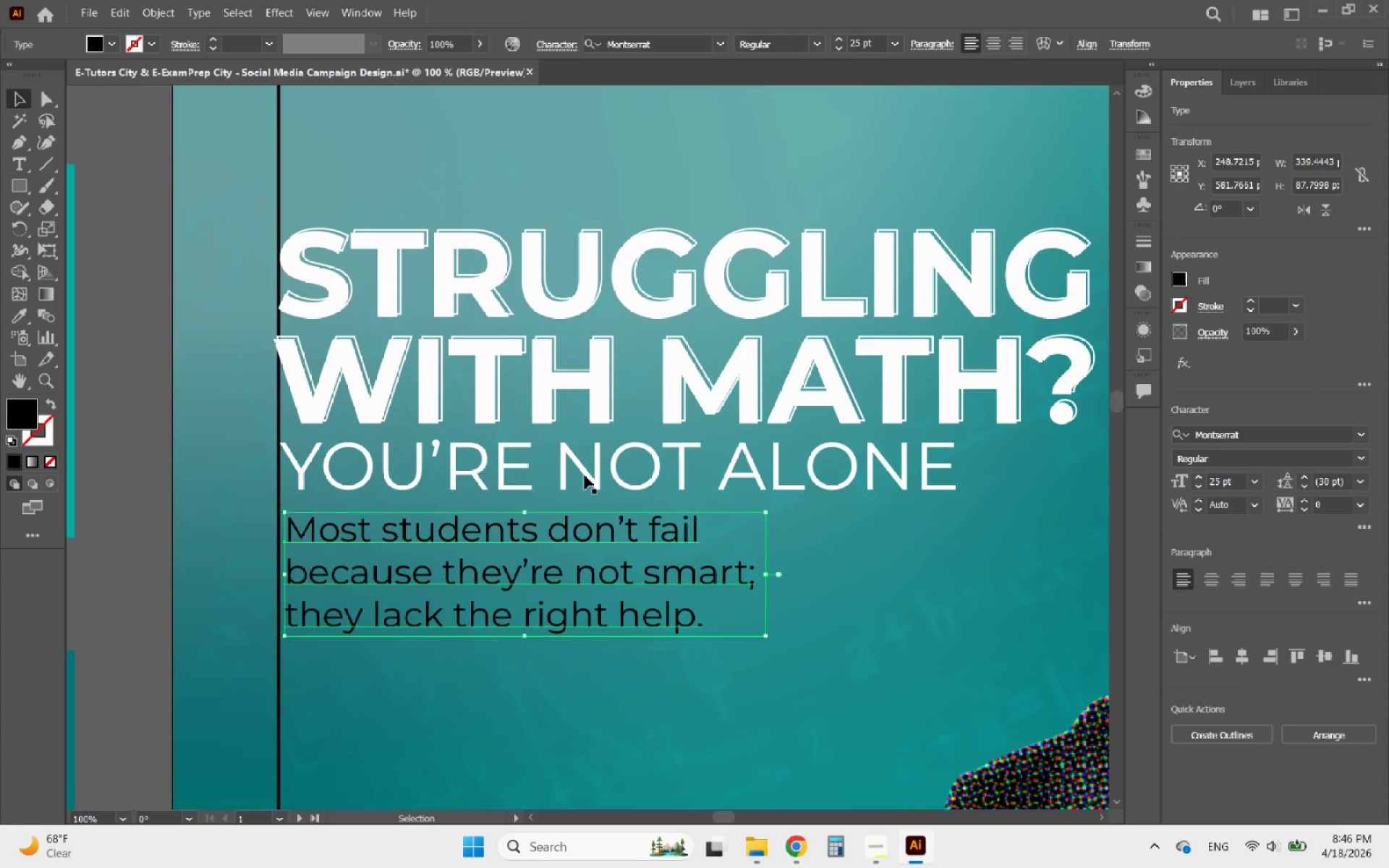 
hold_key(key=ShiftLeft, duration=1.29)
left_click([590, 475])
 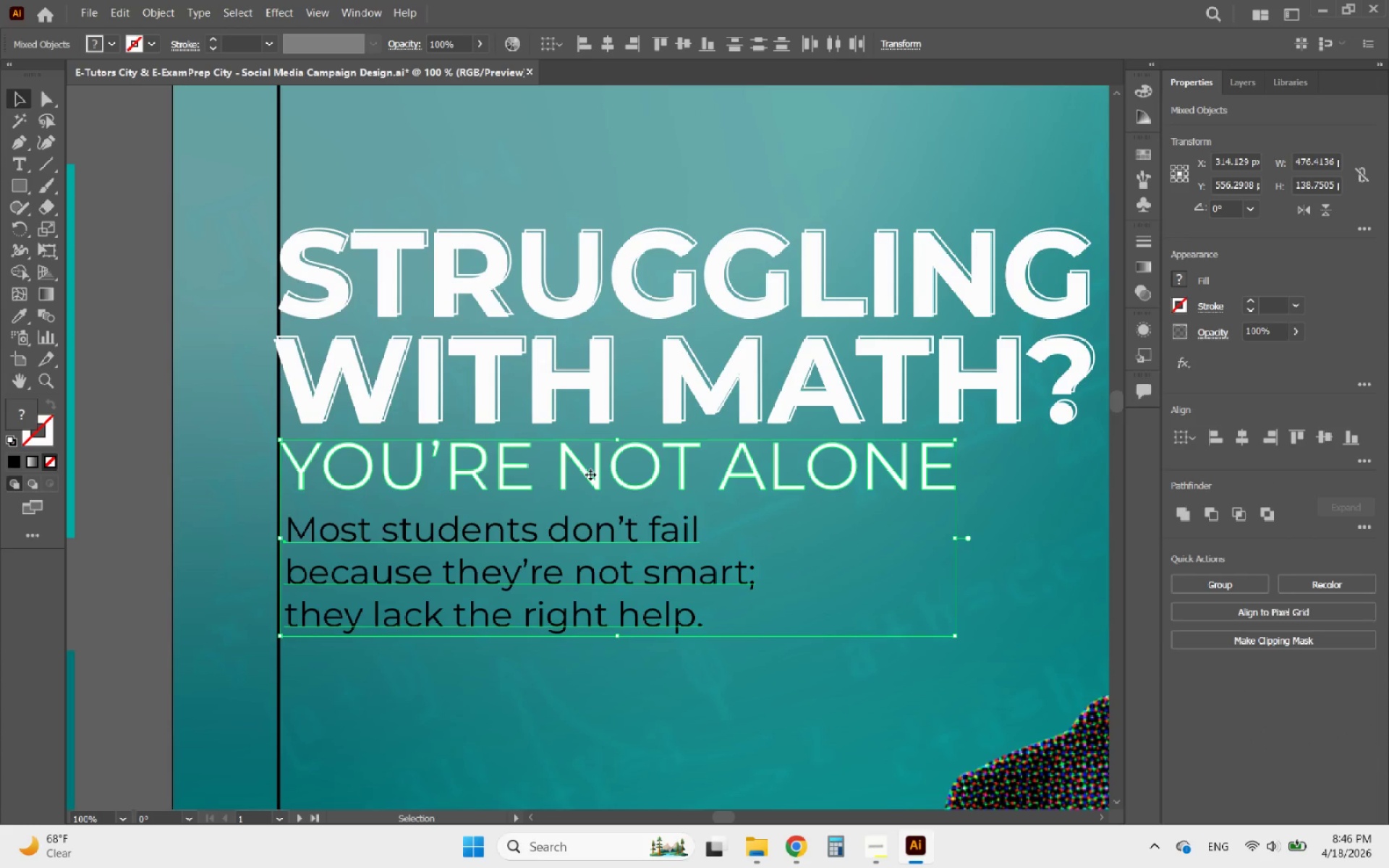 
hold_key(key=ArrowDown, duration=0.82)
 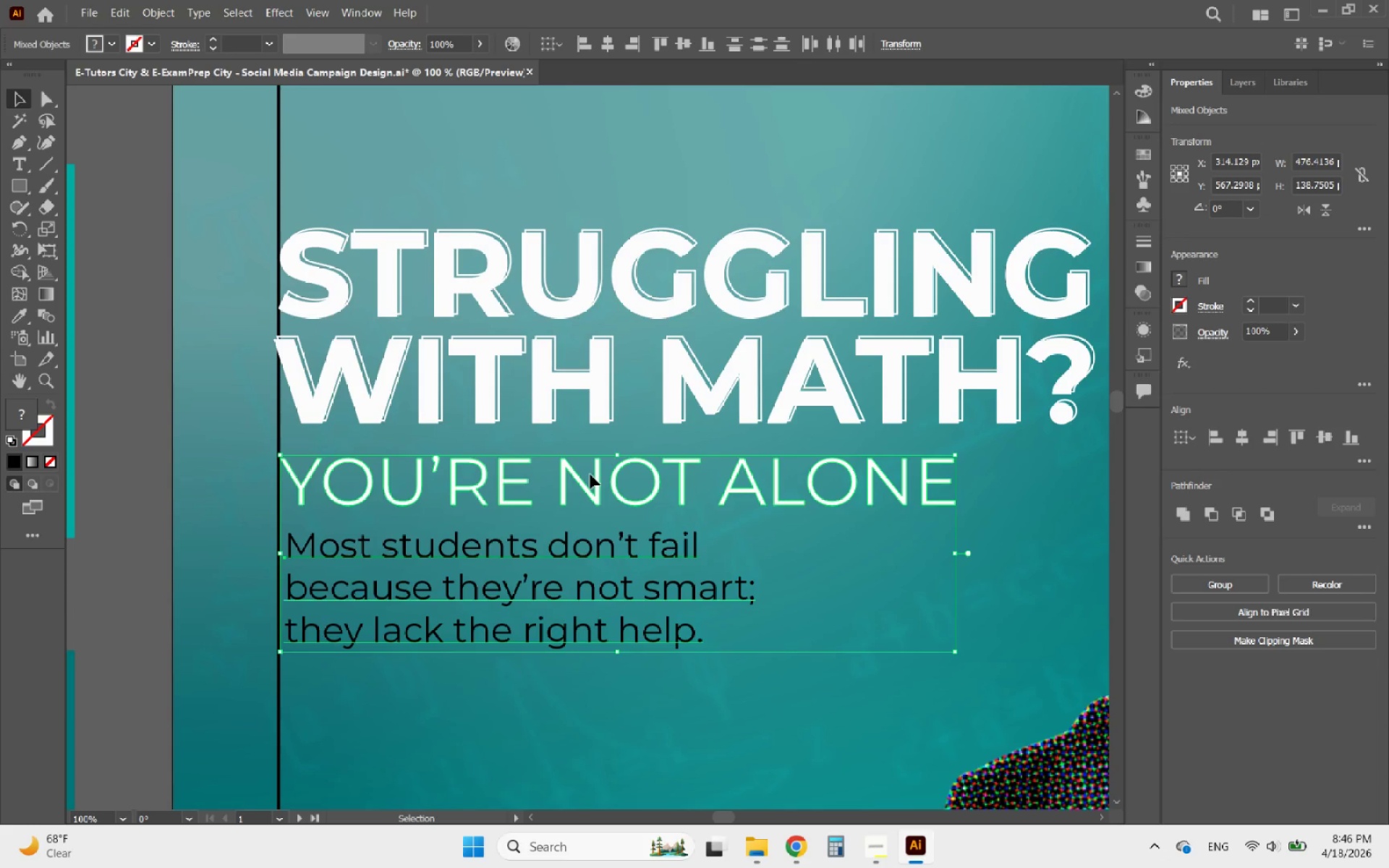 
hold_key(key=AltLeft, duration=0.42)
scroll: coordinate [610, 492], scroll_direction: down, amount: 2.0
 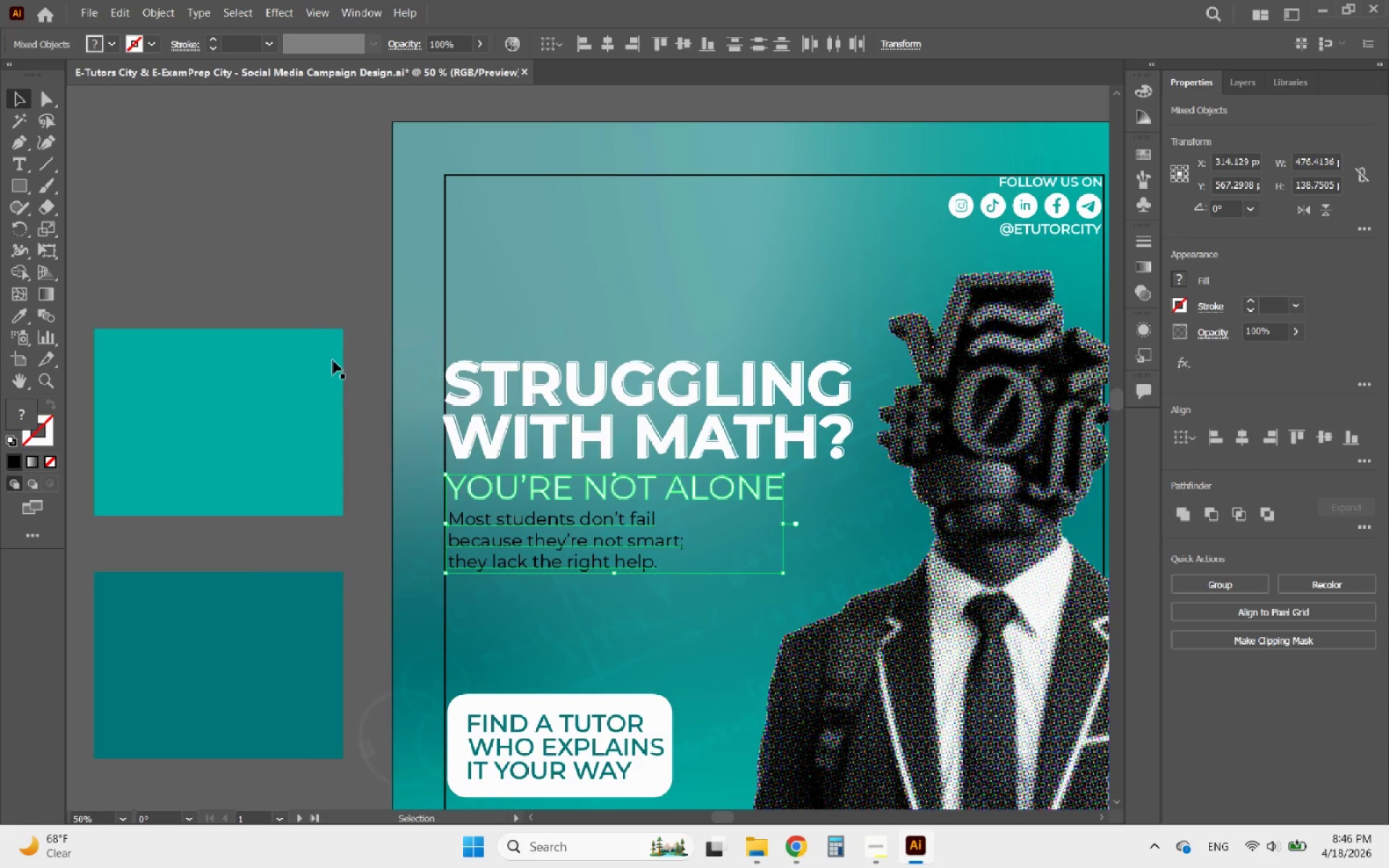 
left_click([357, 294])
 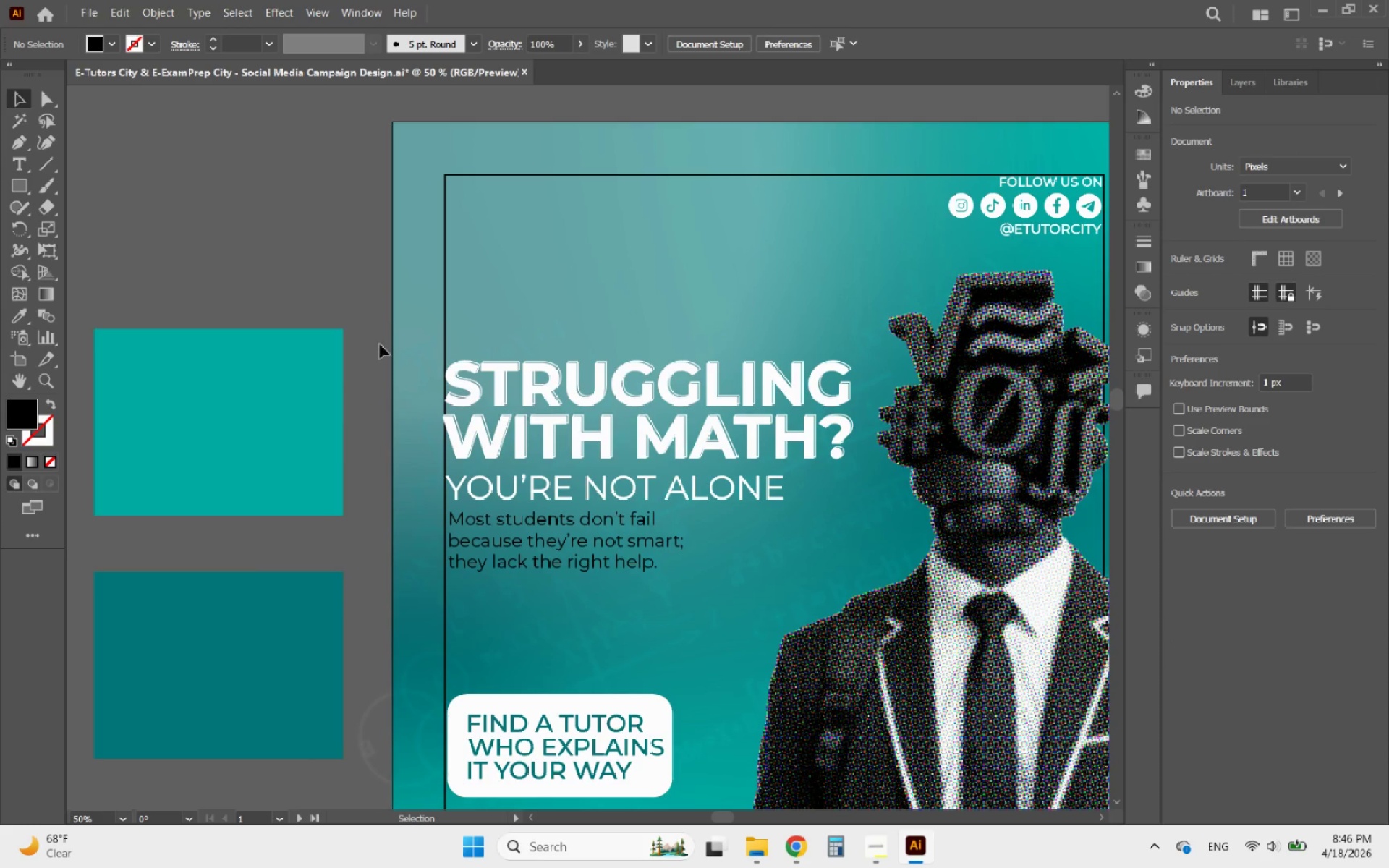 
hold_key(key=AltLeft, duration=0.97)
scroll: coordinate [570, 510], scroll_direction: up, amount: 2.0
 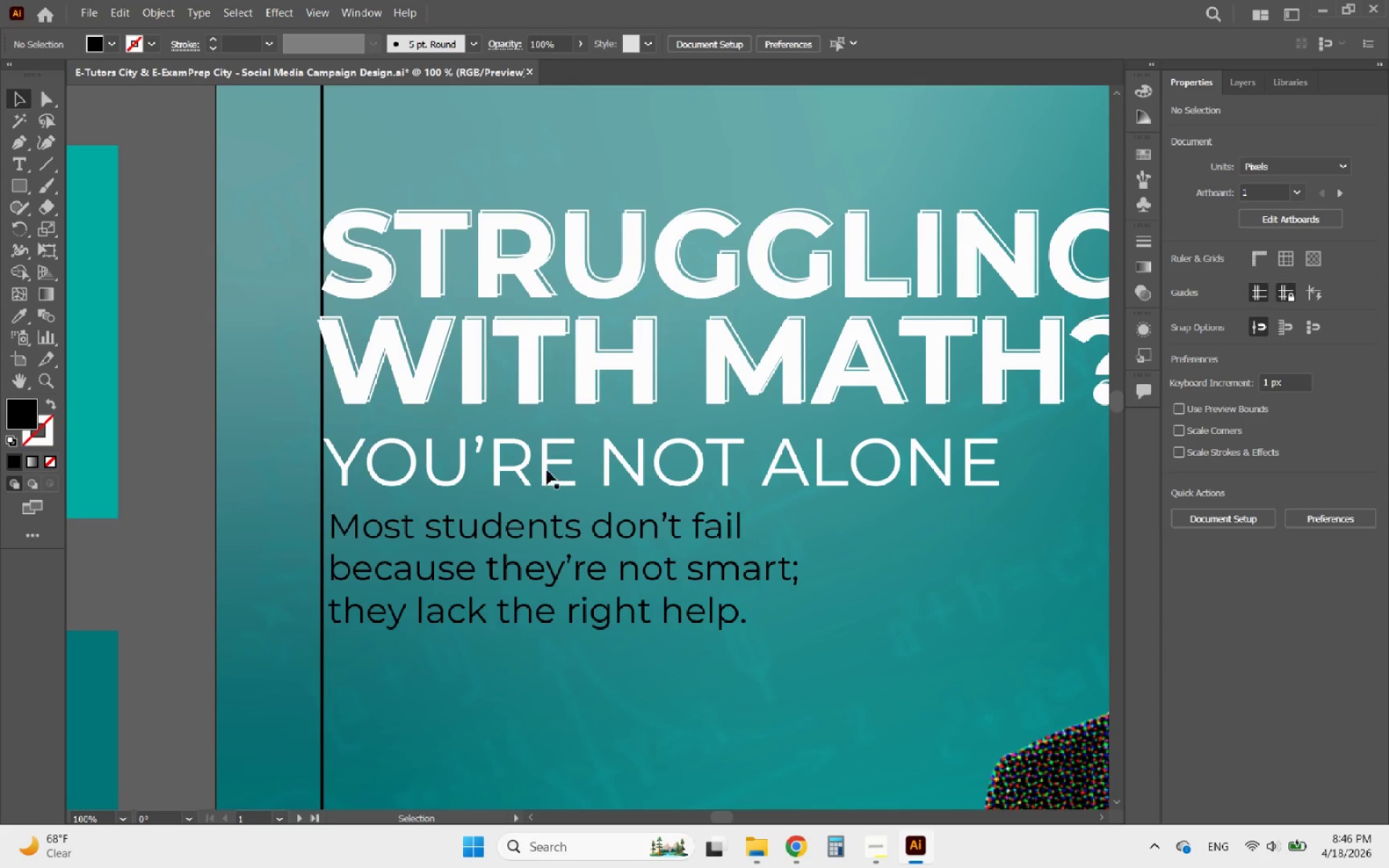 
left_click([547, 470])
 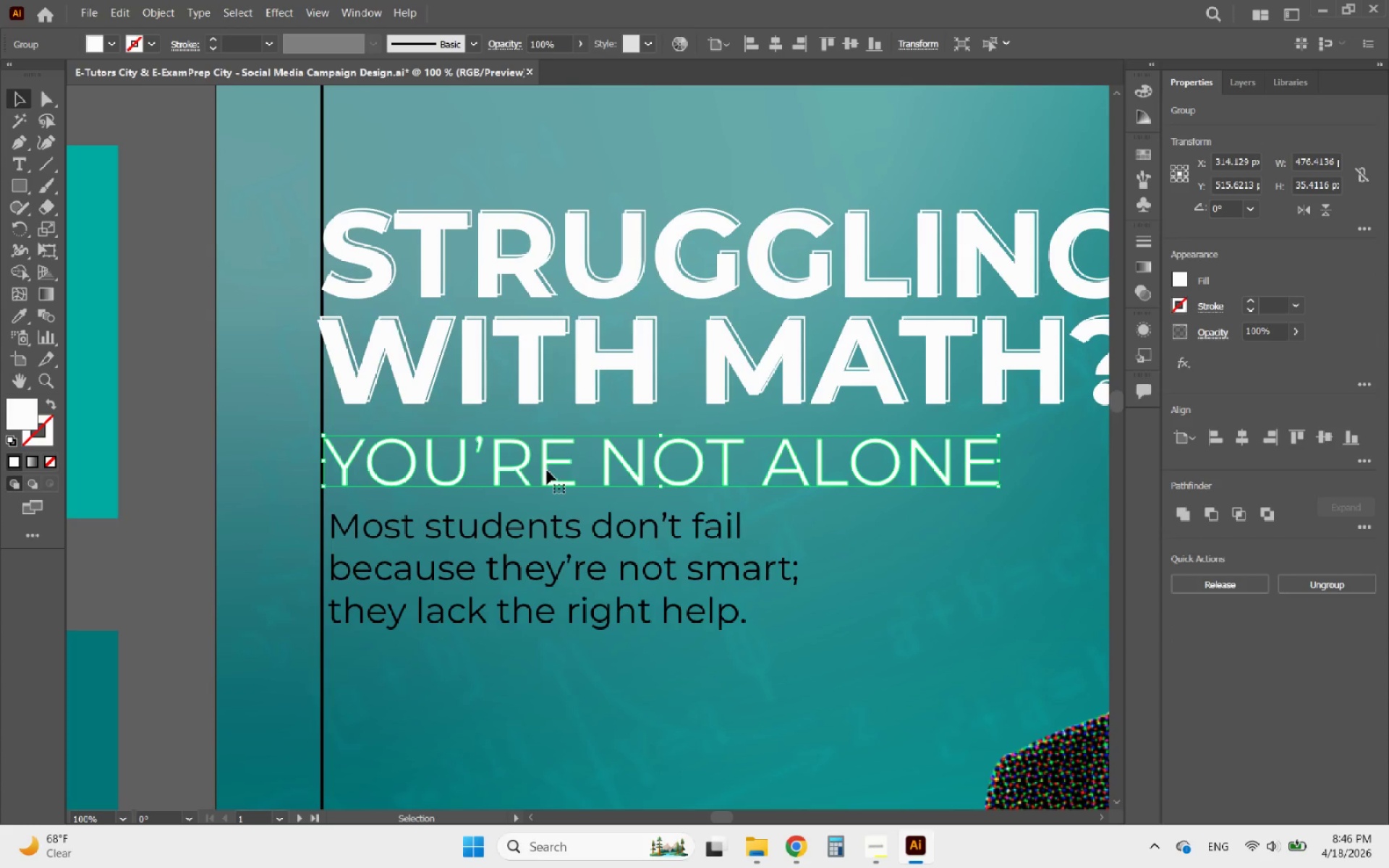 
key(ArrowUp)
 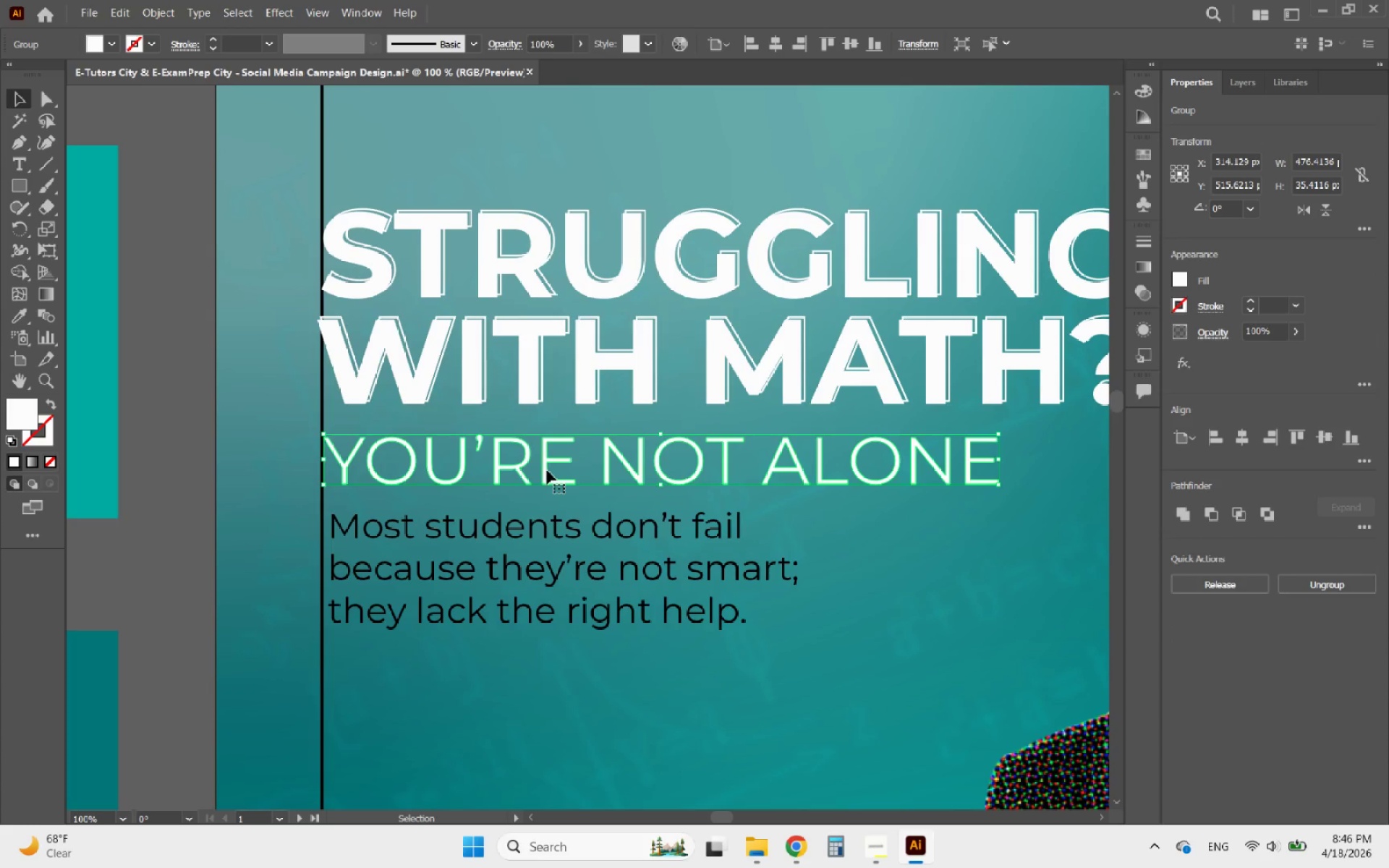 
key(ArrowUp)
 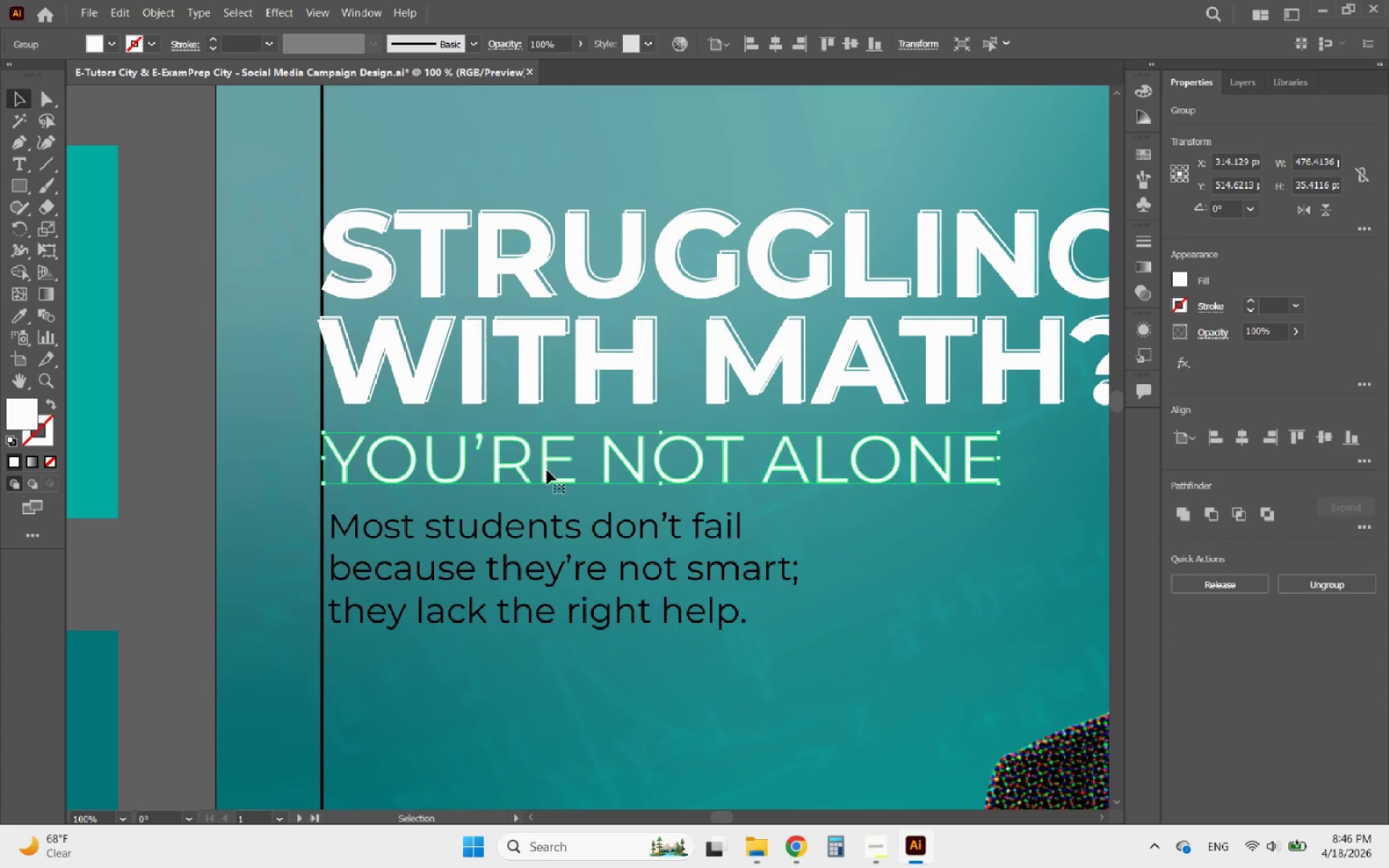 
key(ArrowUp)
 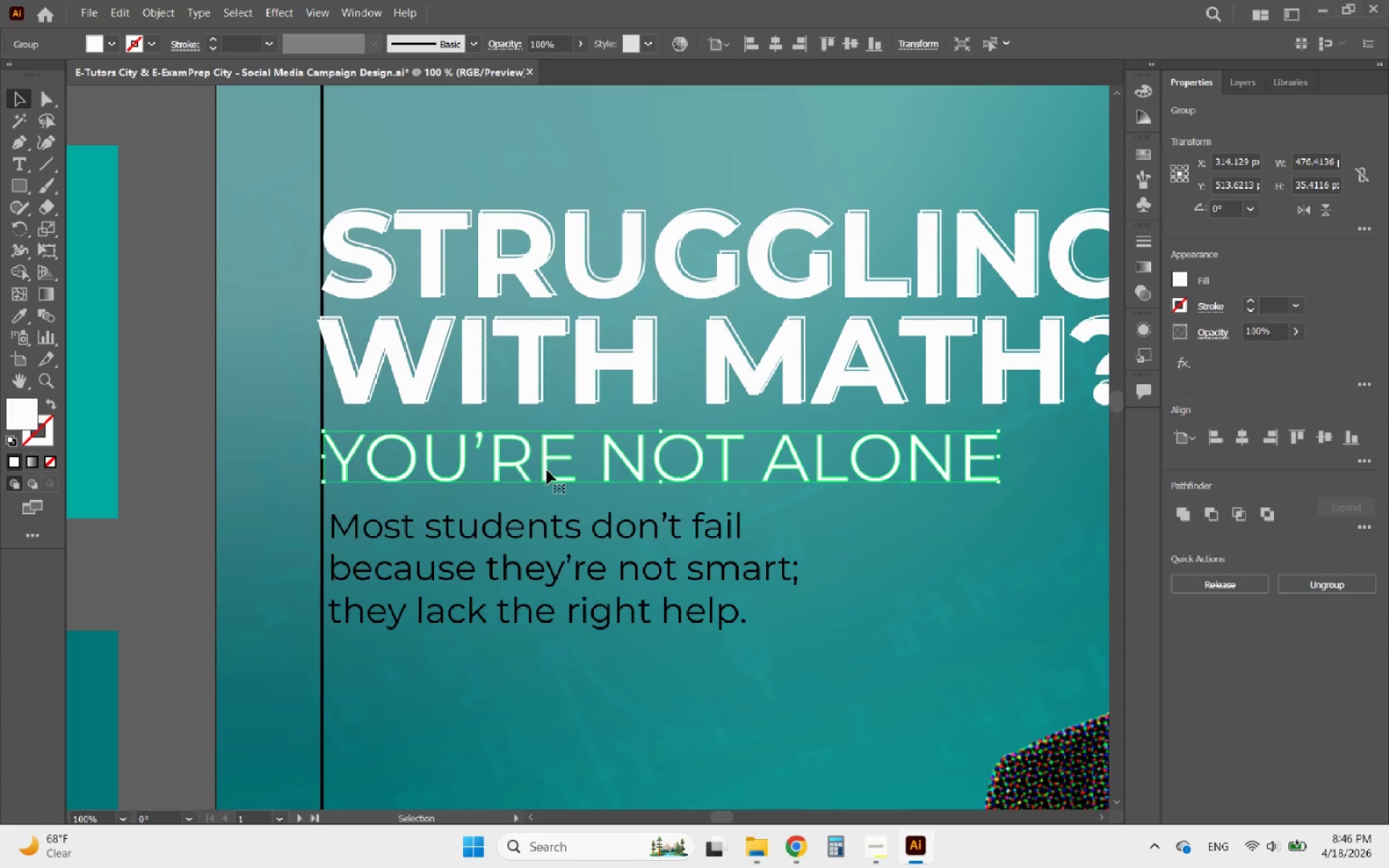 
key(ArrowUp)
 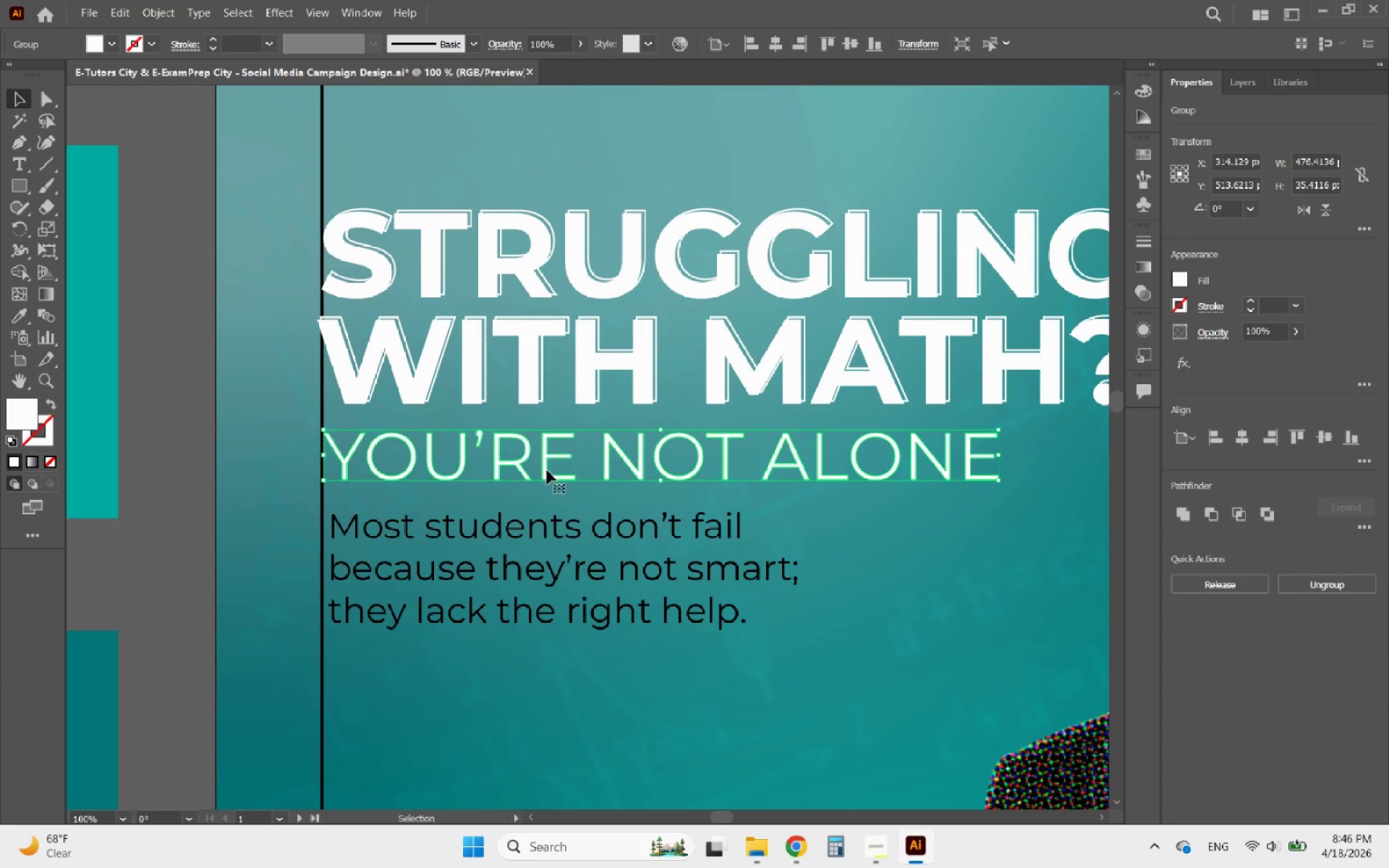 
key(ArrowUp)
 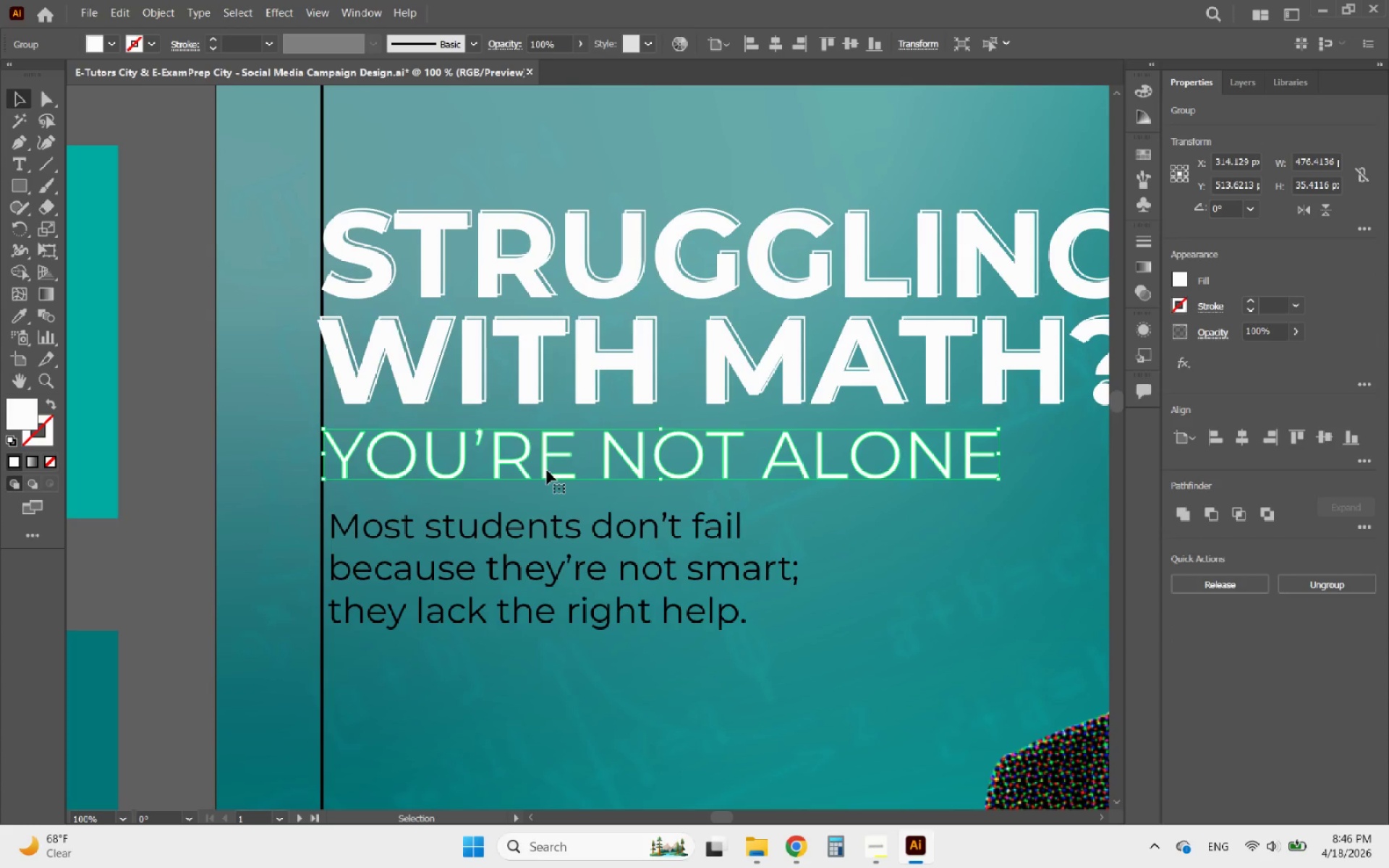 
key(ArrowUp)
 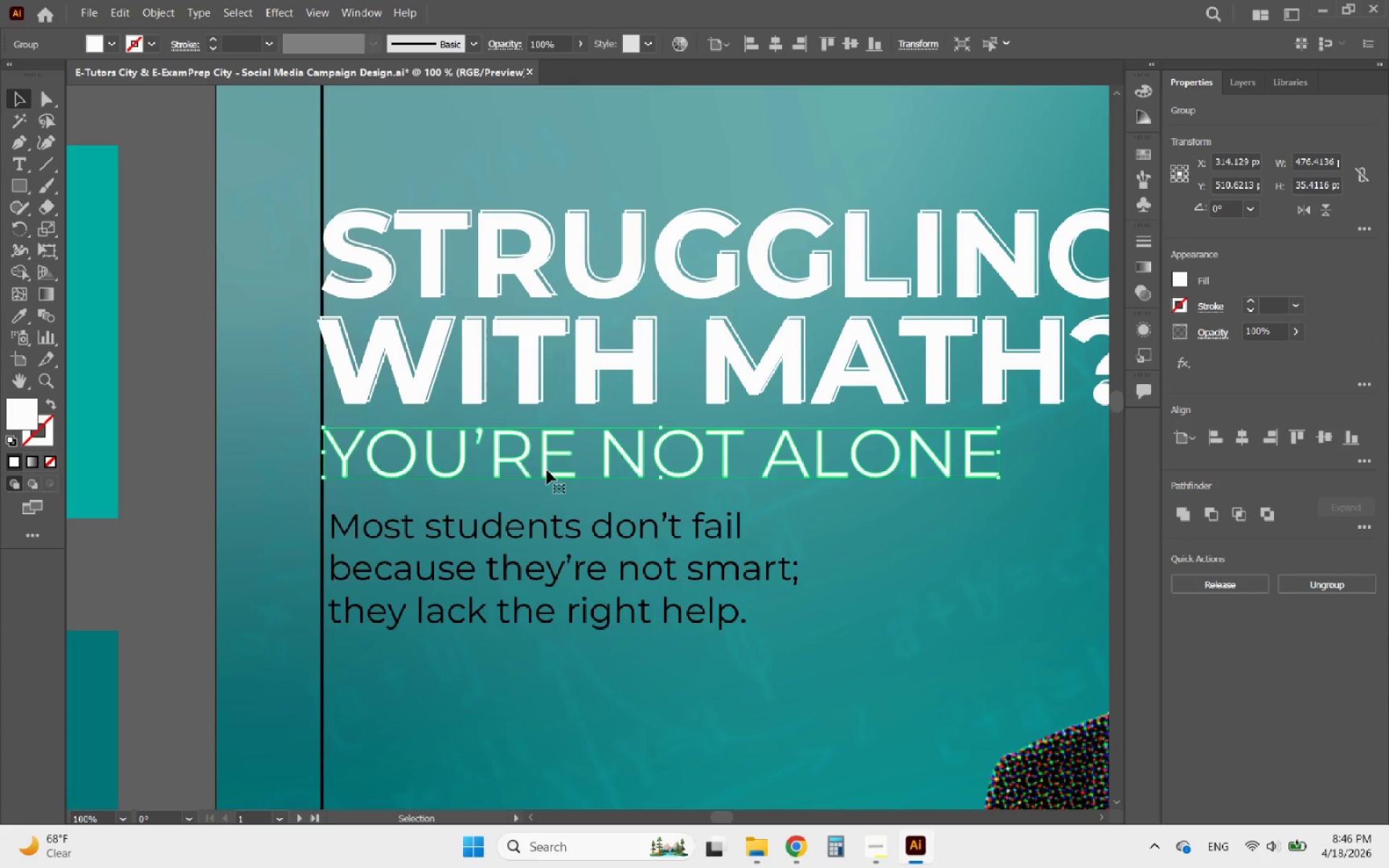 
key(ArrowUp)
 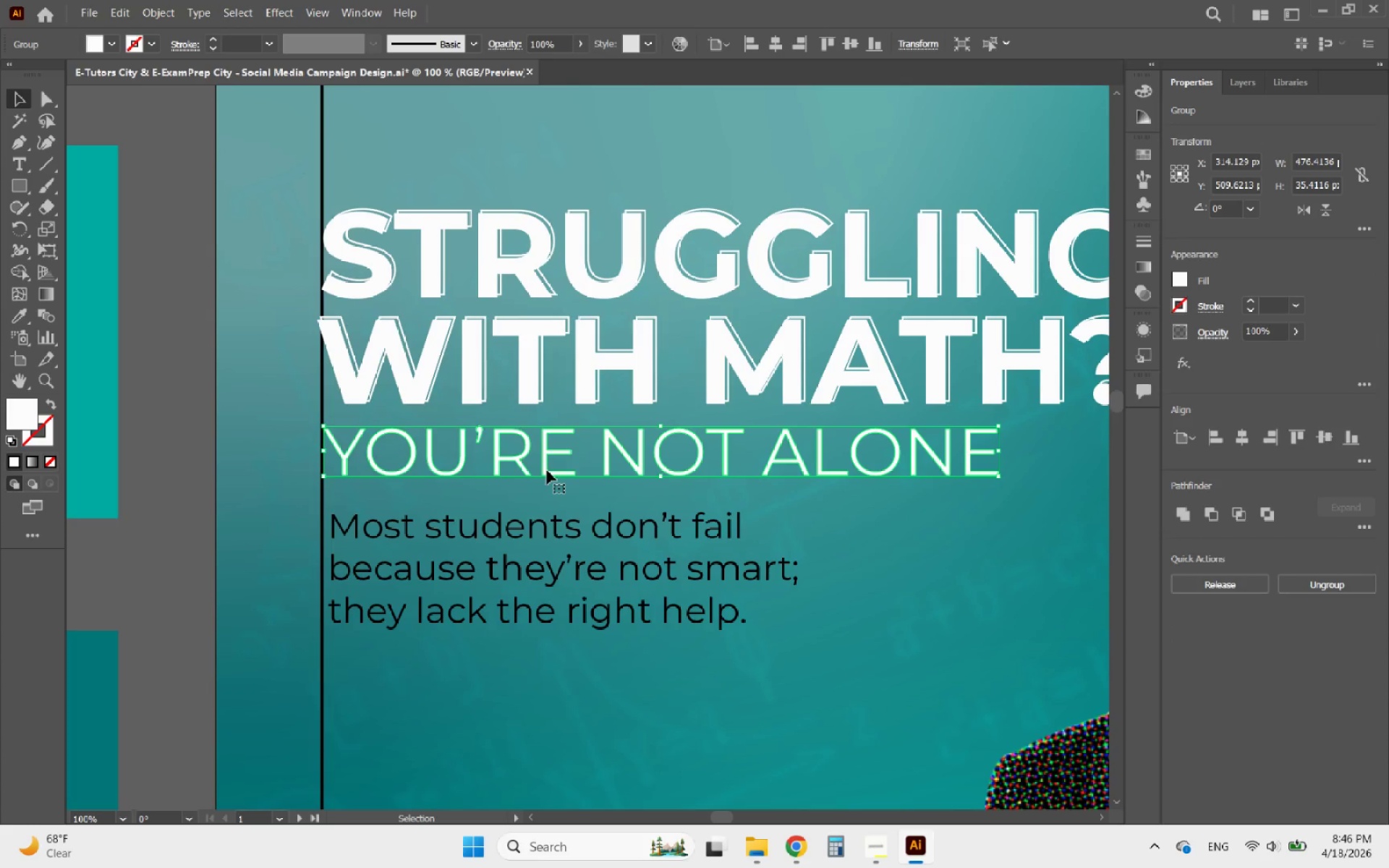 
key(ArrowUp)
 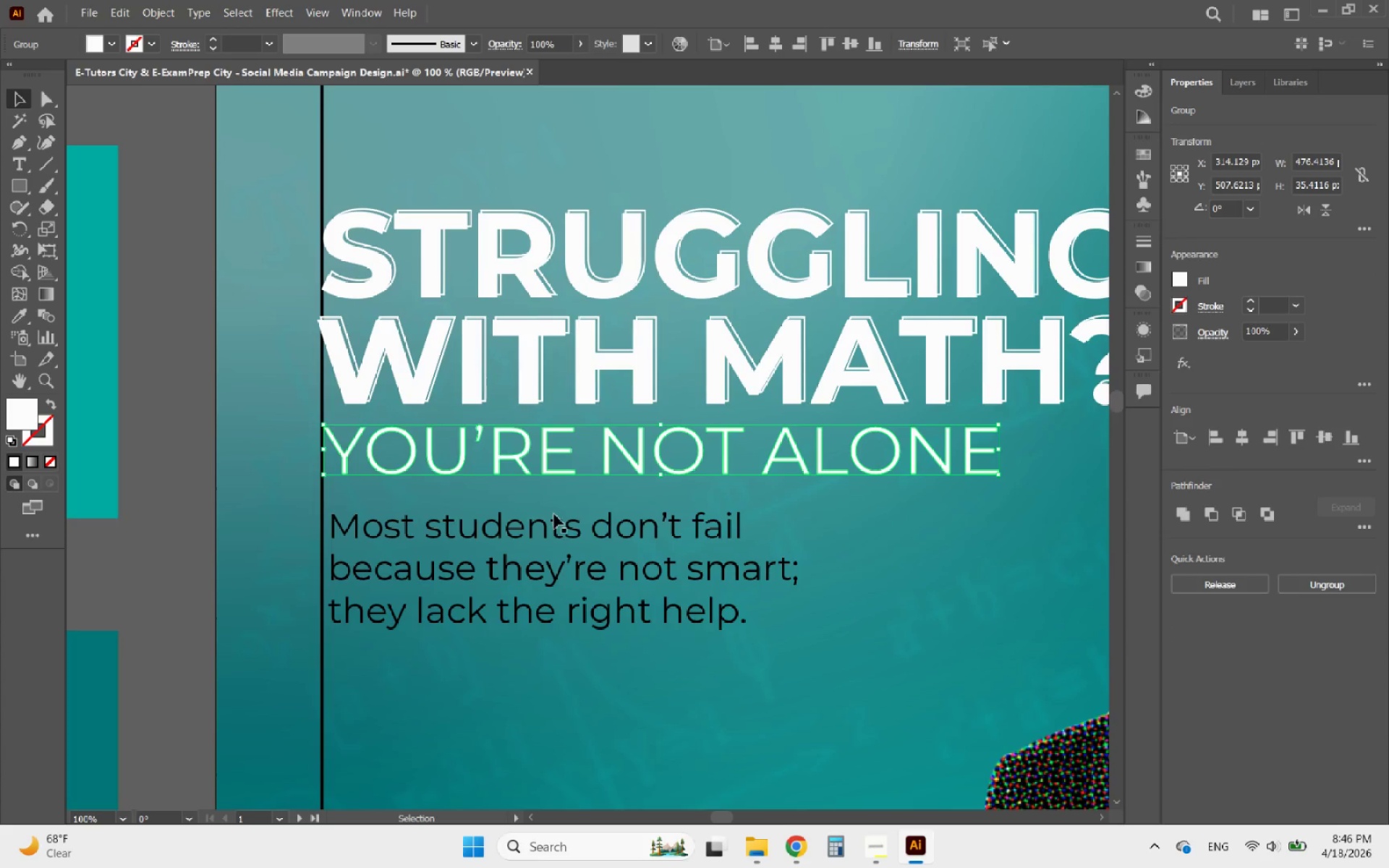 
key(ArrowUp)
 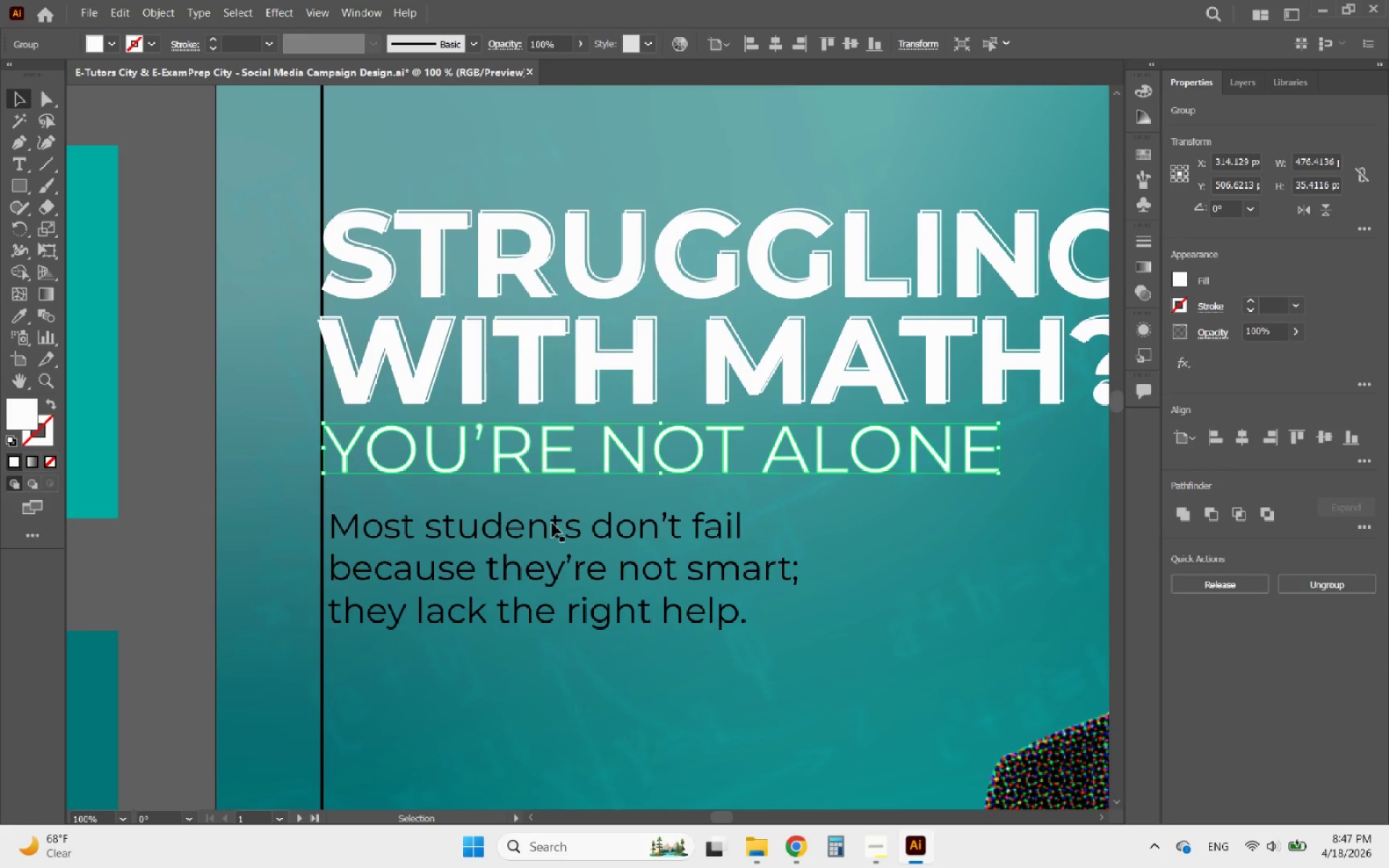 
left_click([552, 523])
 